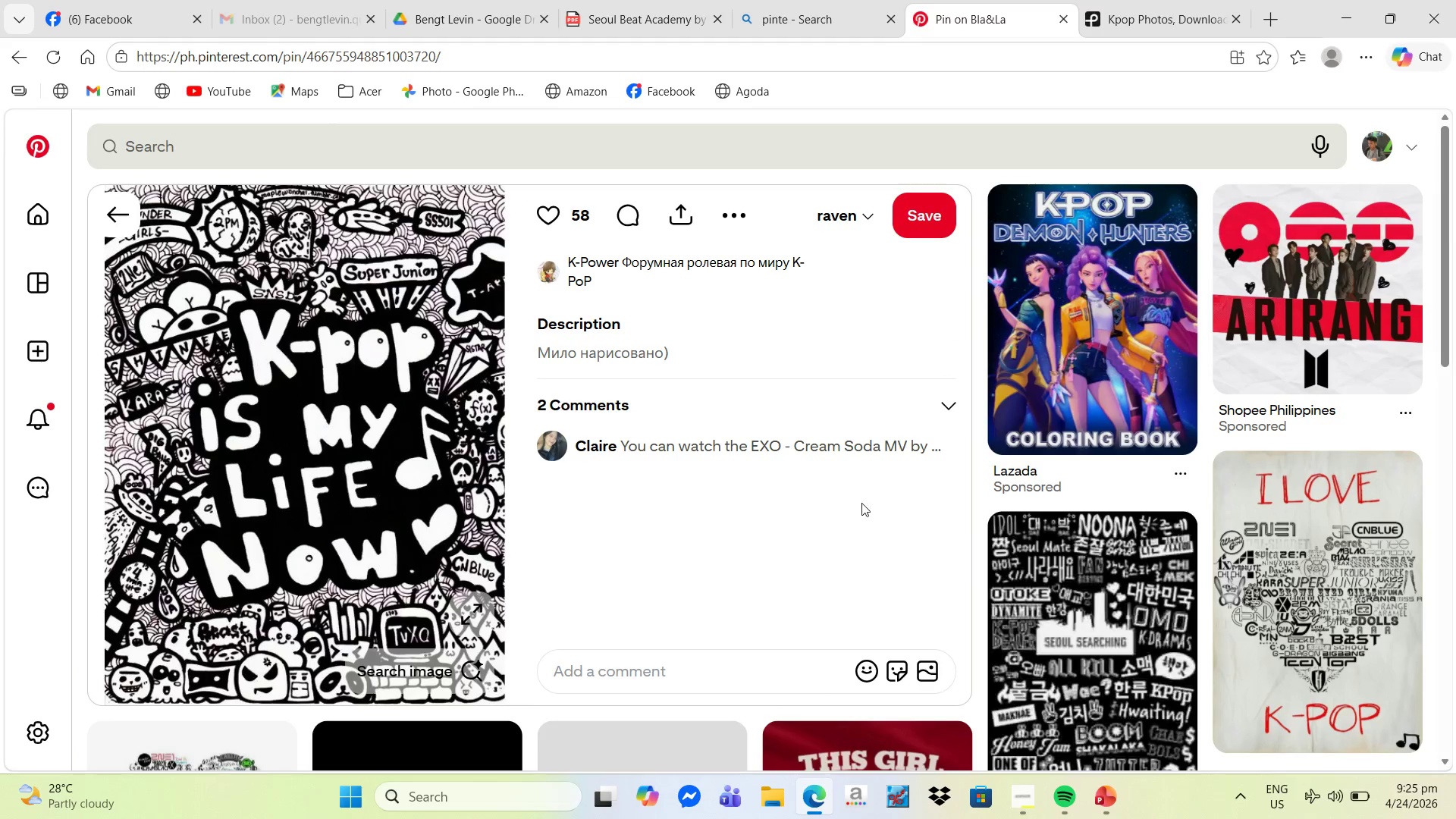 
scroll: coordinate [1126, 488], scroll_direction: down, amount: 8.0
 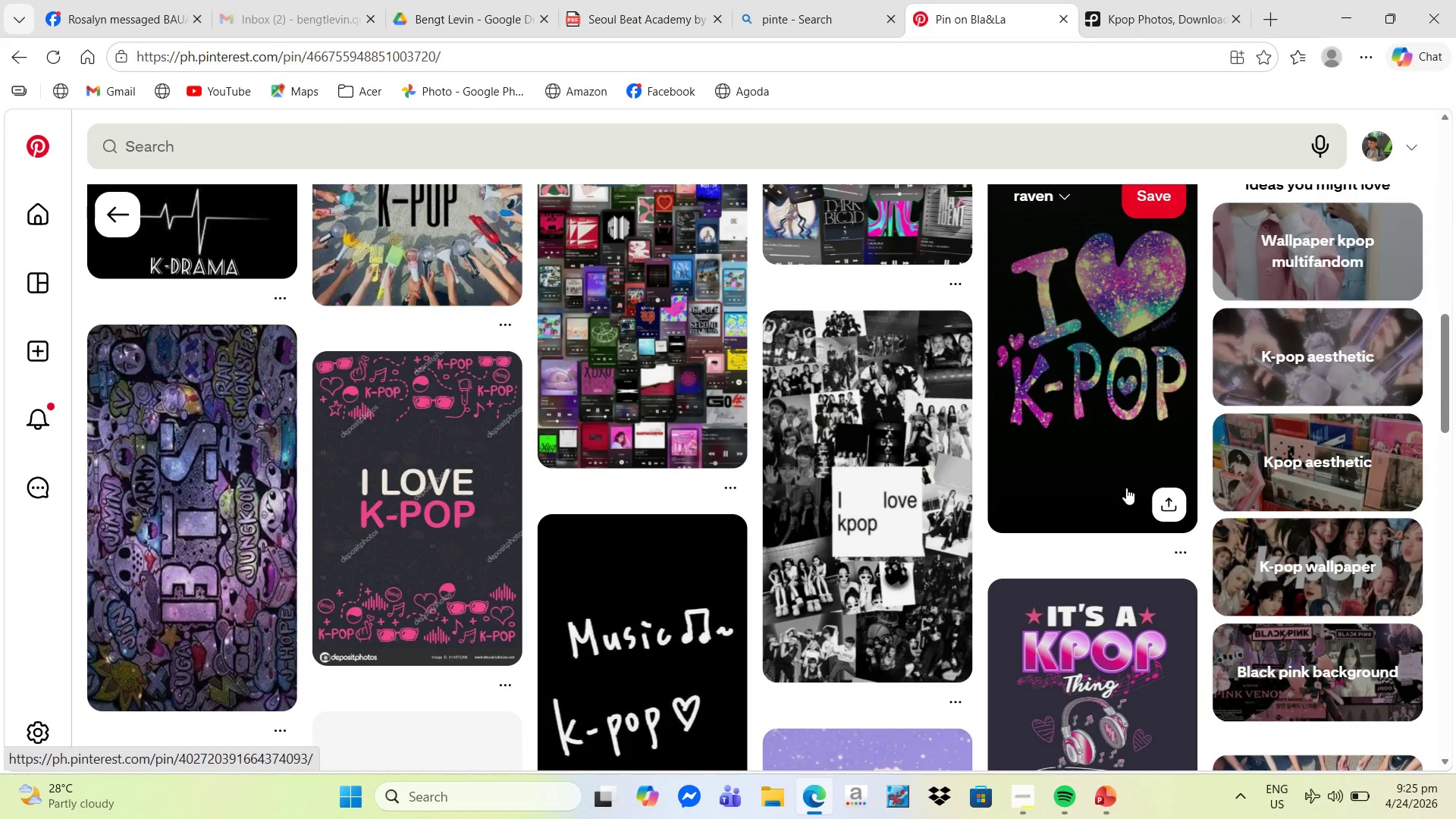 
scroll: coordinate [1126, 488], scroll_direction: up, amount: 2.0
 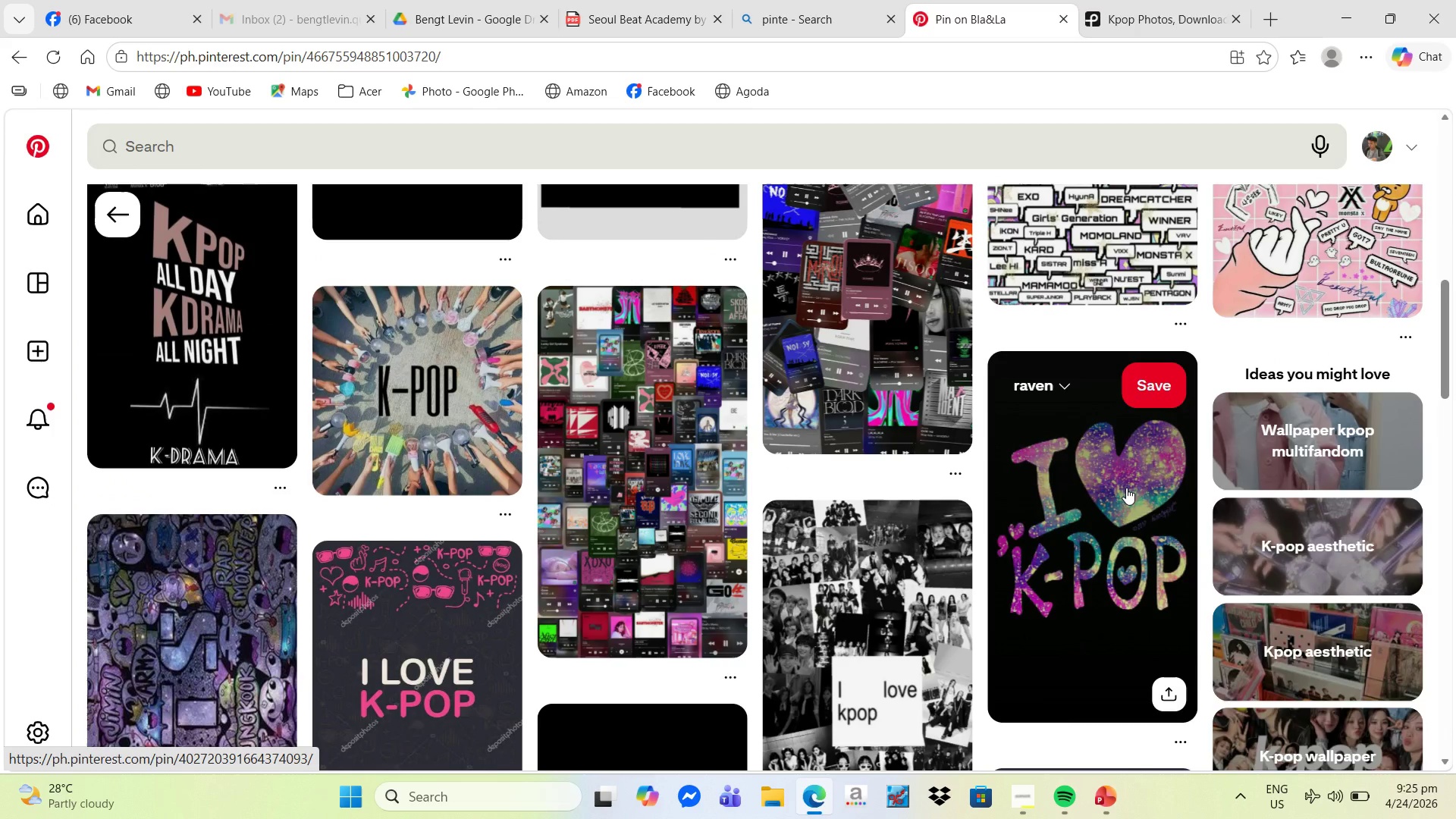 
scroll: coordinate [1088, 529], scroll_direction: down, amount: 13.0
 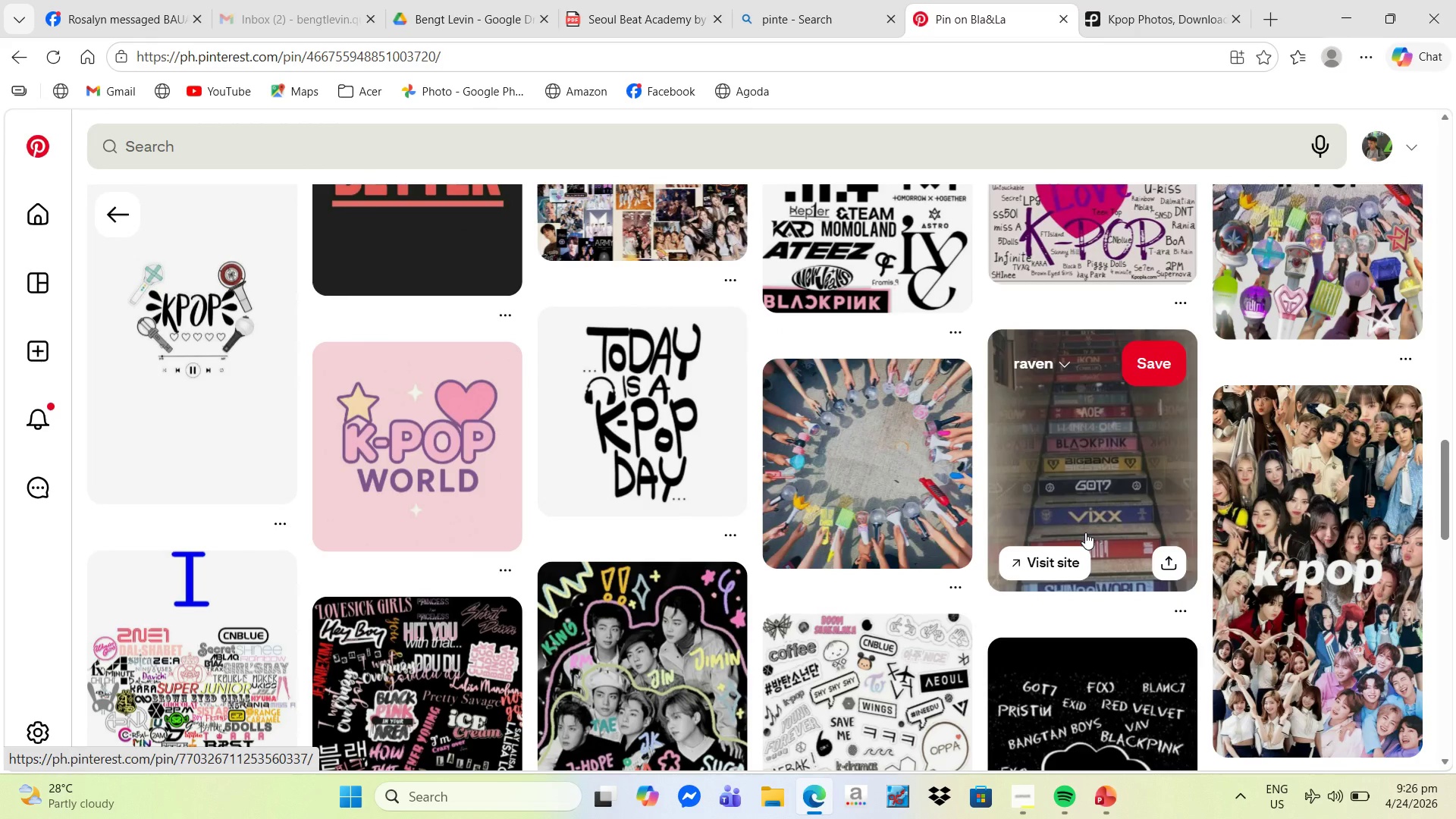 
scroll: coordinate [1085, 532], scroll_direction: up, amount: 2.0
 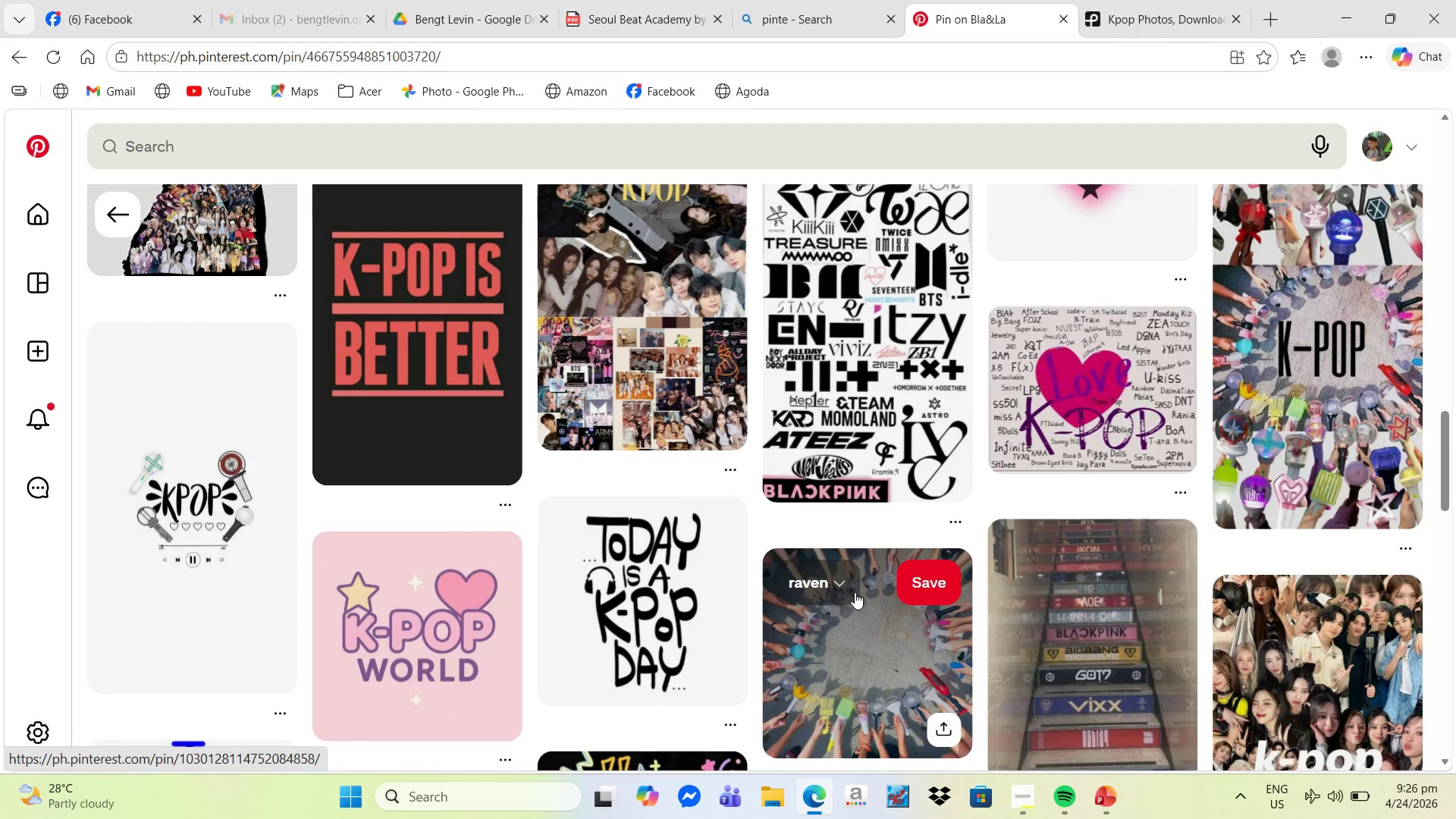 
left_click([855, 592])
 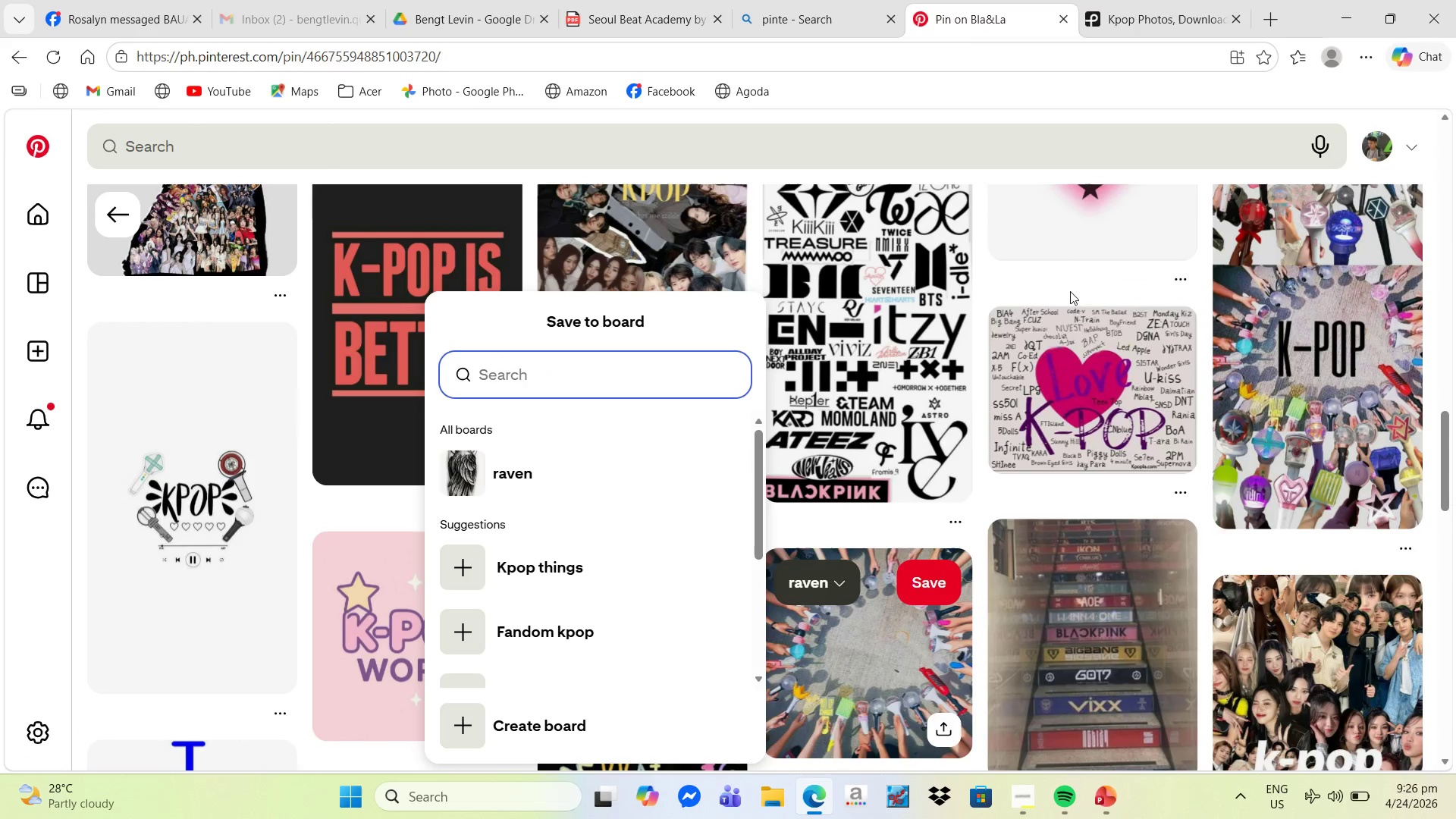 
left_click([811, 651])
 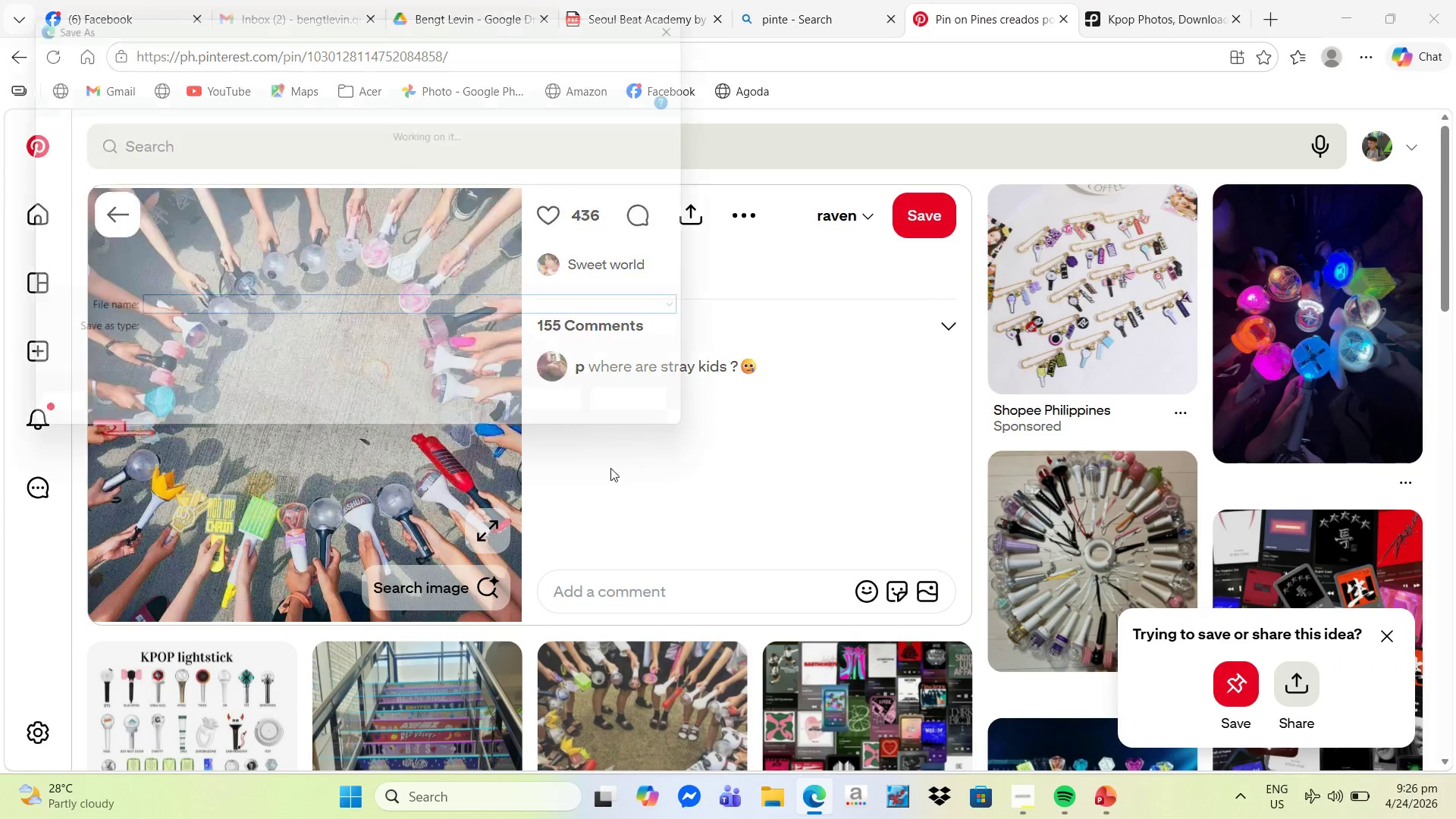 
wait(5.7)
 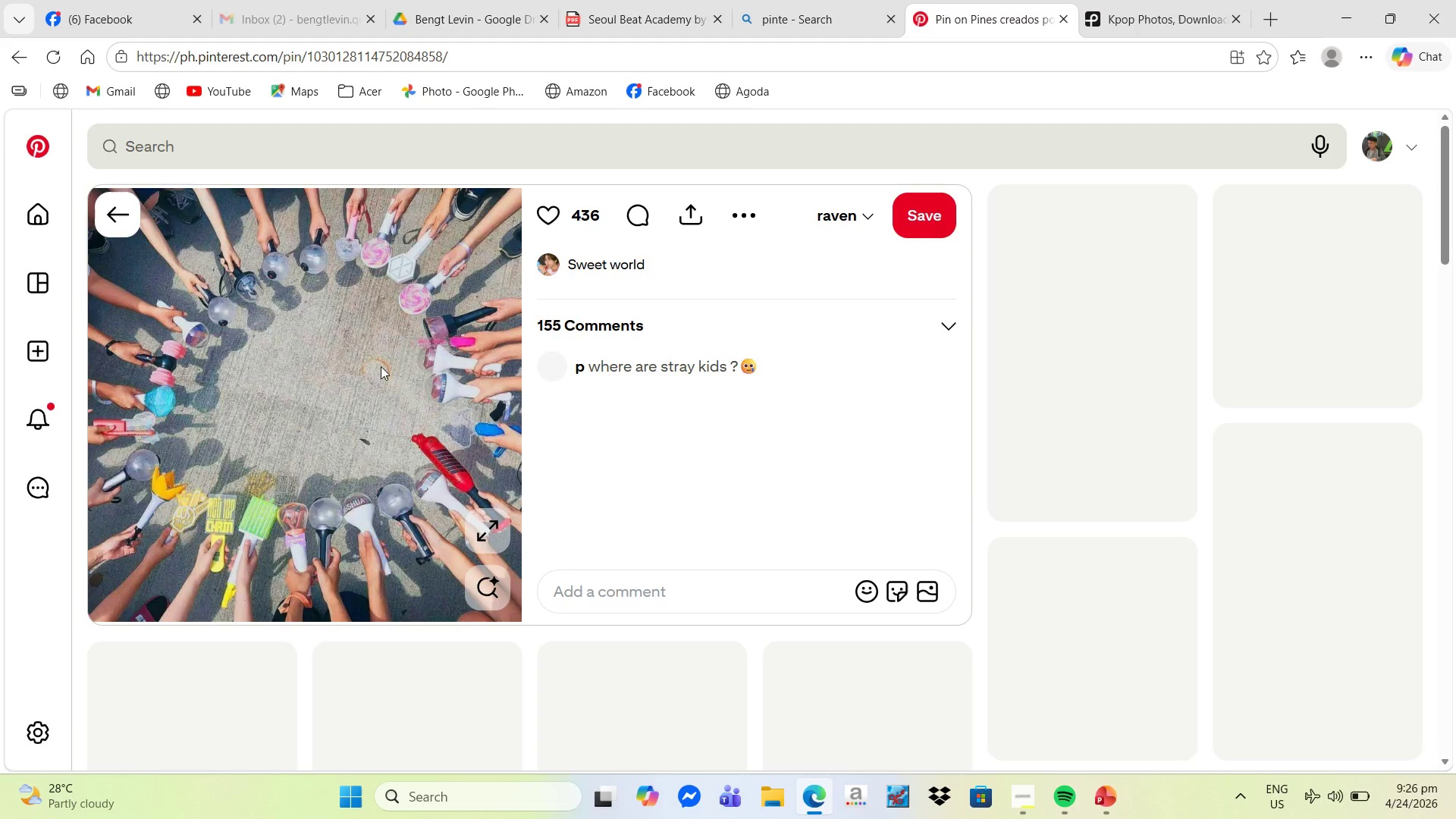 
left_click([578, 426])
 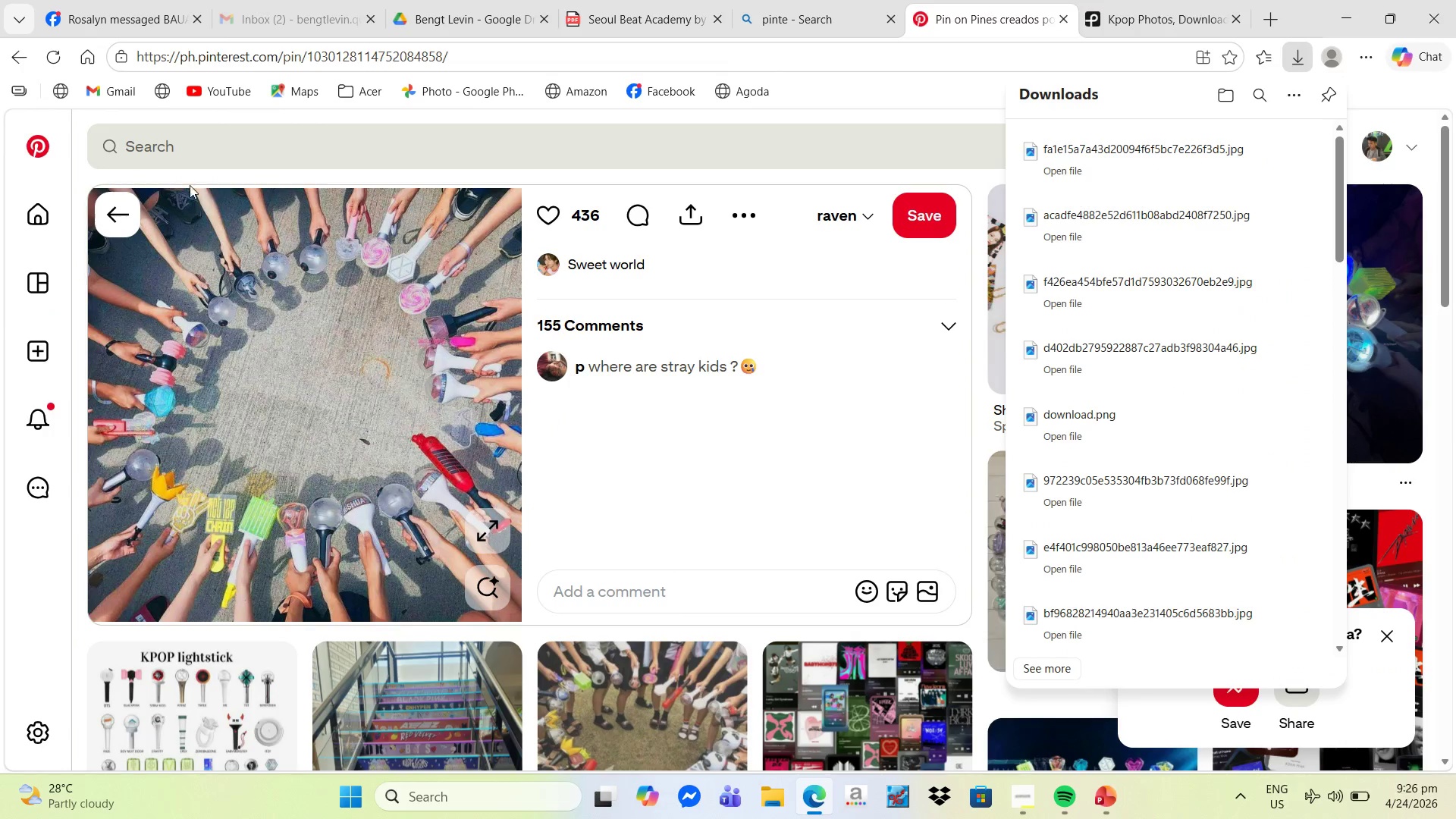 
left_click([127, 208])
 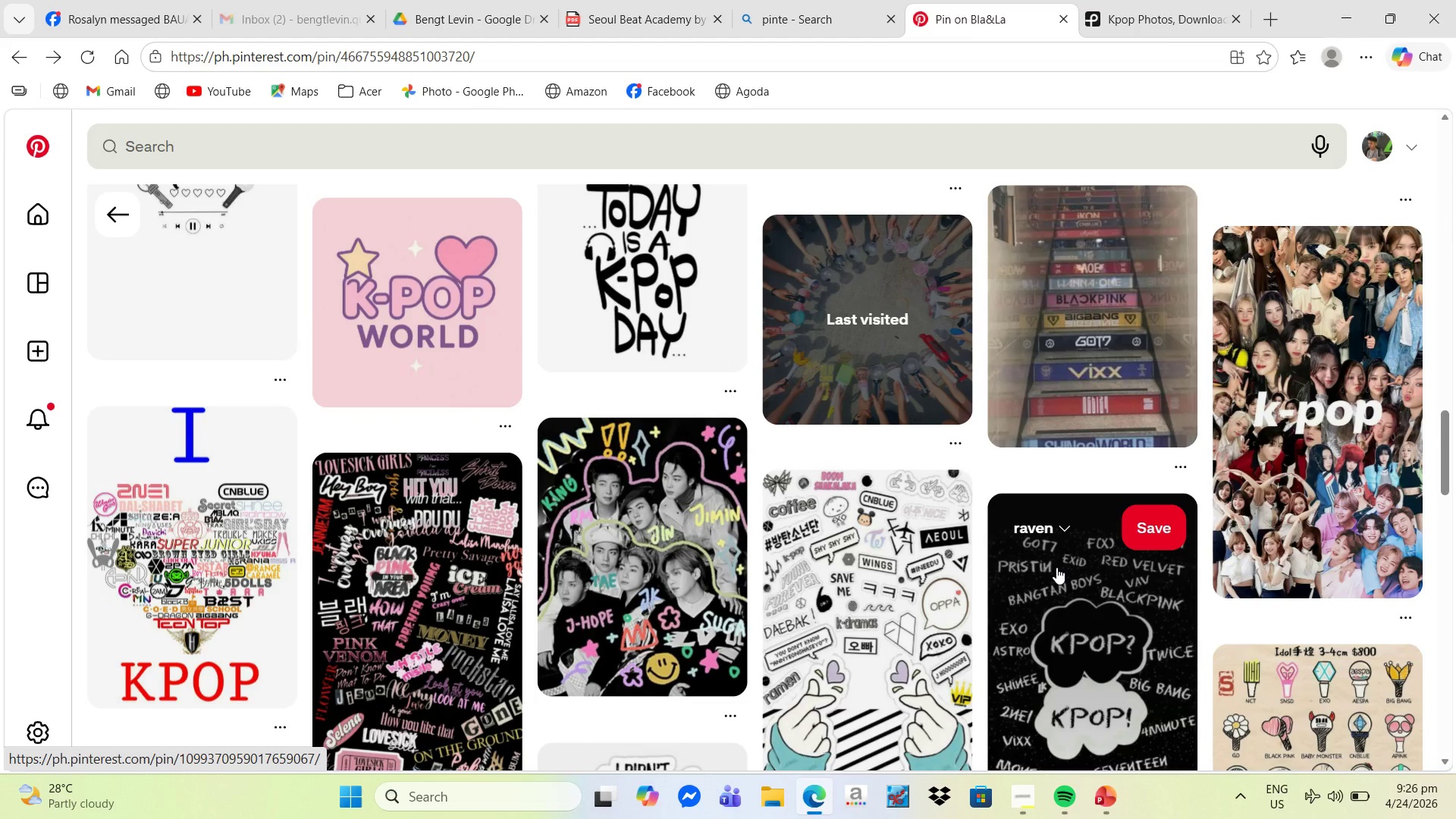 
scroll: coordinate [1061, 574], scroll_direction: down, amount: 4.0
 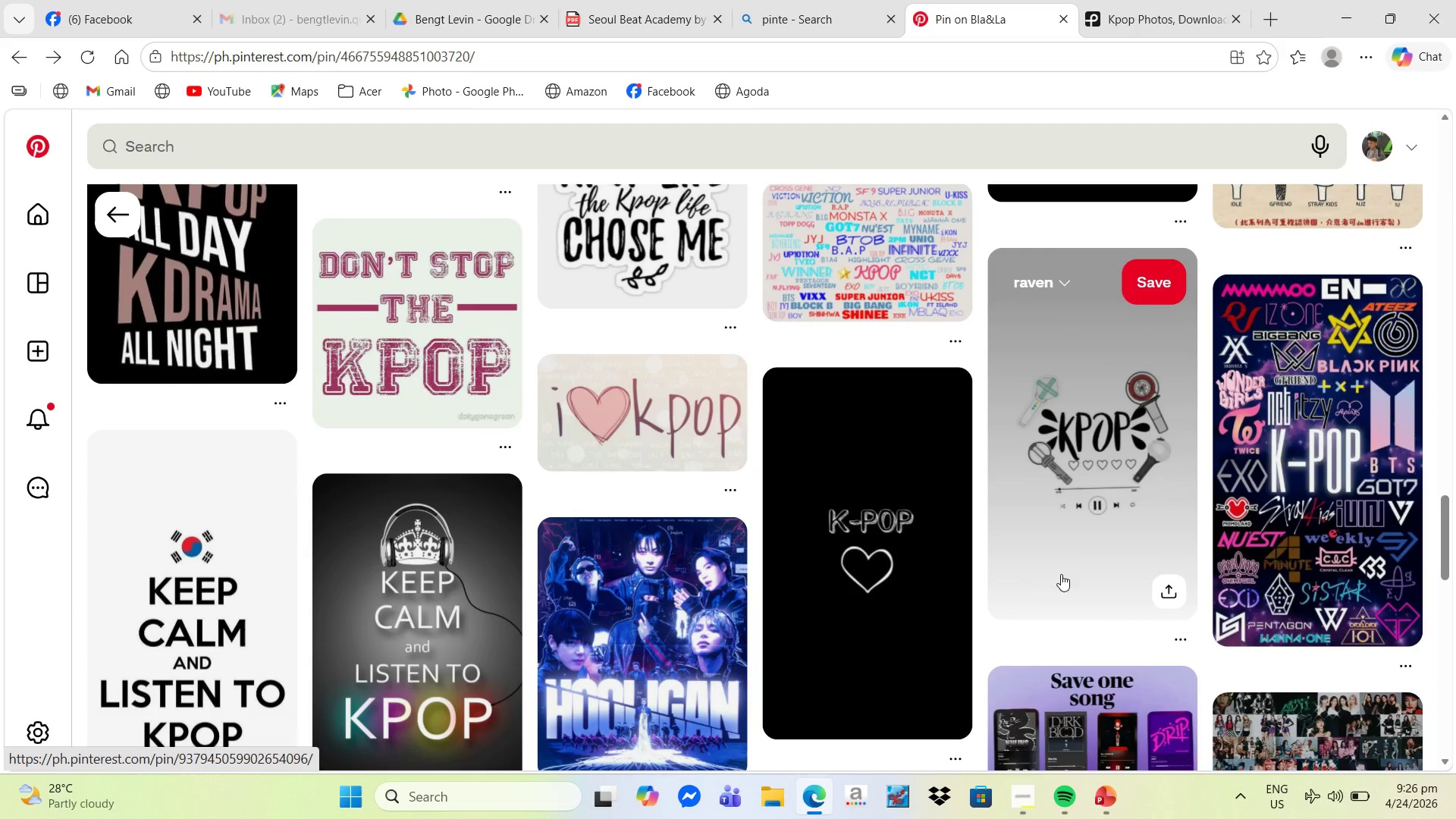 
left_click([1300, 560])
 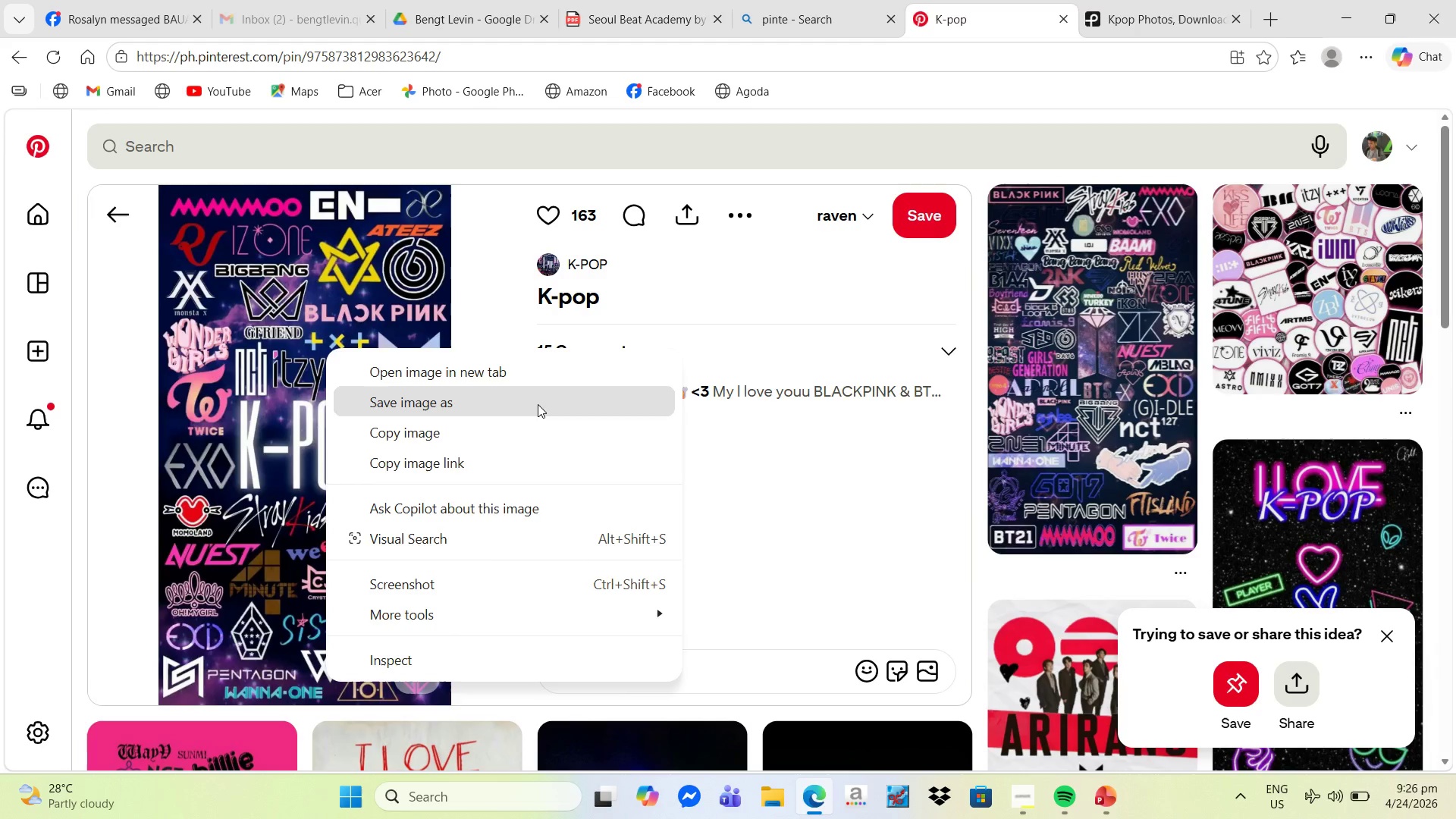 
wait(11.53)
 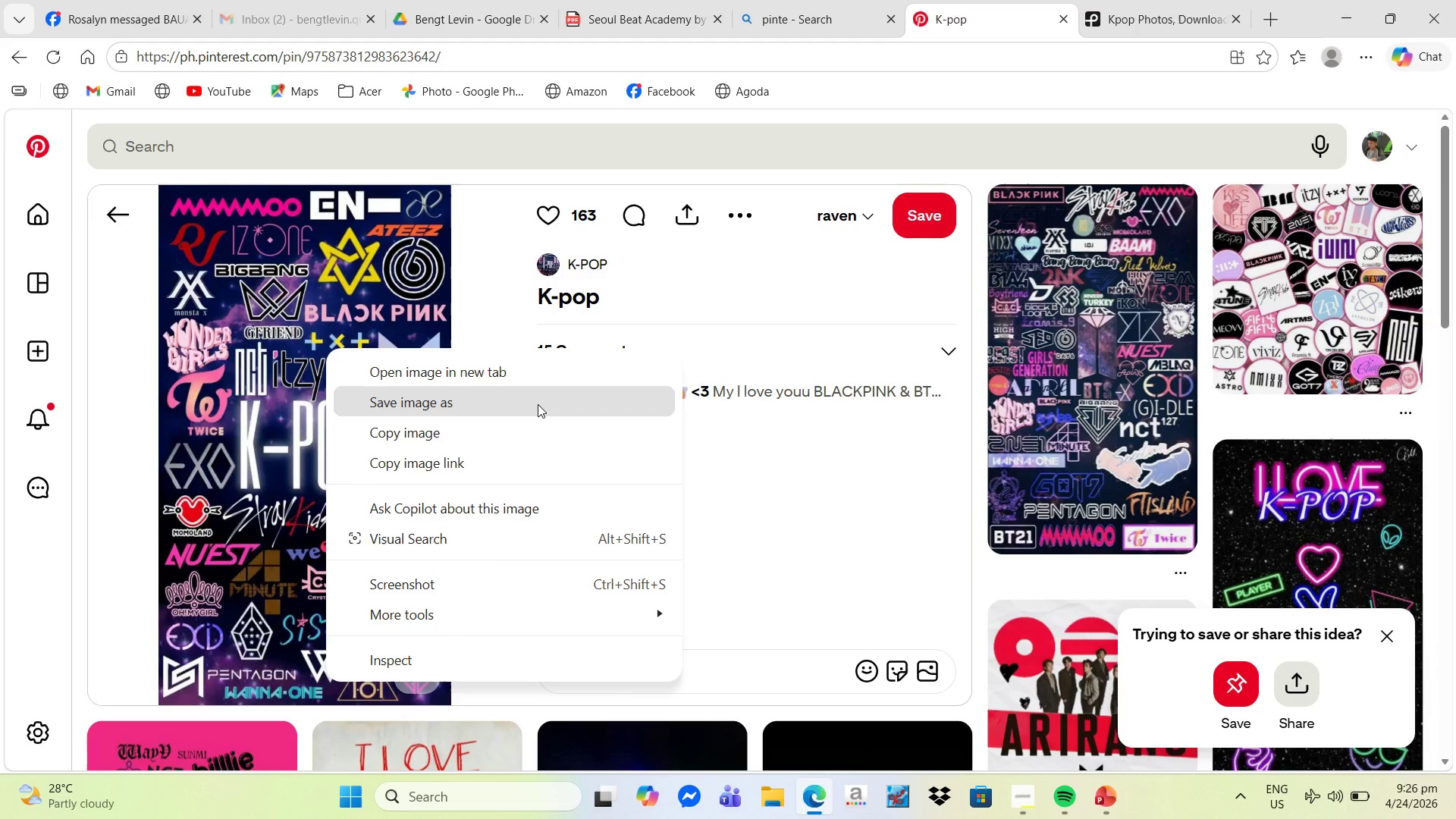 
scroll: coordinate [757, 522], scroll_direction: down, amount: 7.0
 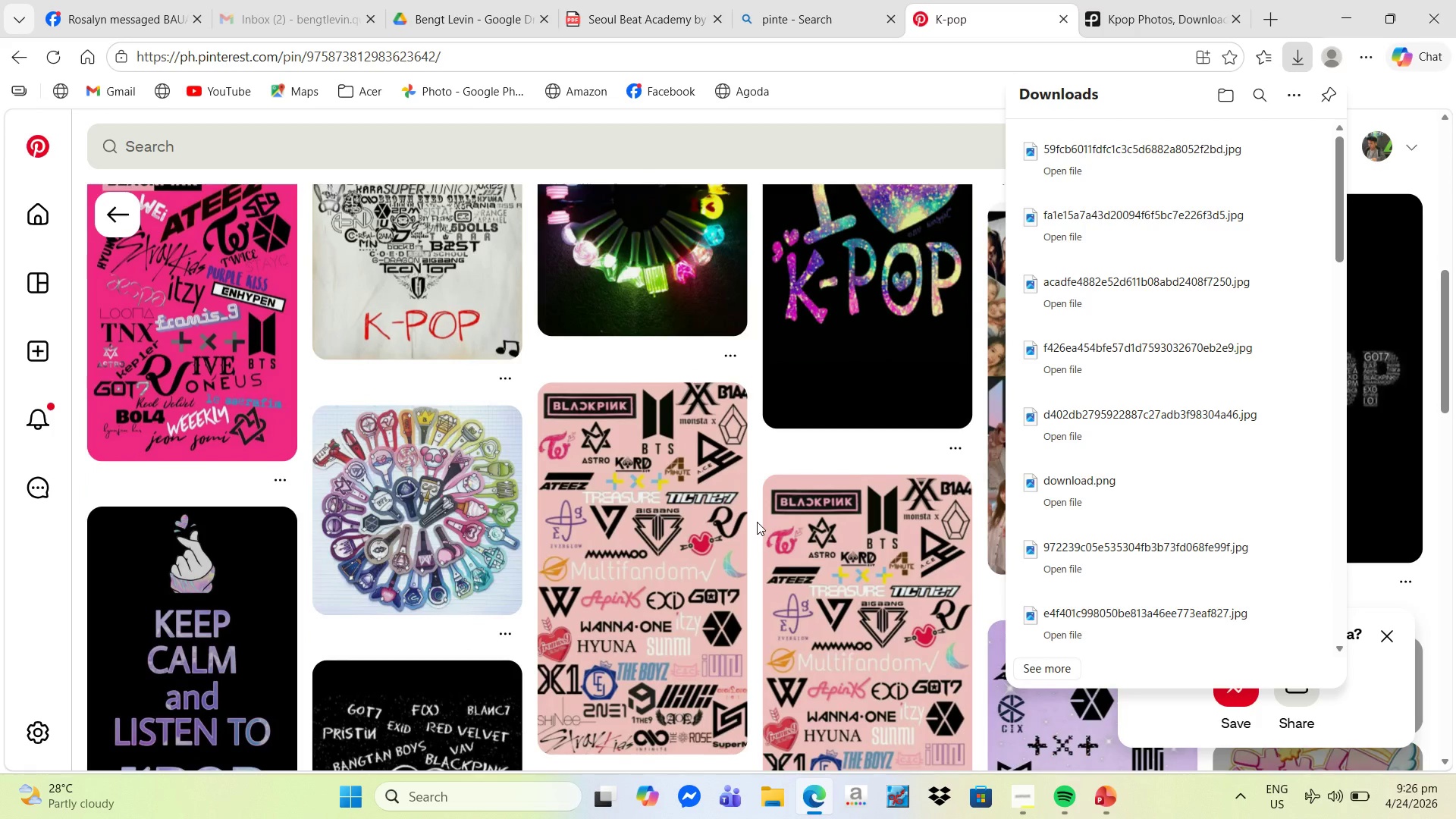 
scroll: coordinate [757, 522], scroll_direction: up, amount: 2.0
 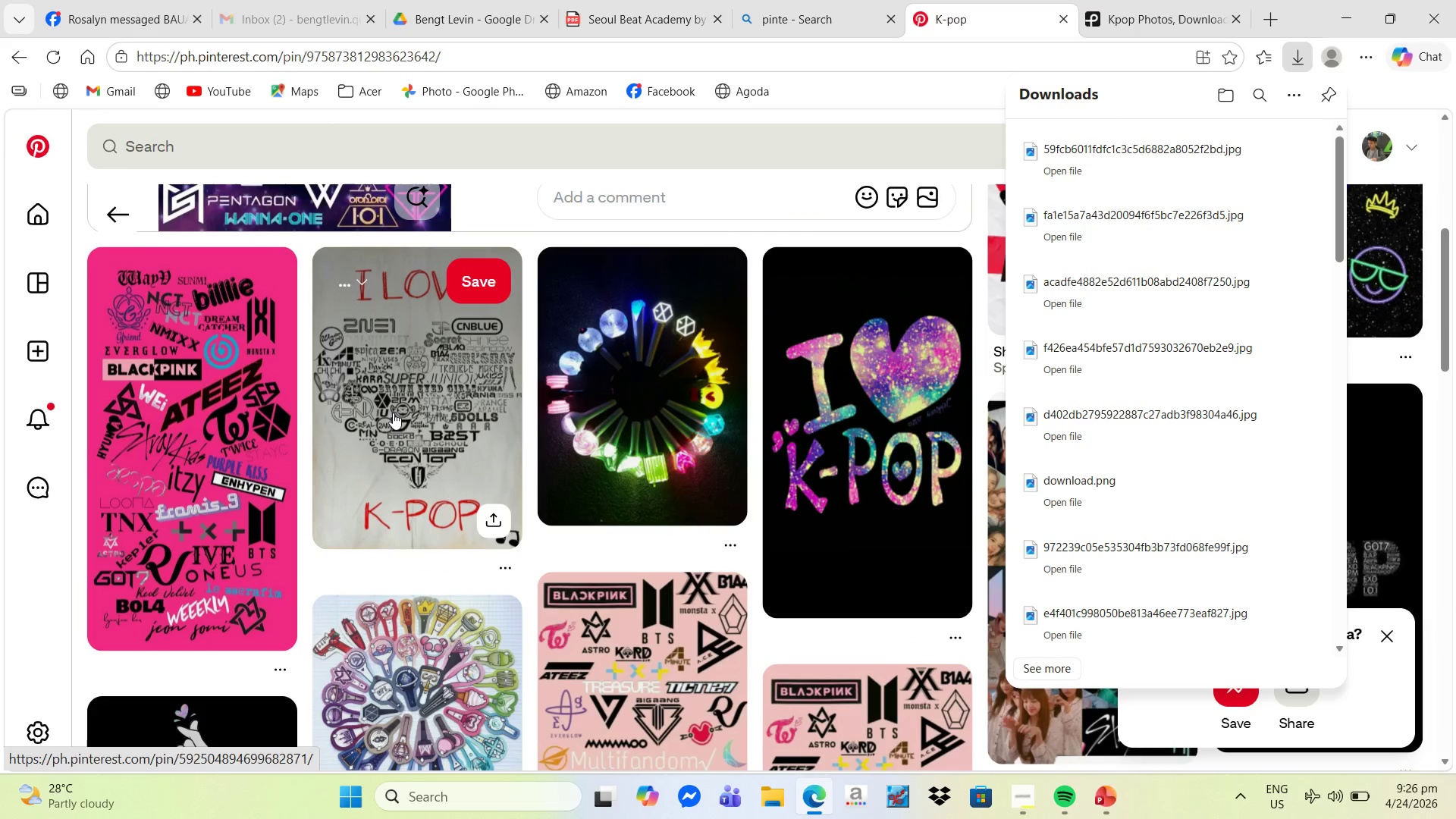 
key(Alt+Tab)
 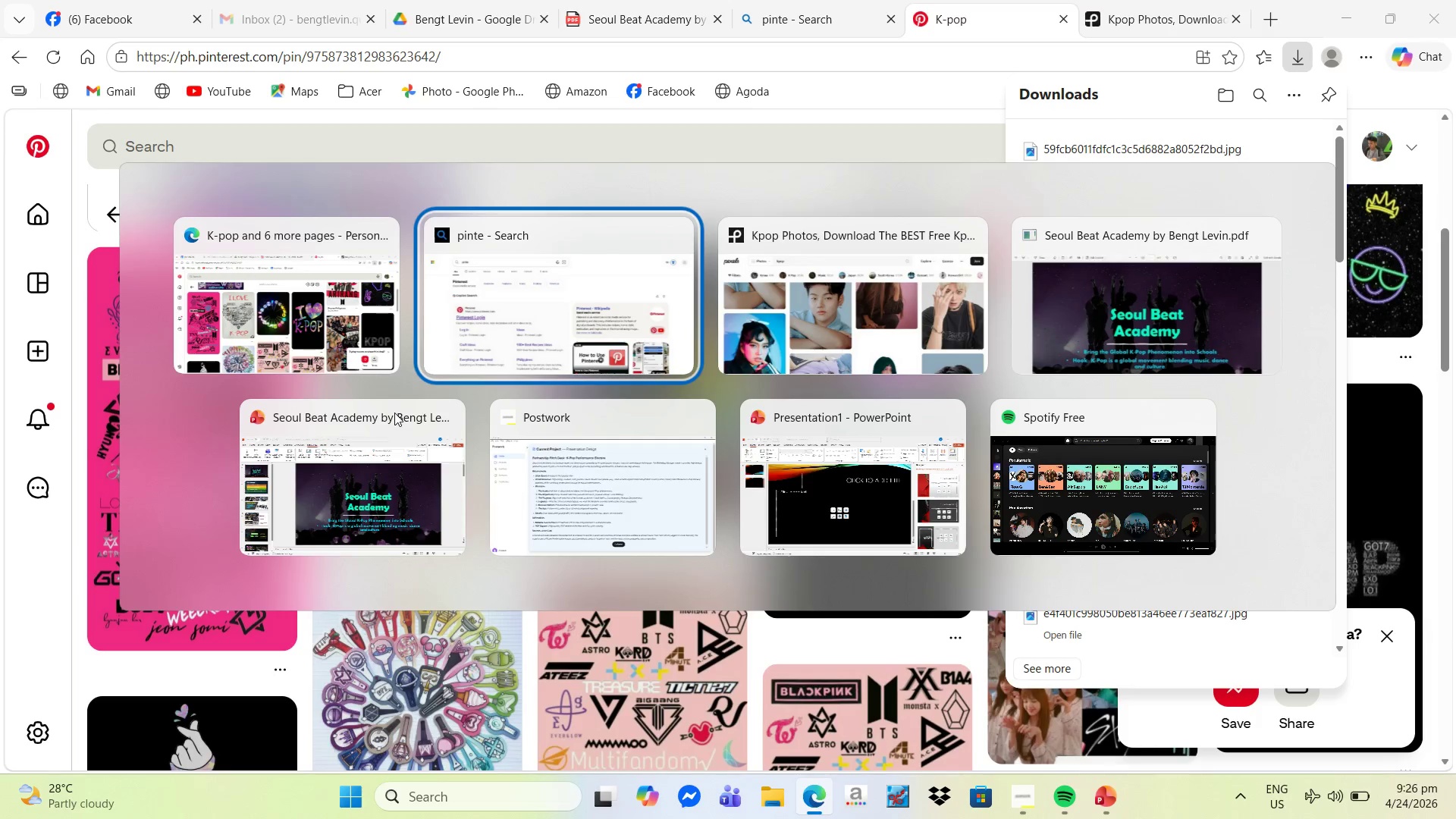 
key(Alt+Tab)
 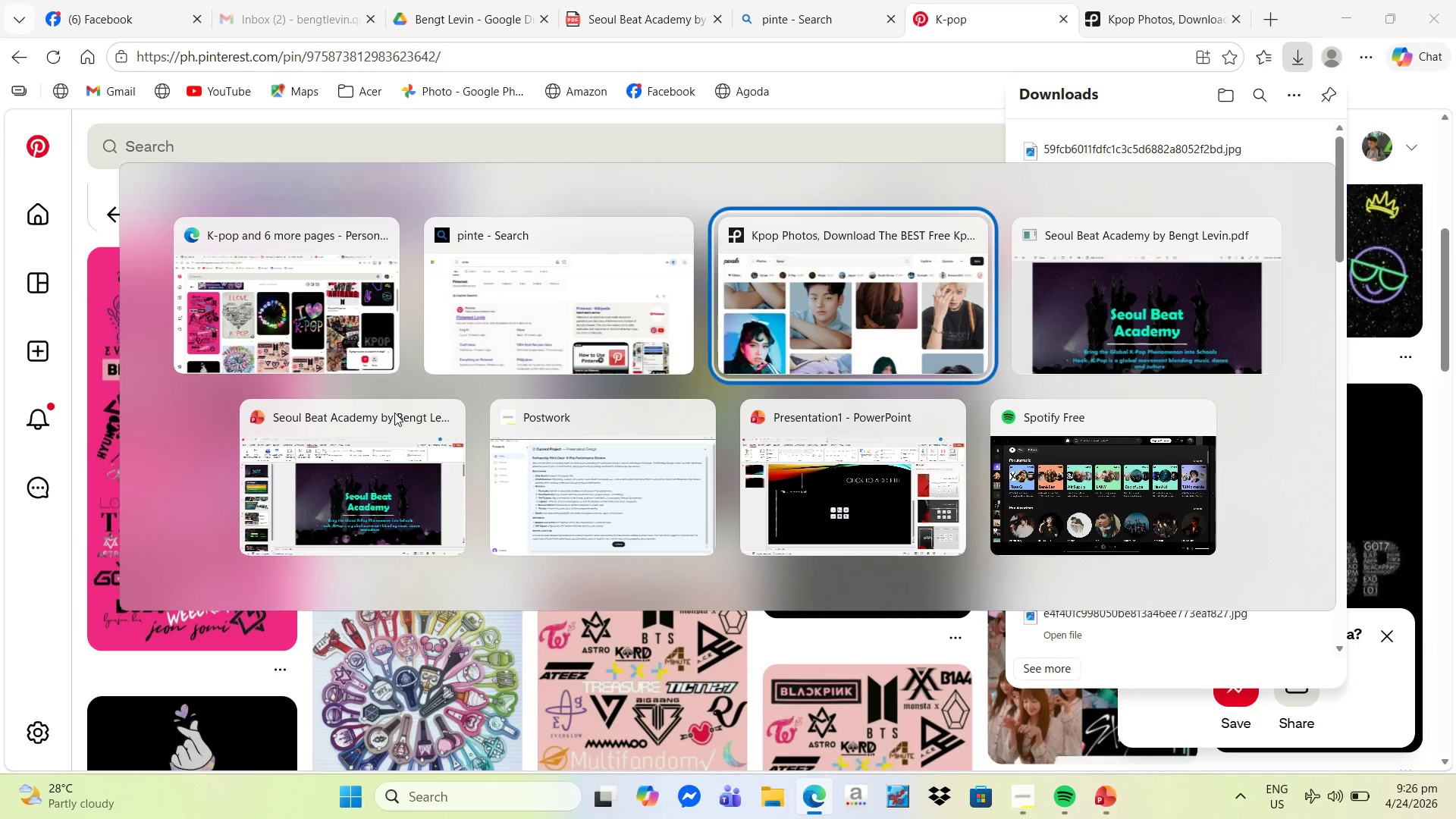 
key(Alt+Tab)
 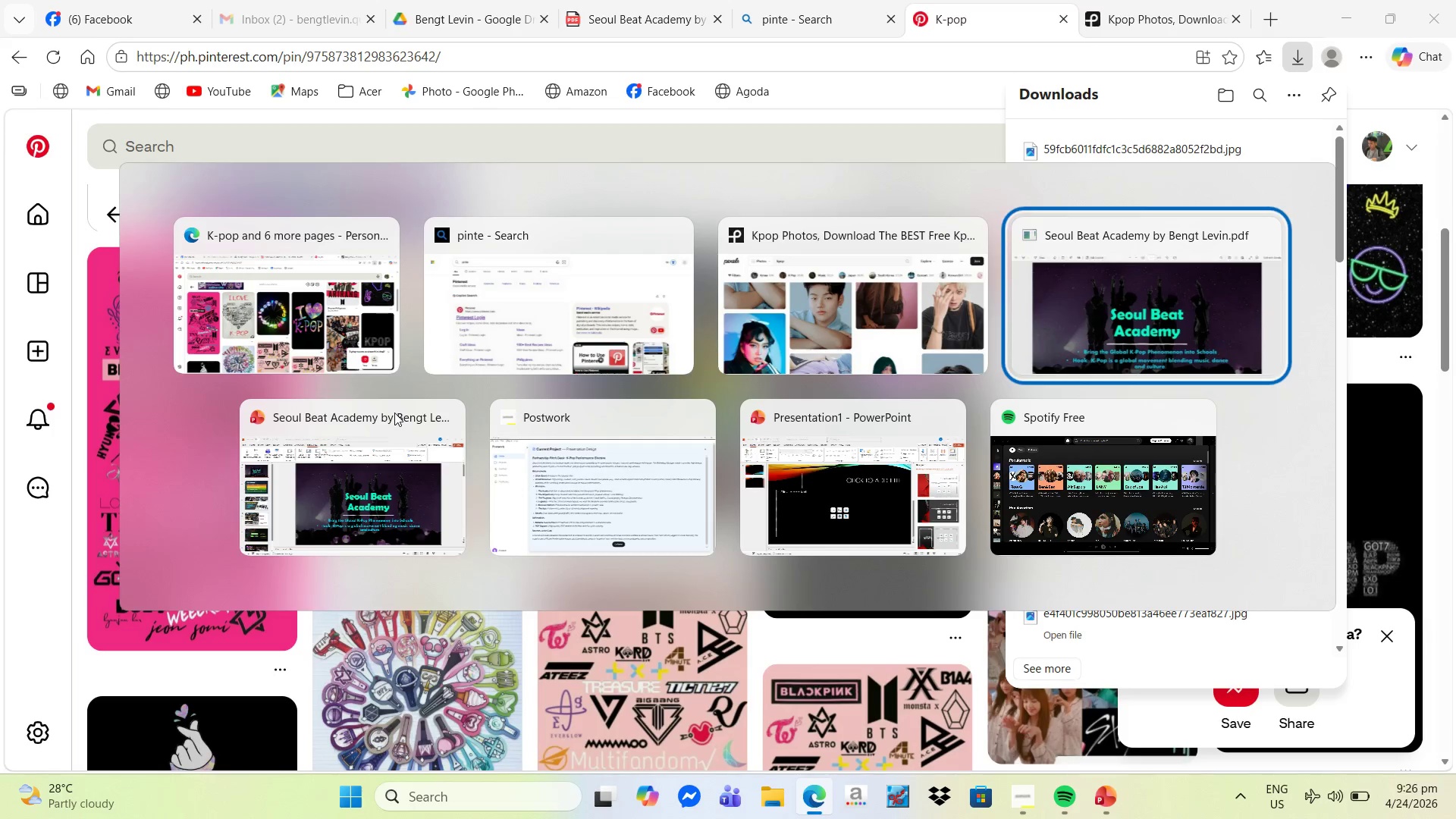 
key(Alt+Tab)
 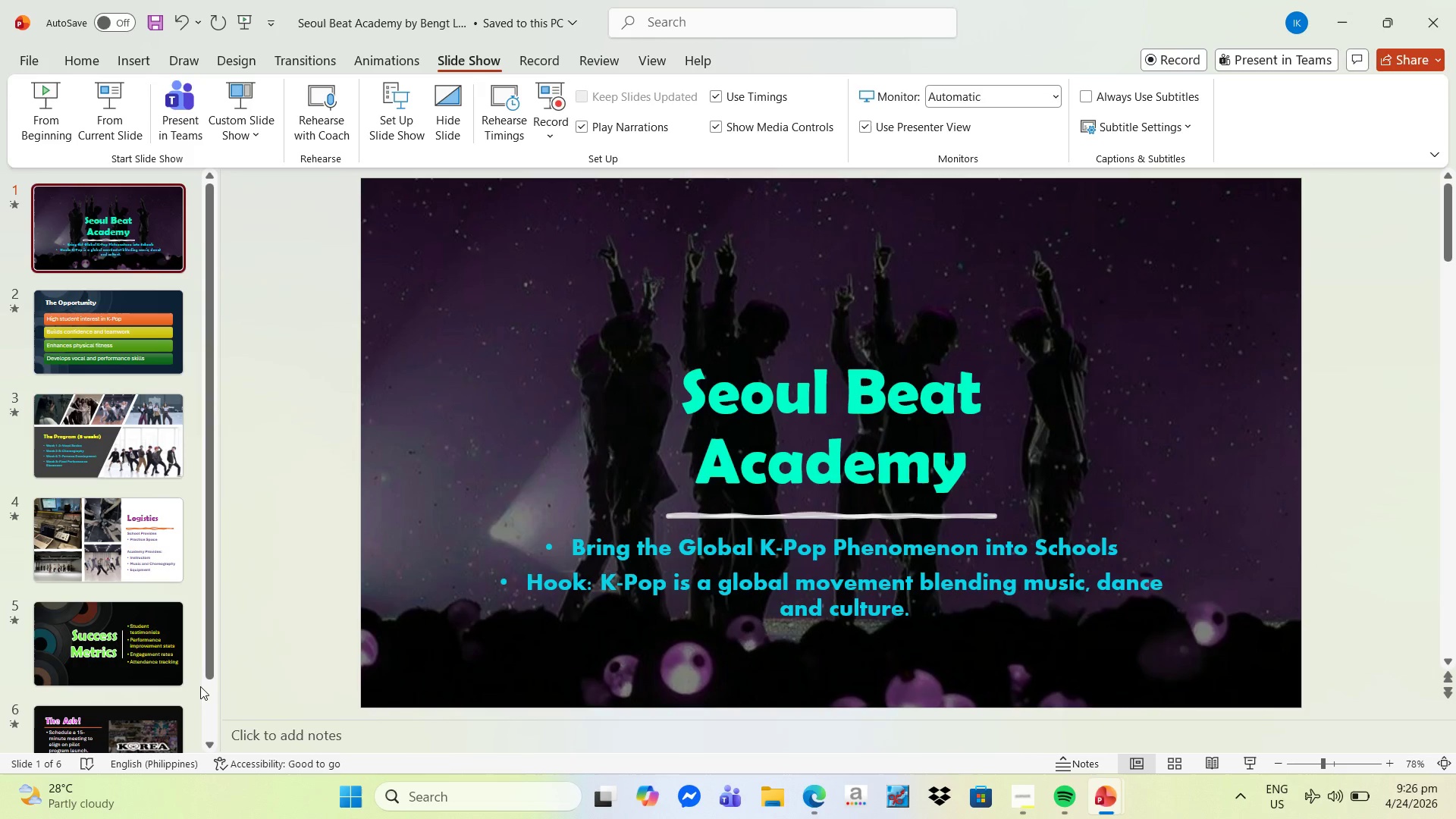 
left_click([129, 678])
 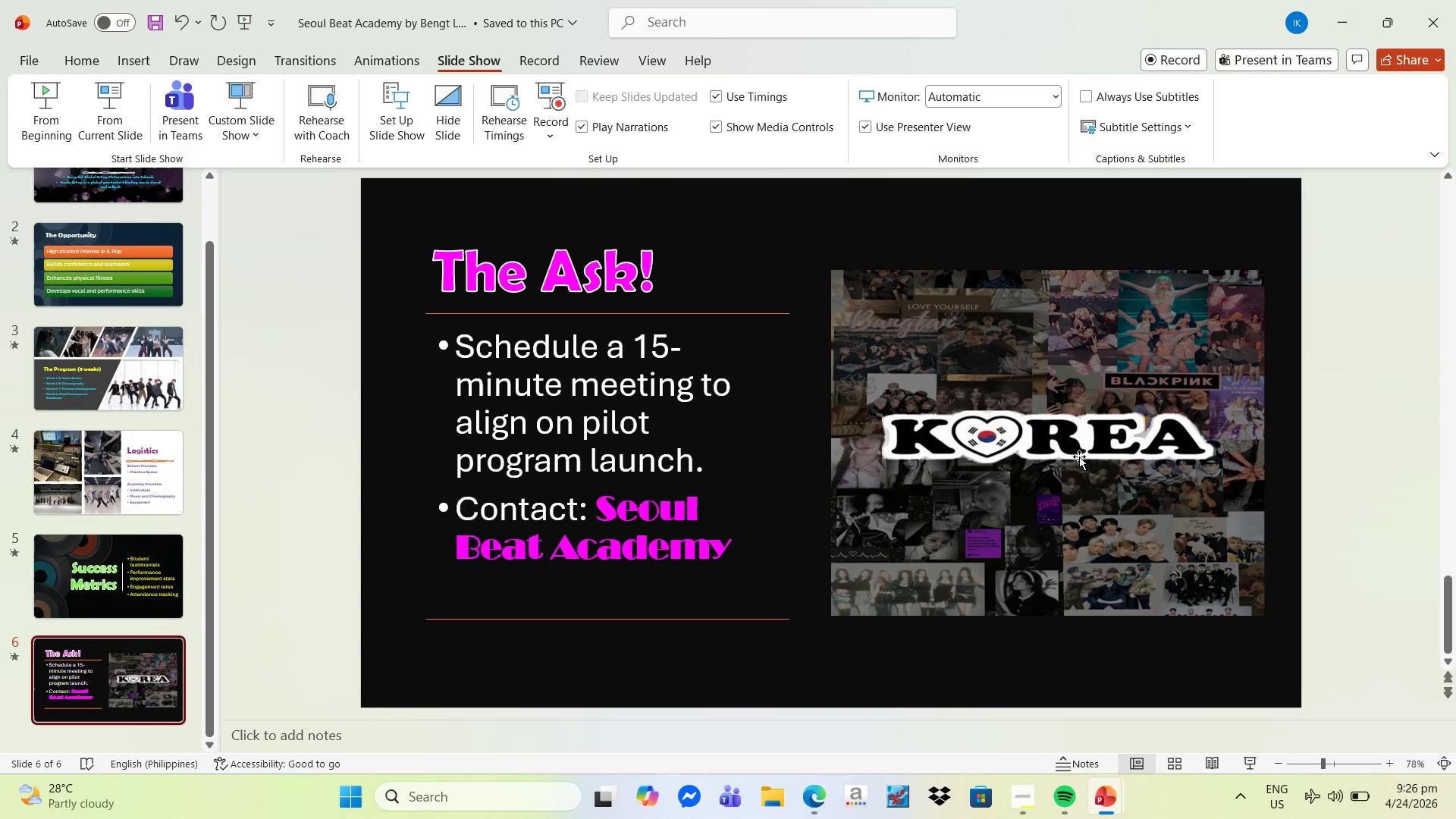 
scroll: coordinate [130, 700], scroll_direction: down, amount: 3.0
 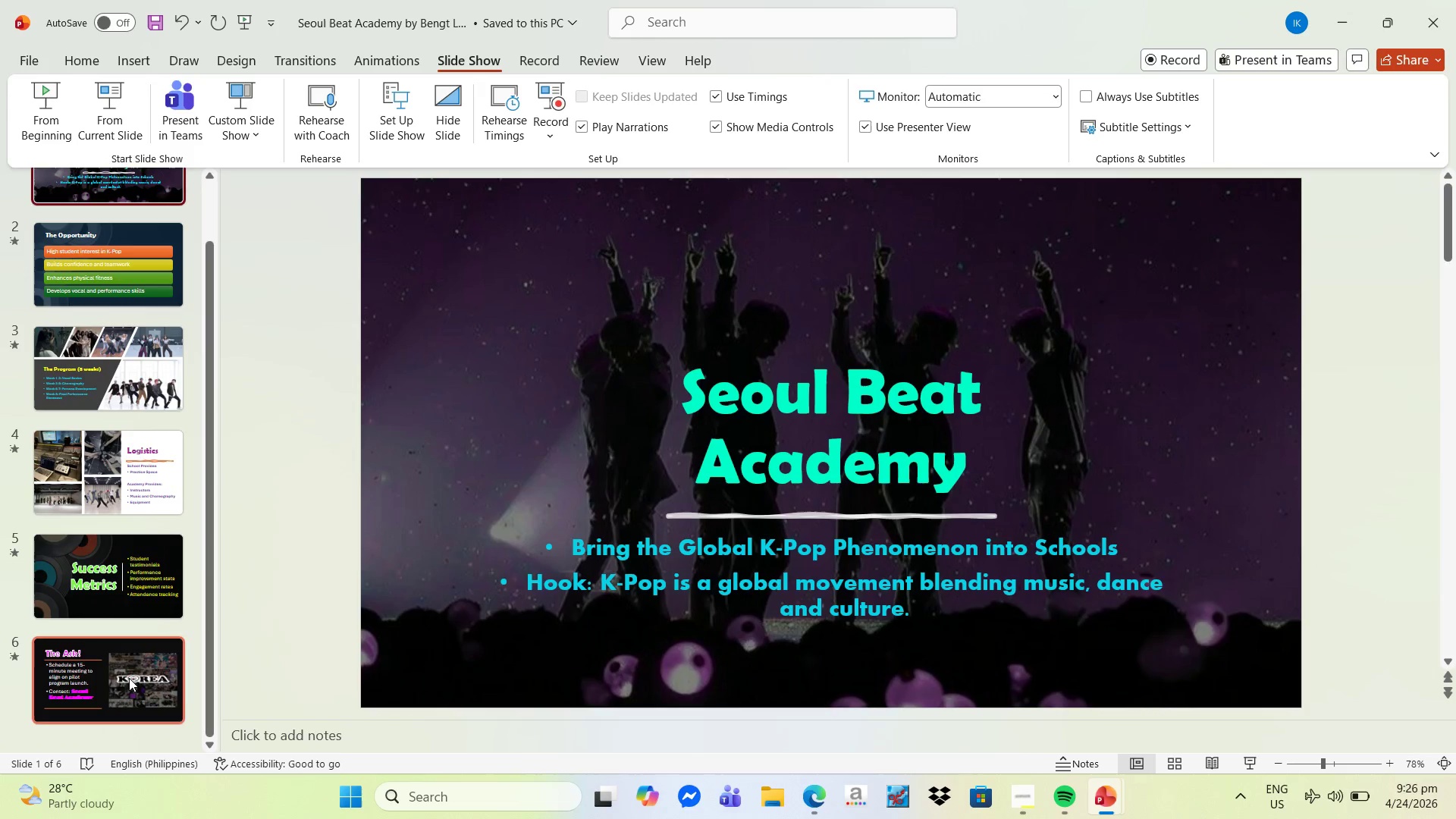 
right_click([1099, 444])
 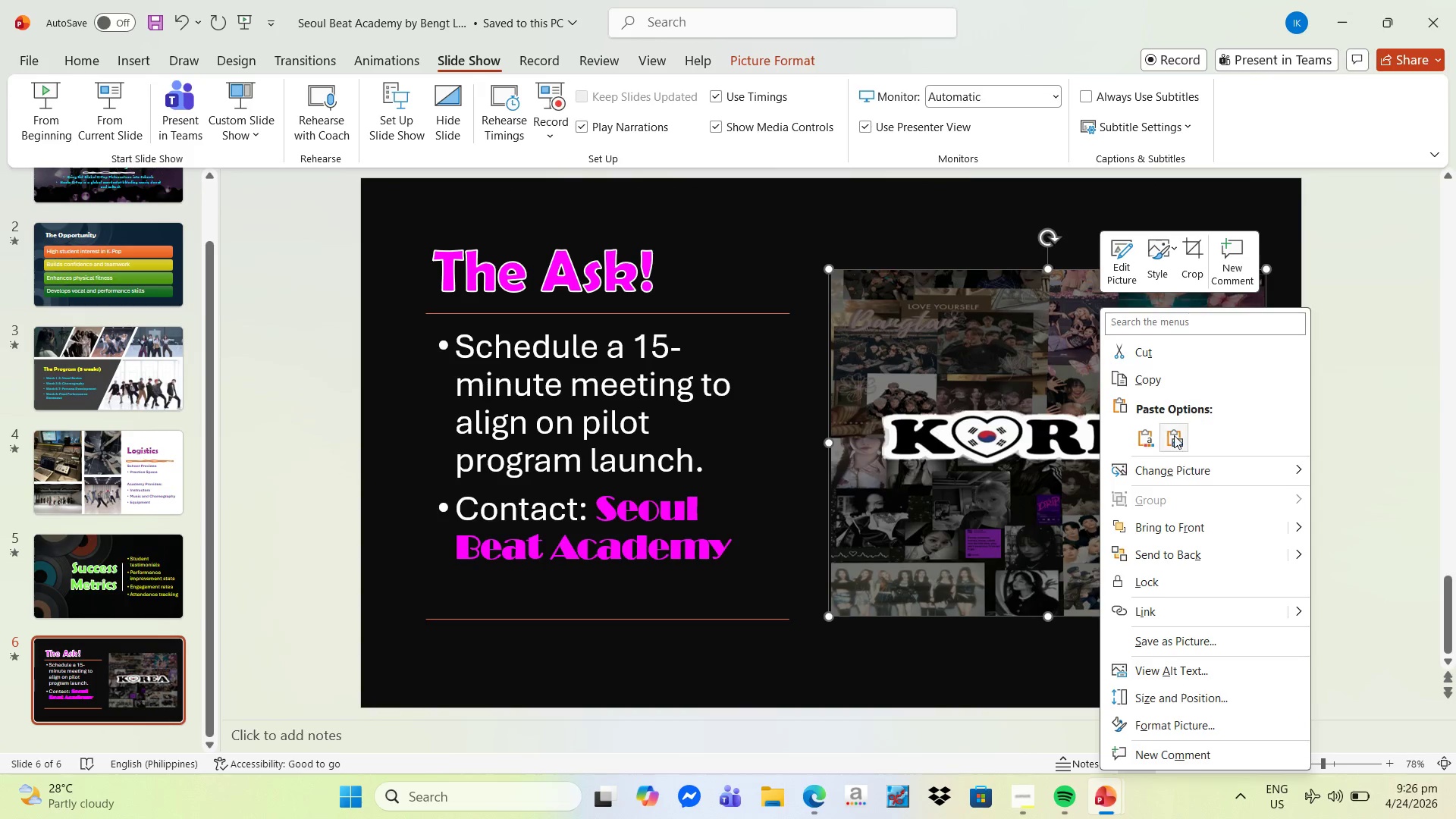 
left_click([1169, 466])
 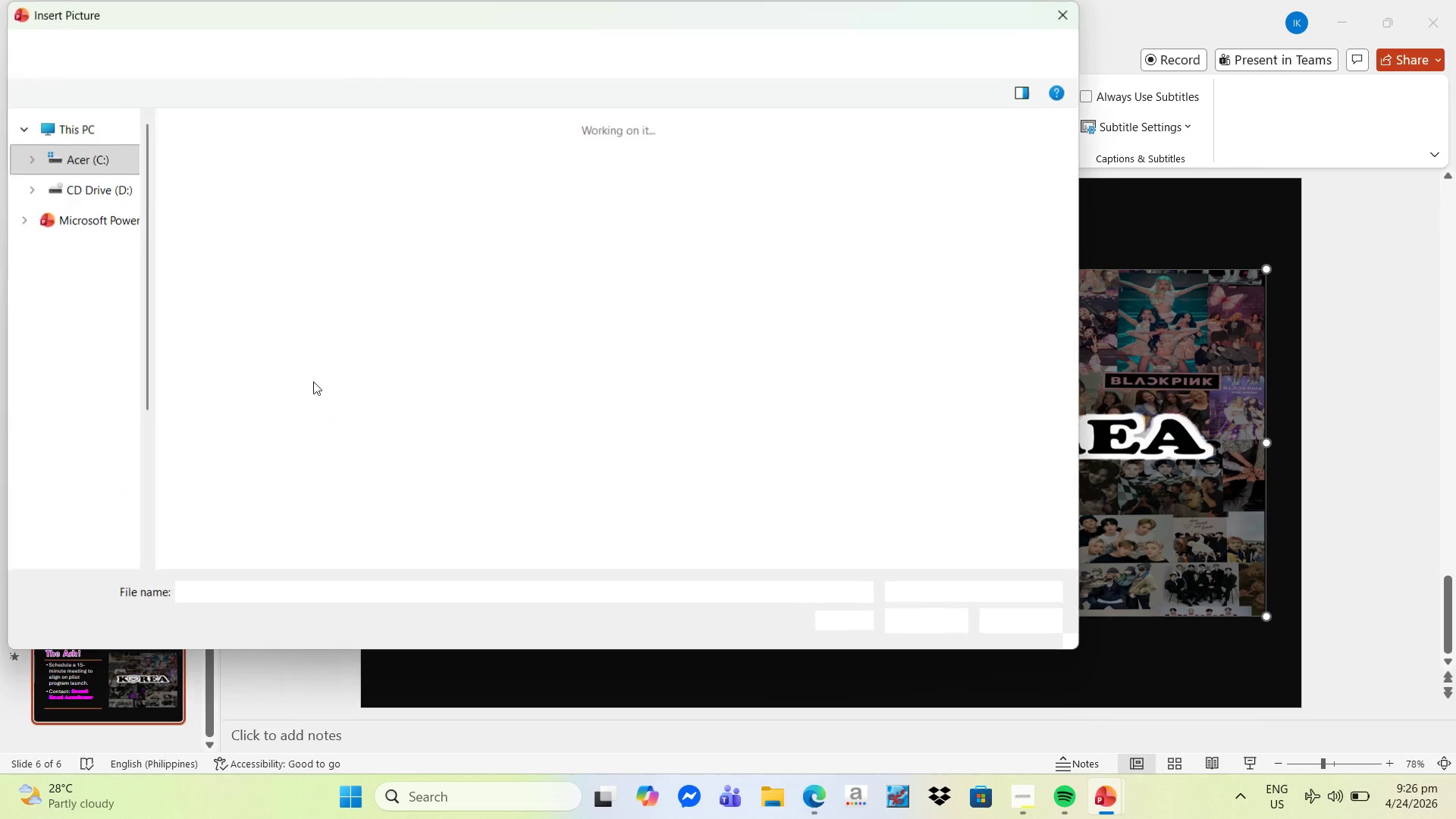 
left_click([313, 292])
 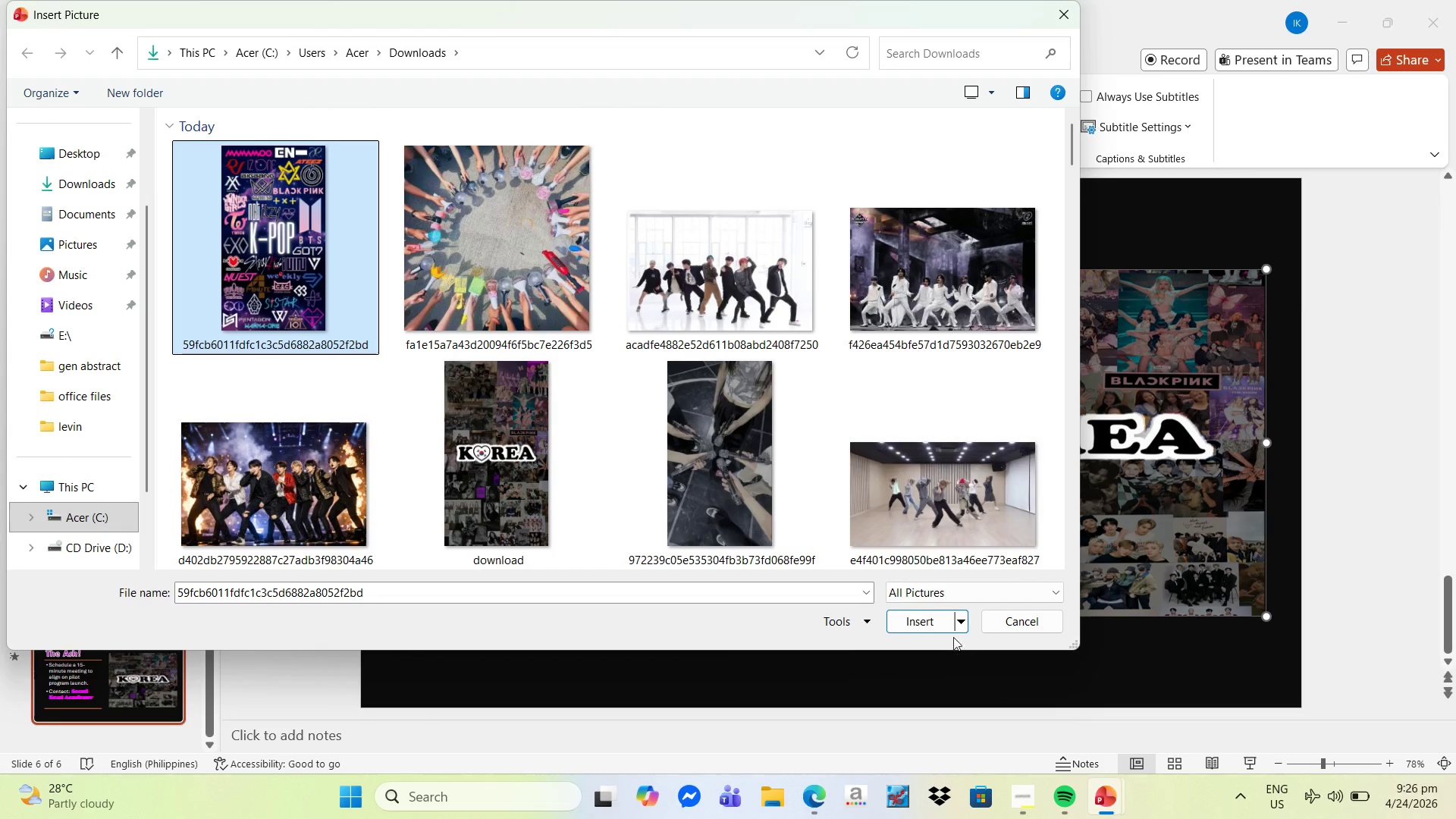 
left_click([946, 626])
 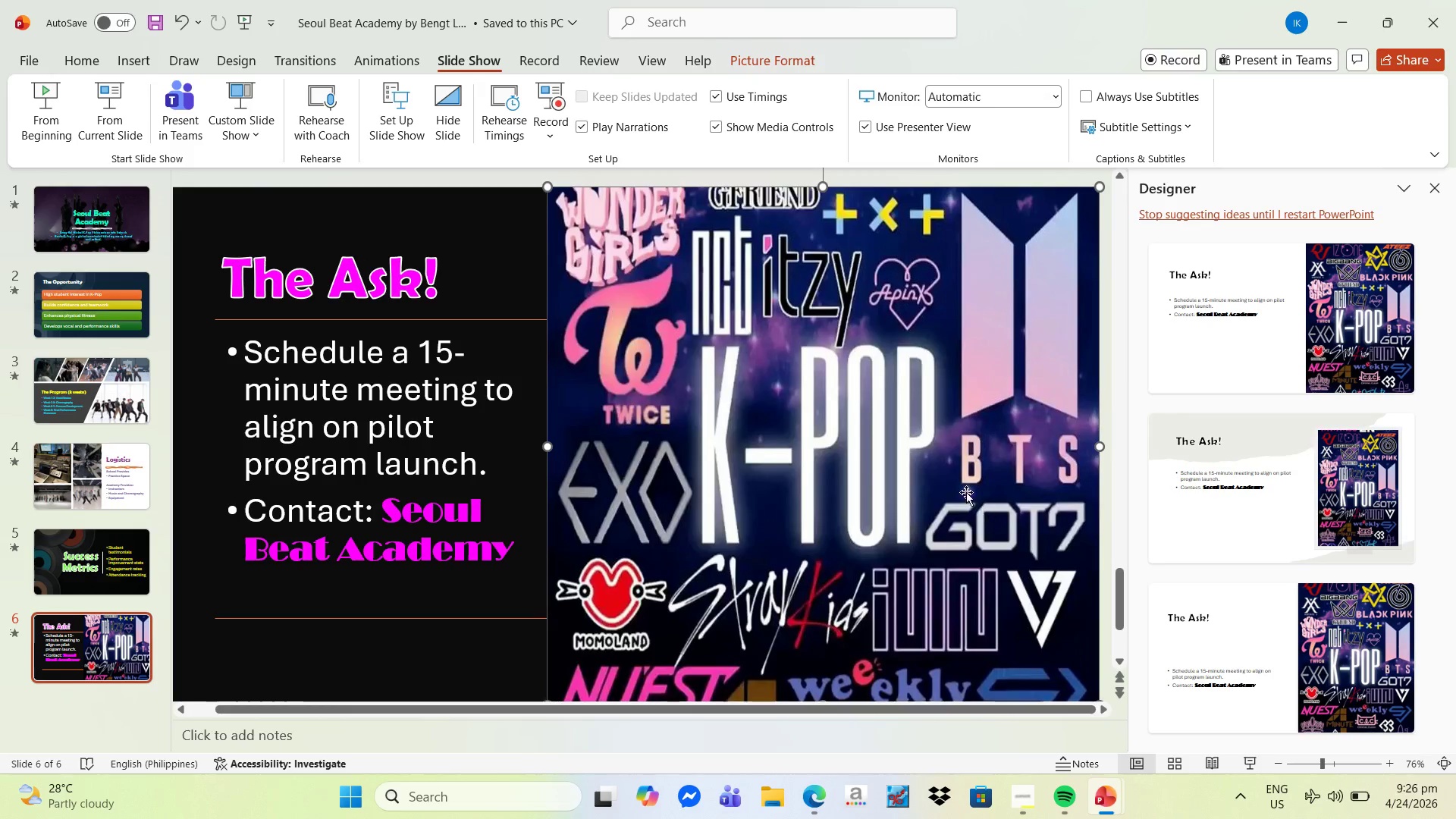 
left_click([784, 393])
 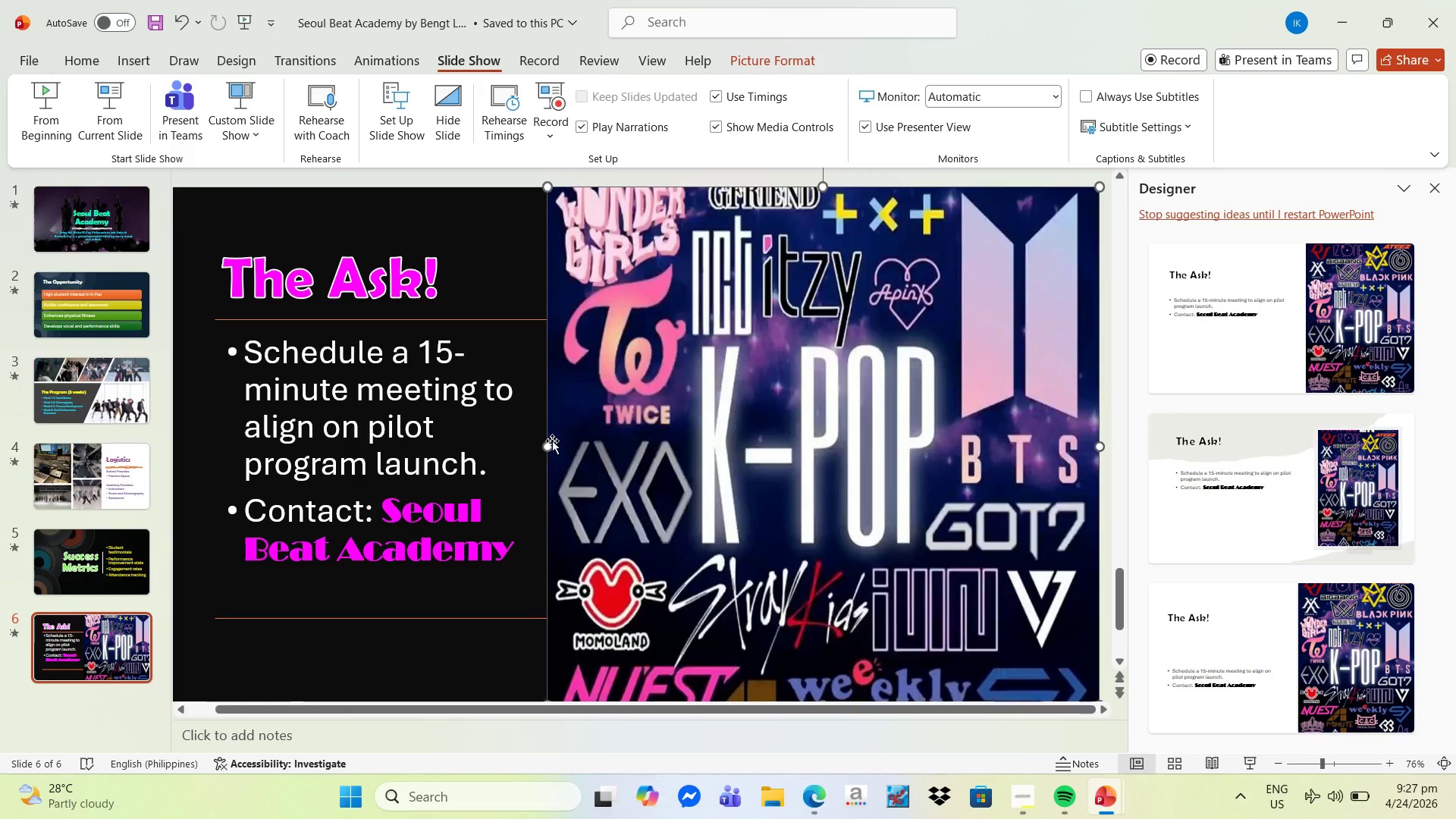 
left_click_drag(start_coordinate=[547, 448], to_coordinate=[629, 456])
 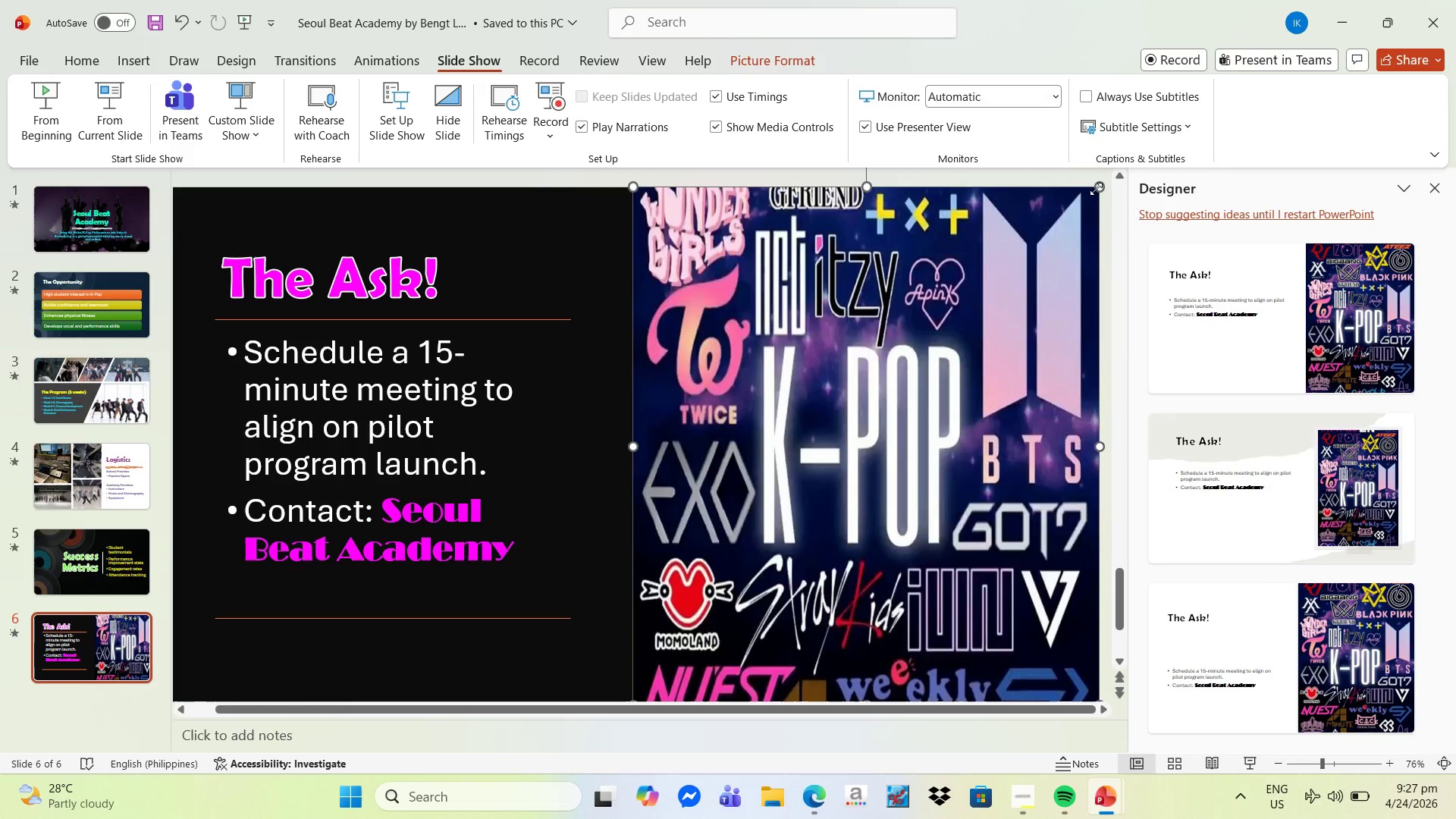 
left_click_drag(start_coordinate=[1097, 189], to_coordinate=[1040, 239])
 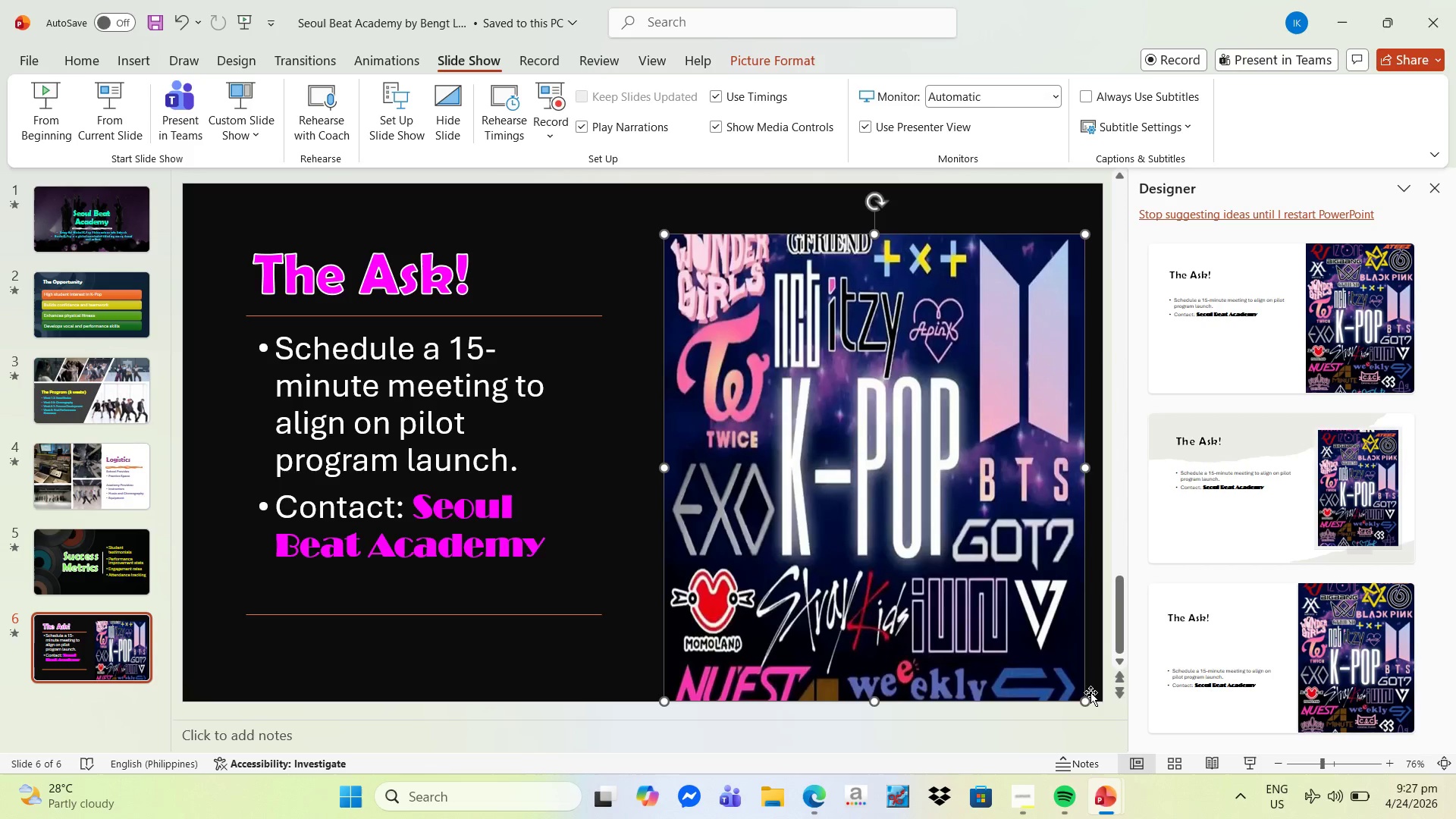 
left_click_drag(start_coordinate=[1089, 700], to_coordinate=[1046, 623])
 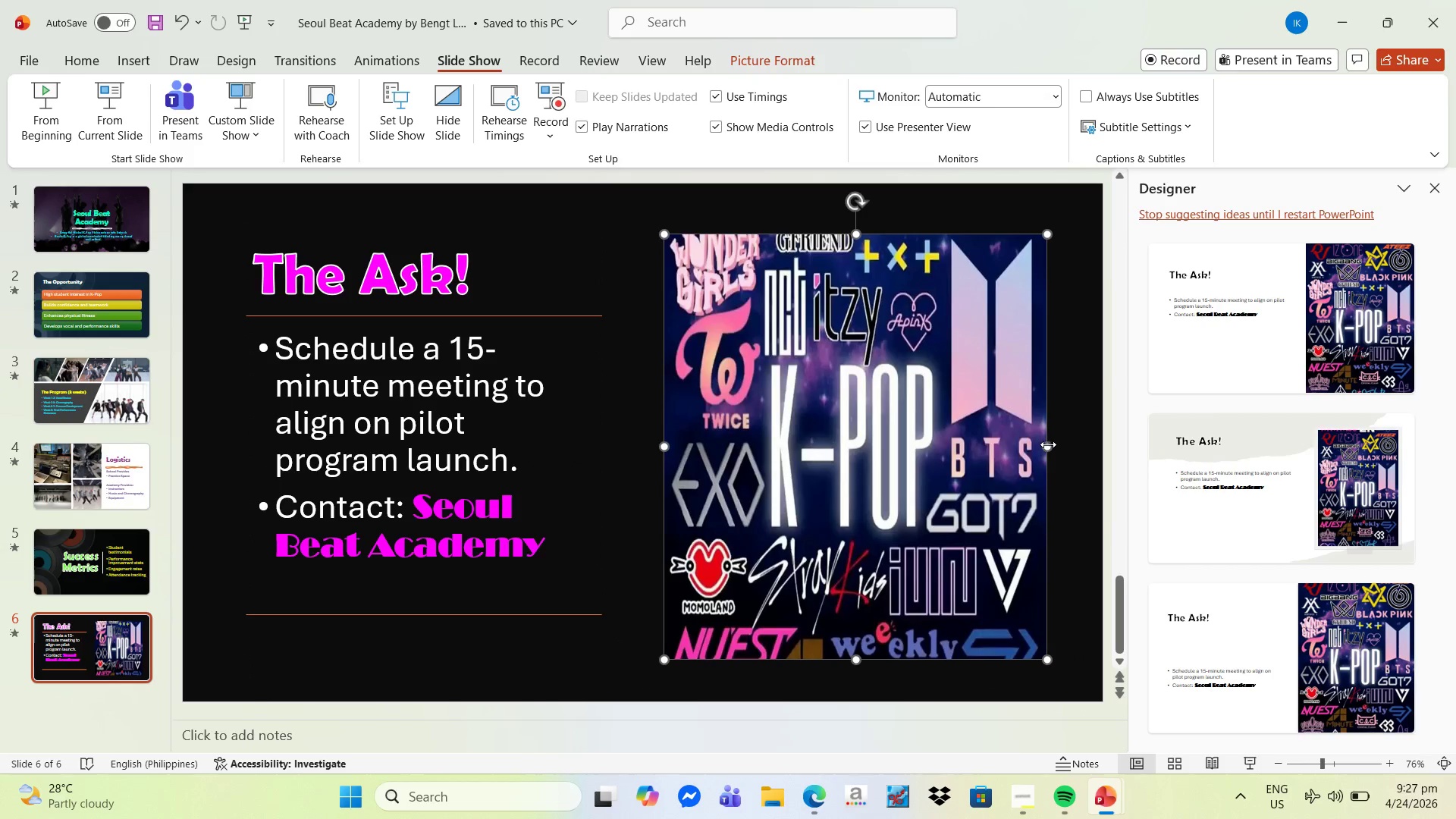 
left_click_drag(start_coordinate=[1046, 449], to_coordinate=[1061, 450])
 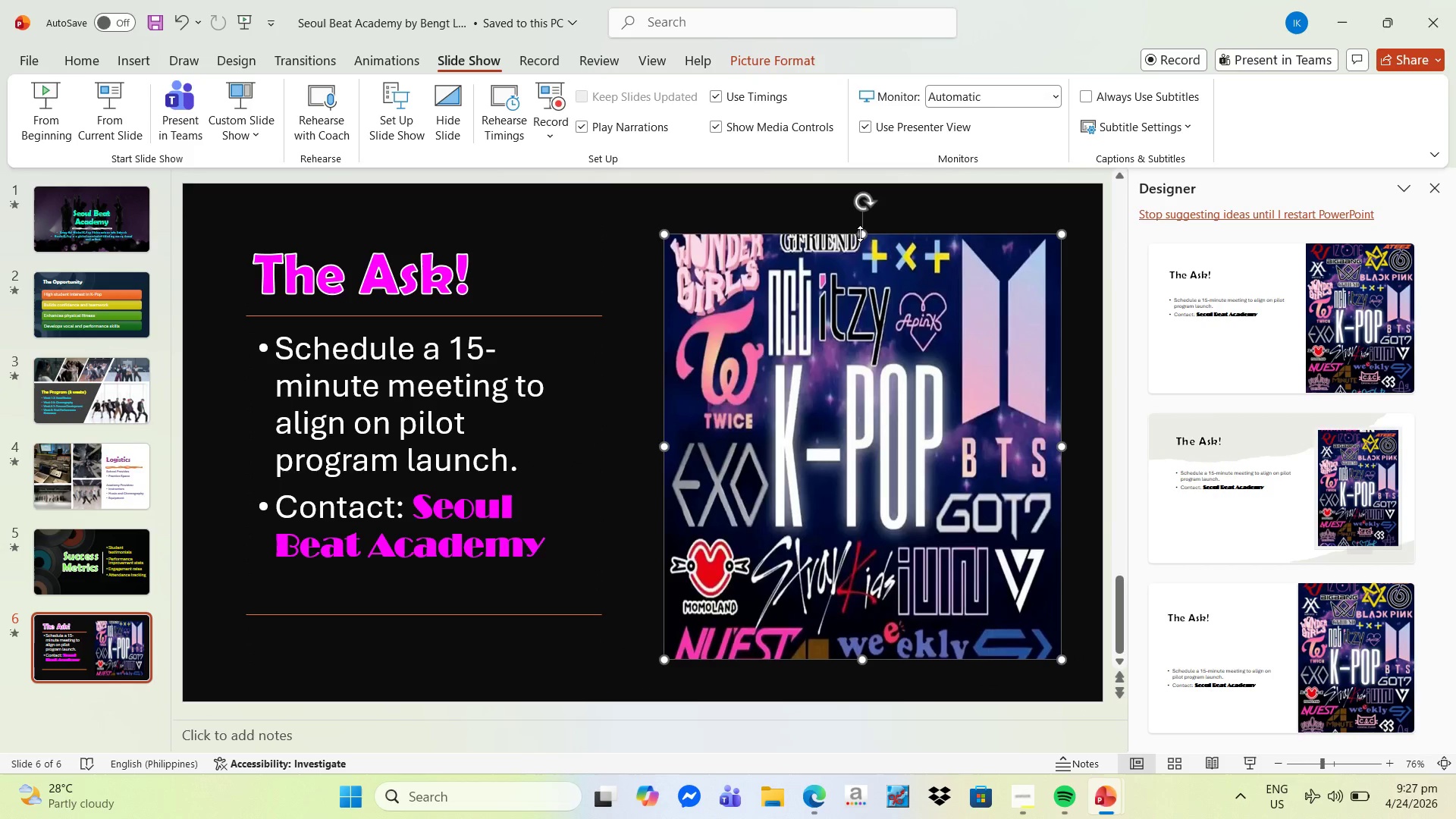 
left_click_drag(start_coordinate=[861, 234], to_coordinate=[869, 221])
 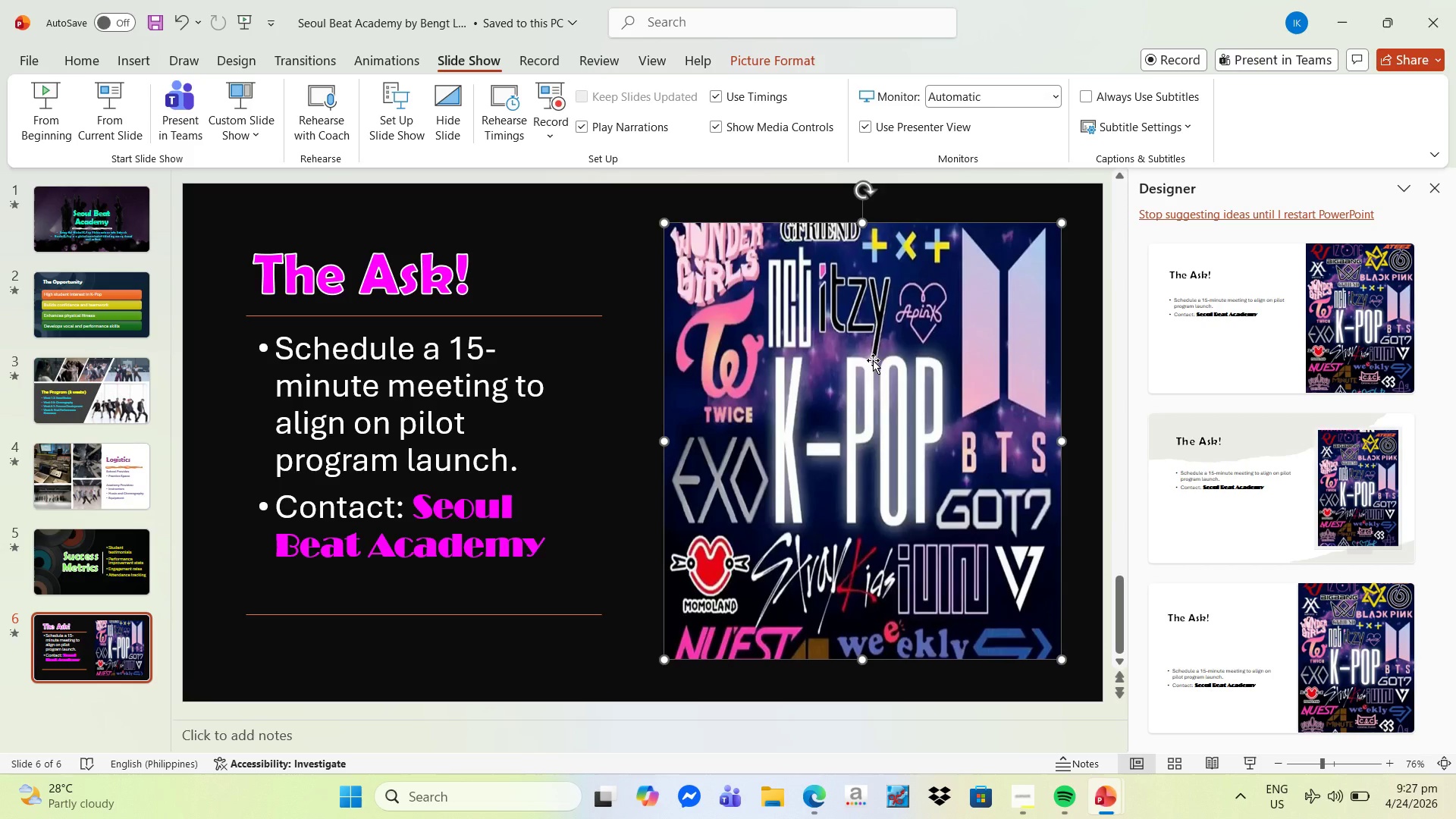 
right_click([873, 360])
 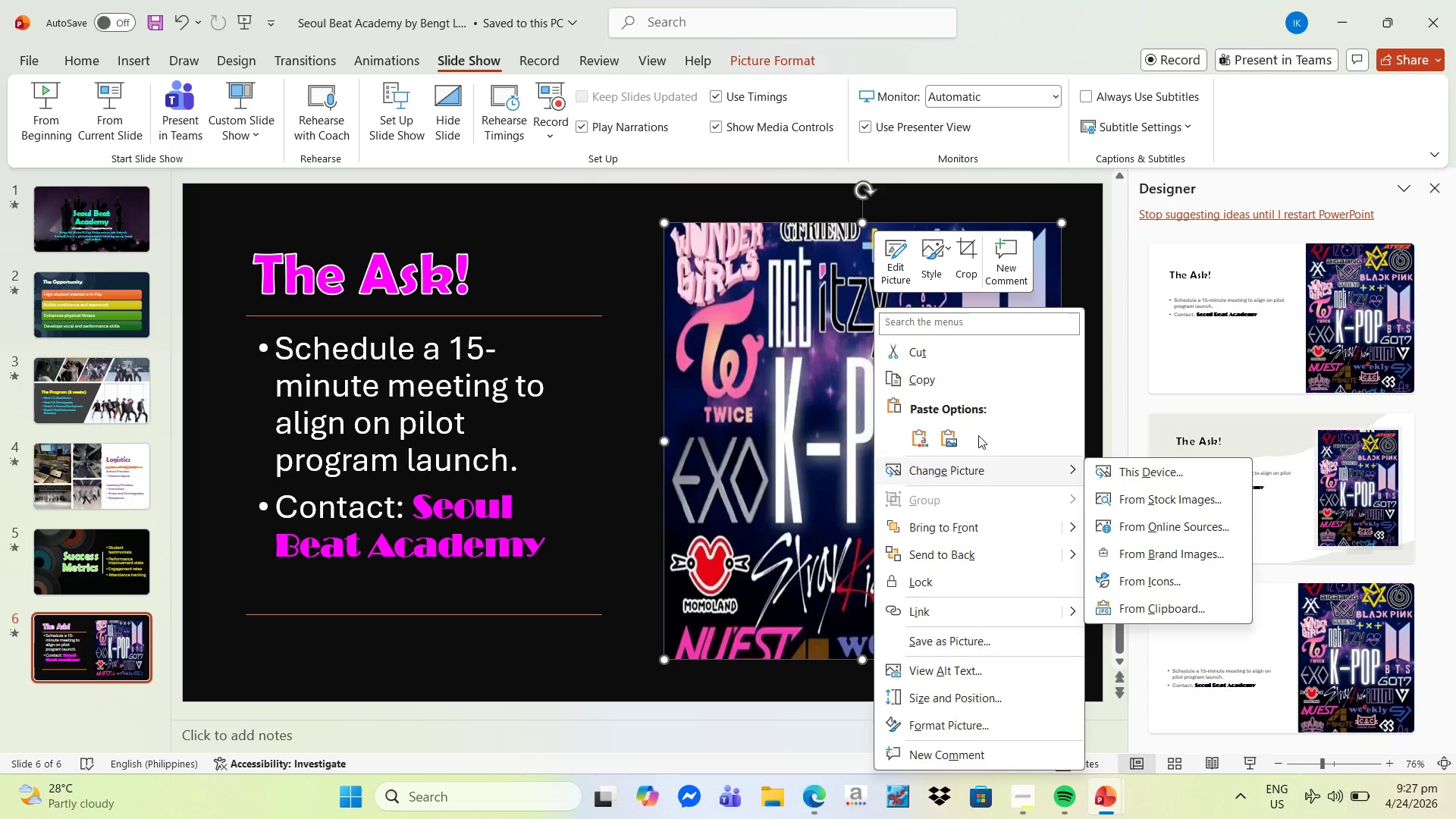 
left_click([974, 269])
 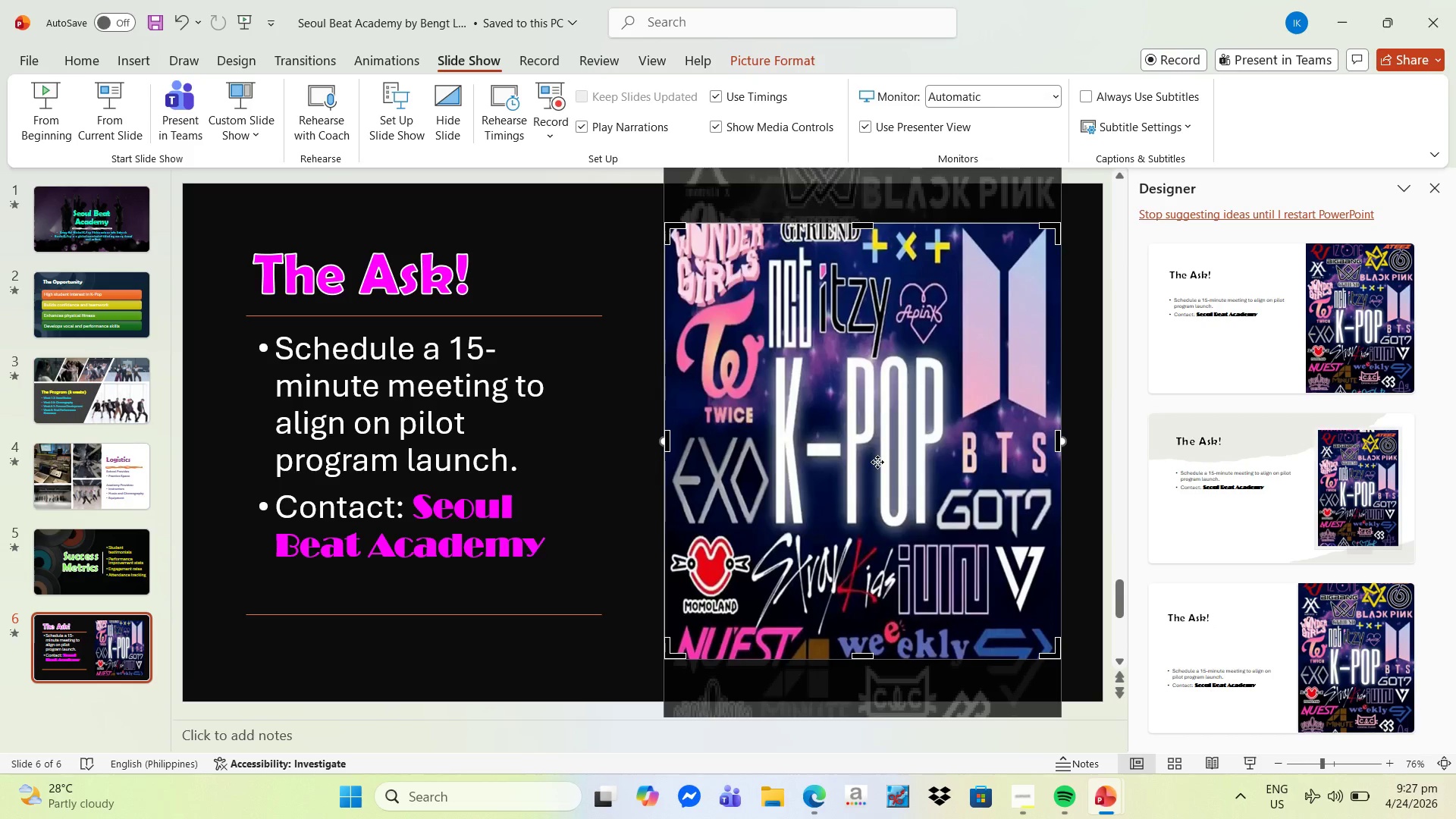 
left_click_drag(start_coordinate=[899, 325], to_coordinate=[895, 570])
 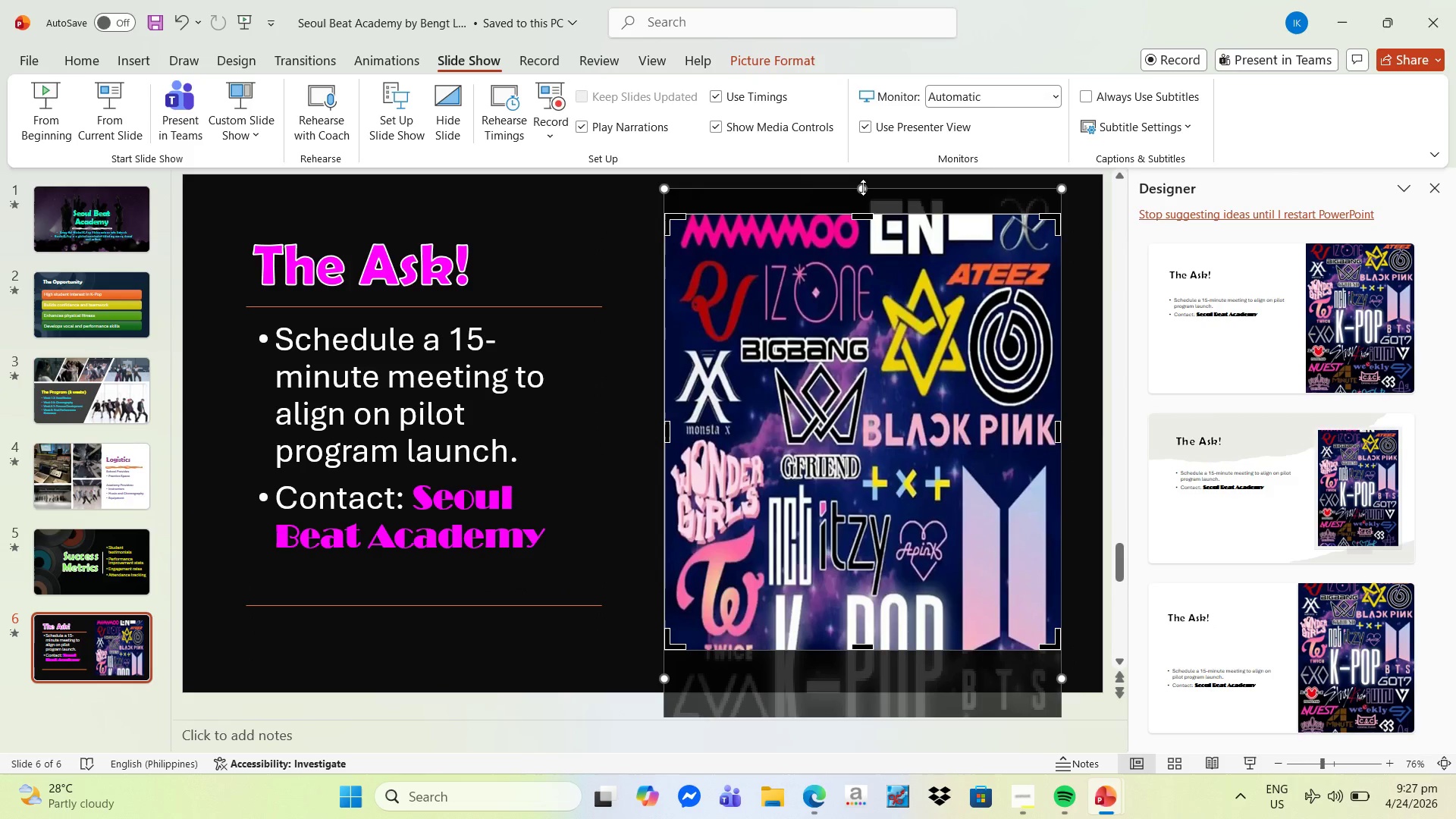 
left_click_drag(start_coordinate=[863, 188], to_coordinate=[865, 592])
 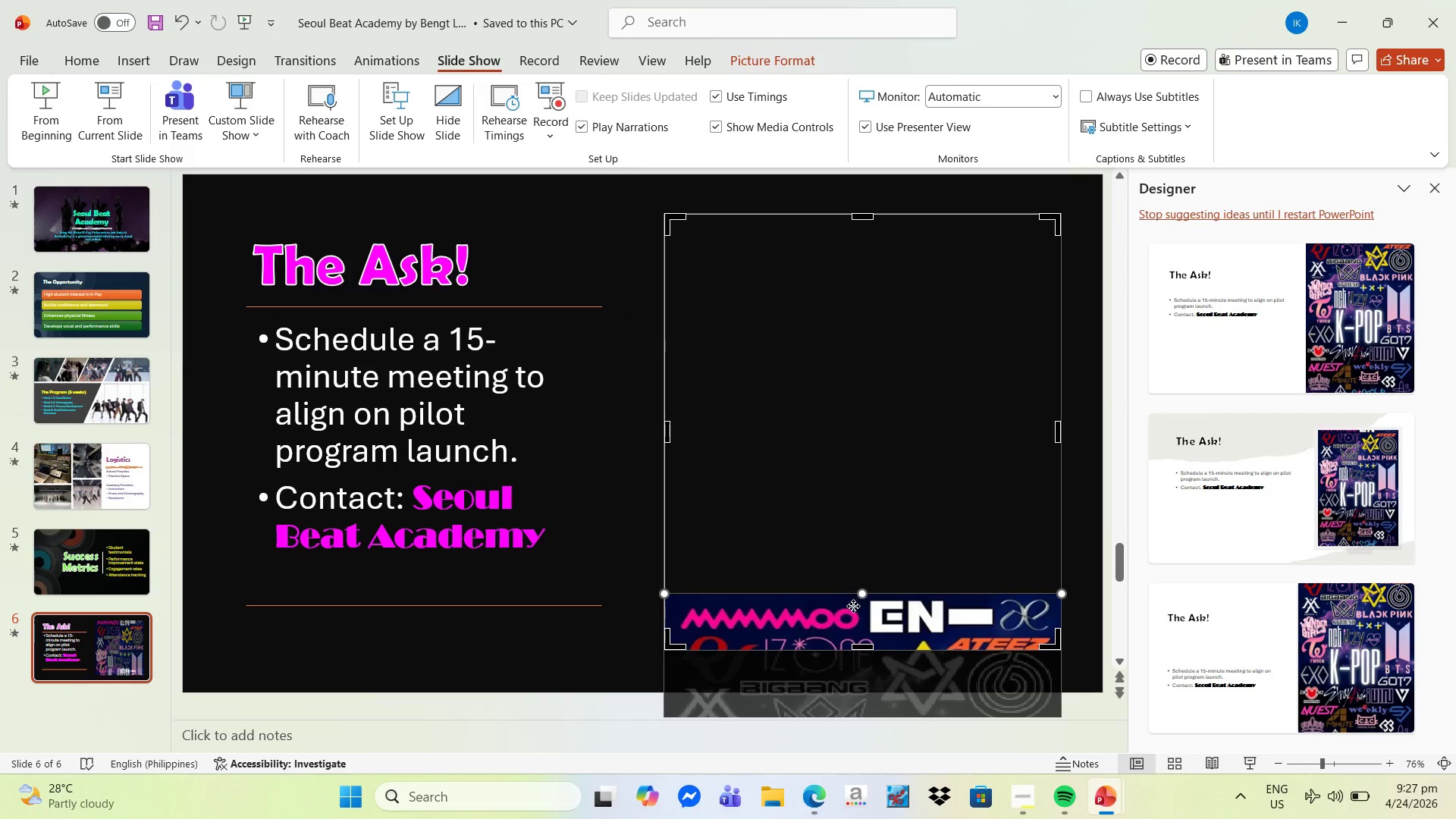 
left_click_drag(start_coordinate=[851, 608], to_coordinate=[860, 226])
 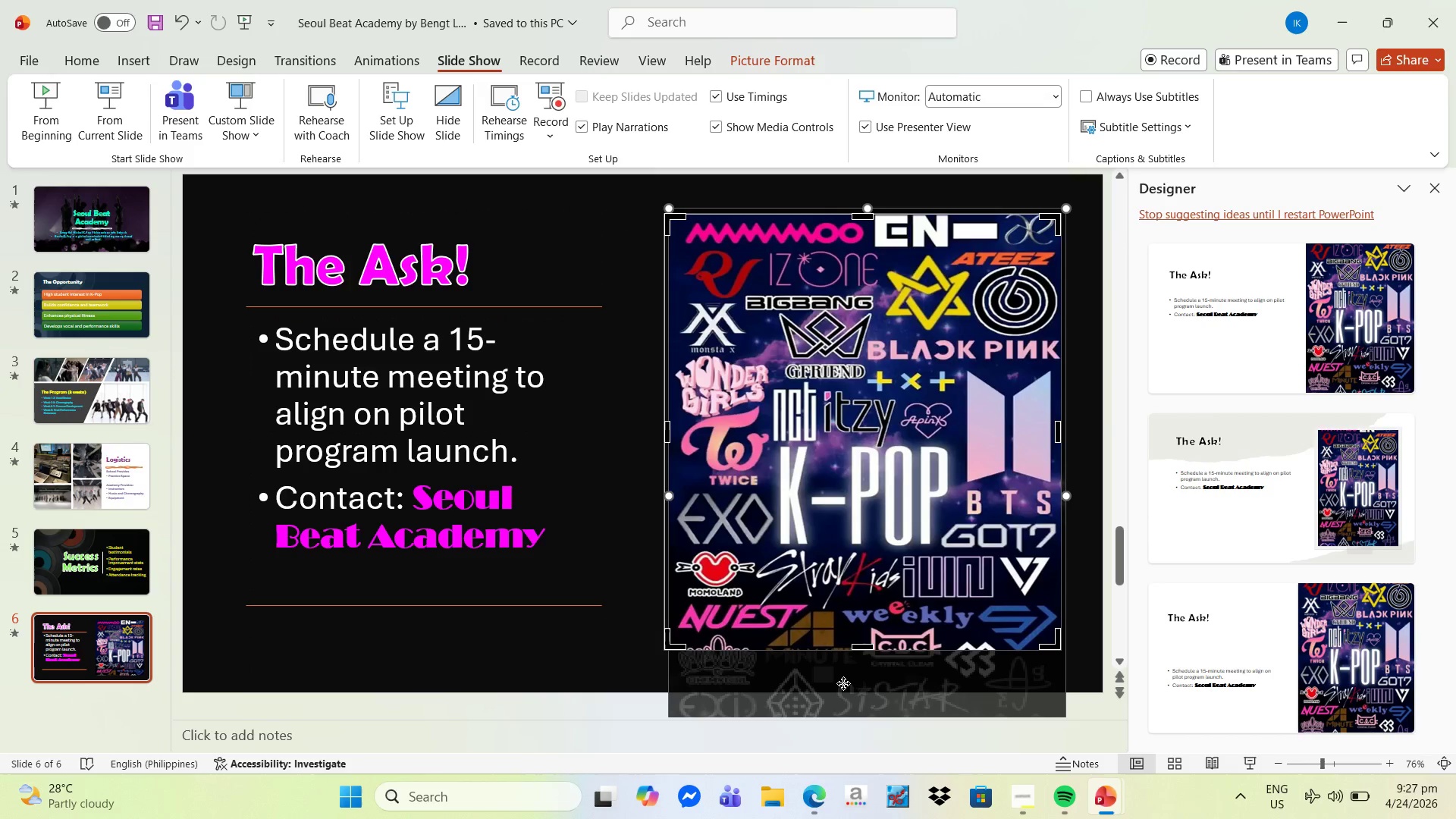 
left_click([845, 685])
 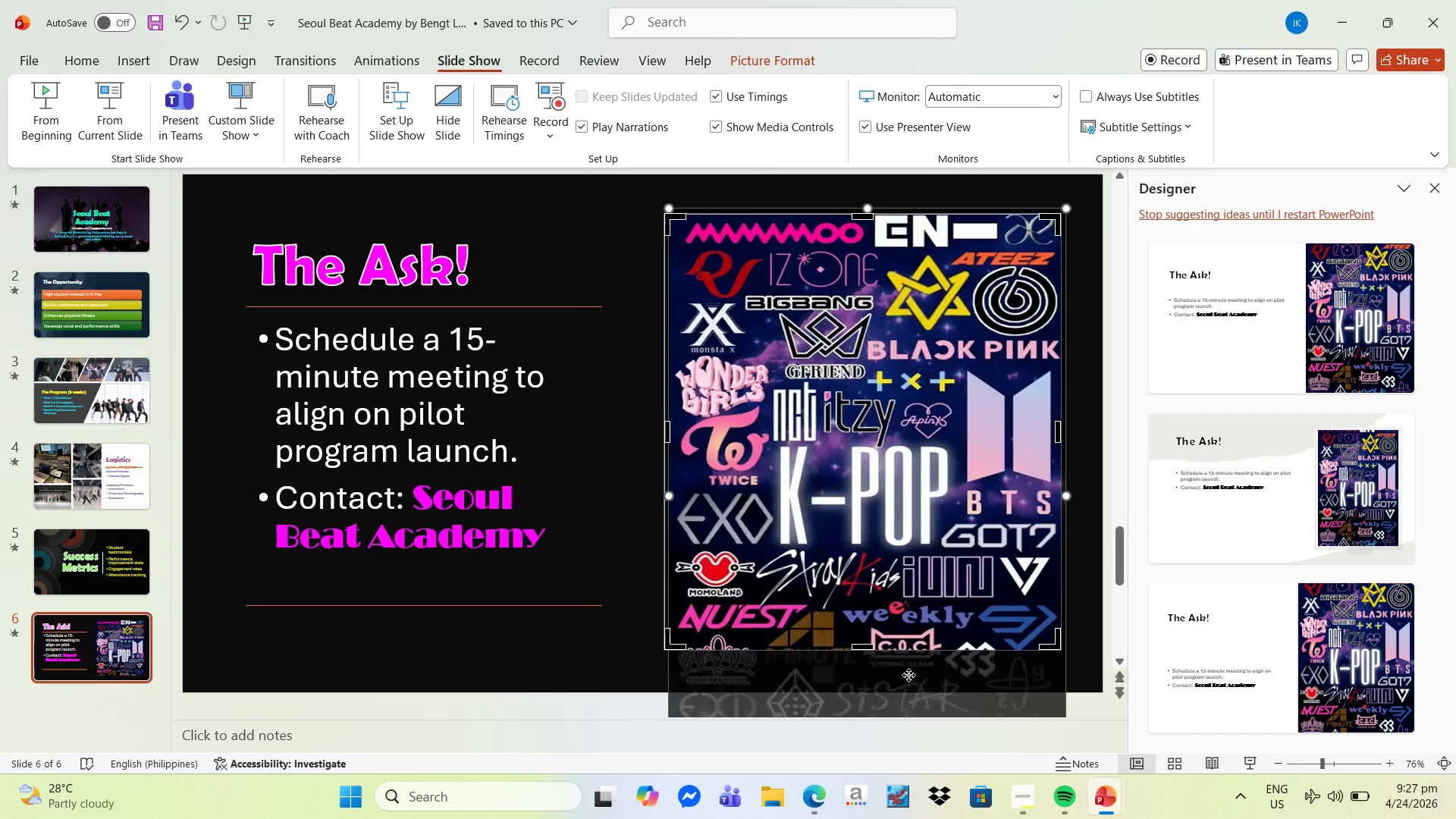 
scroll: coordinate [919, 664], scroll_direction: down, amount: 5.0
 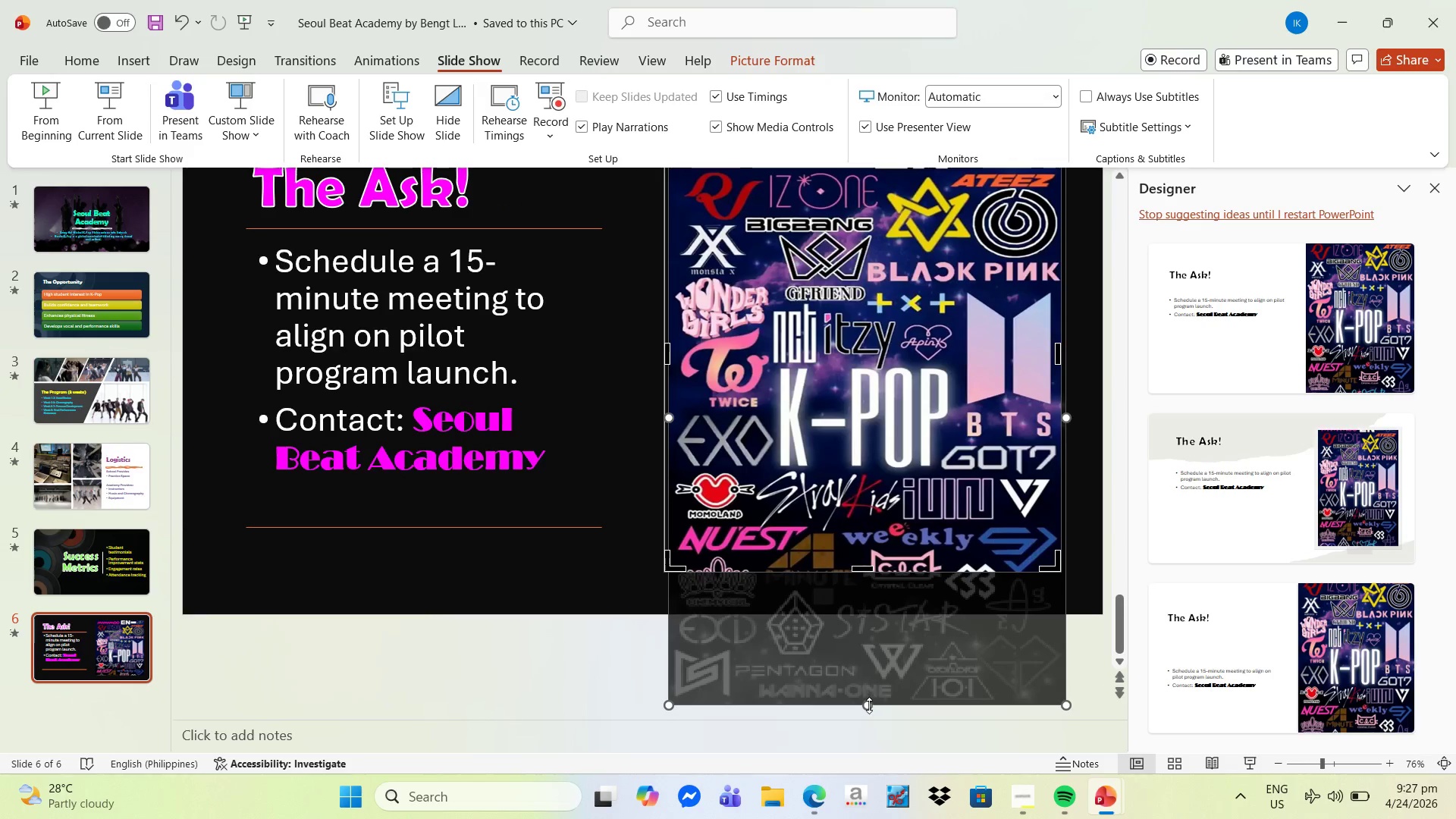 
left_click_drag(start_coordinate=[870, 705], to_coordinate=[892, 566])
 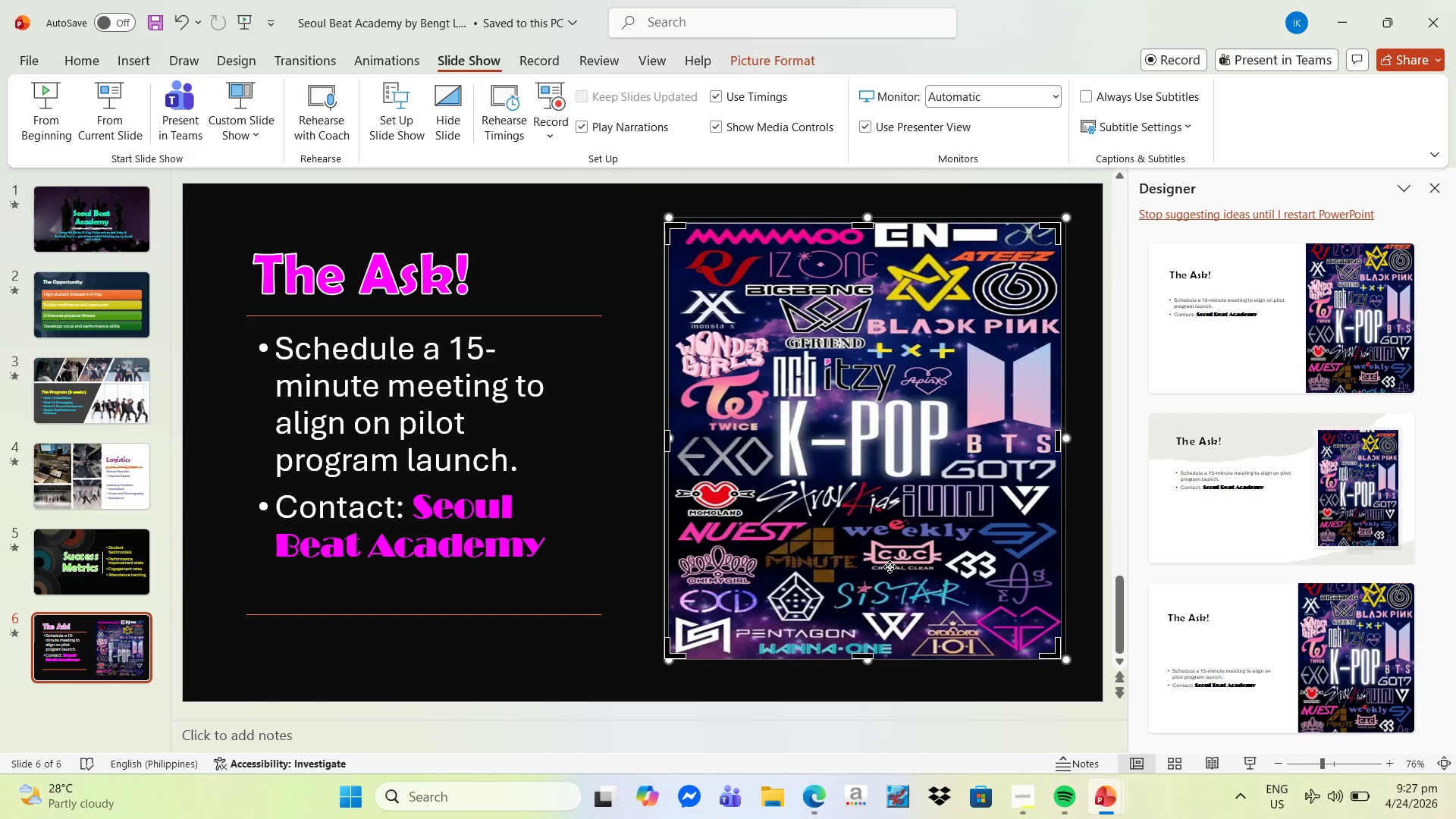 
scroll: coordinate [890, 566], scroll_direction: up, amount: 2.0
 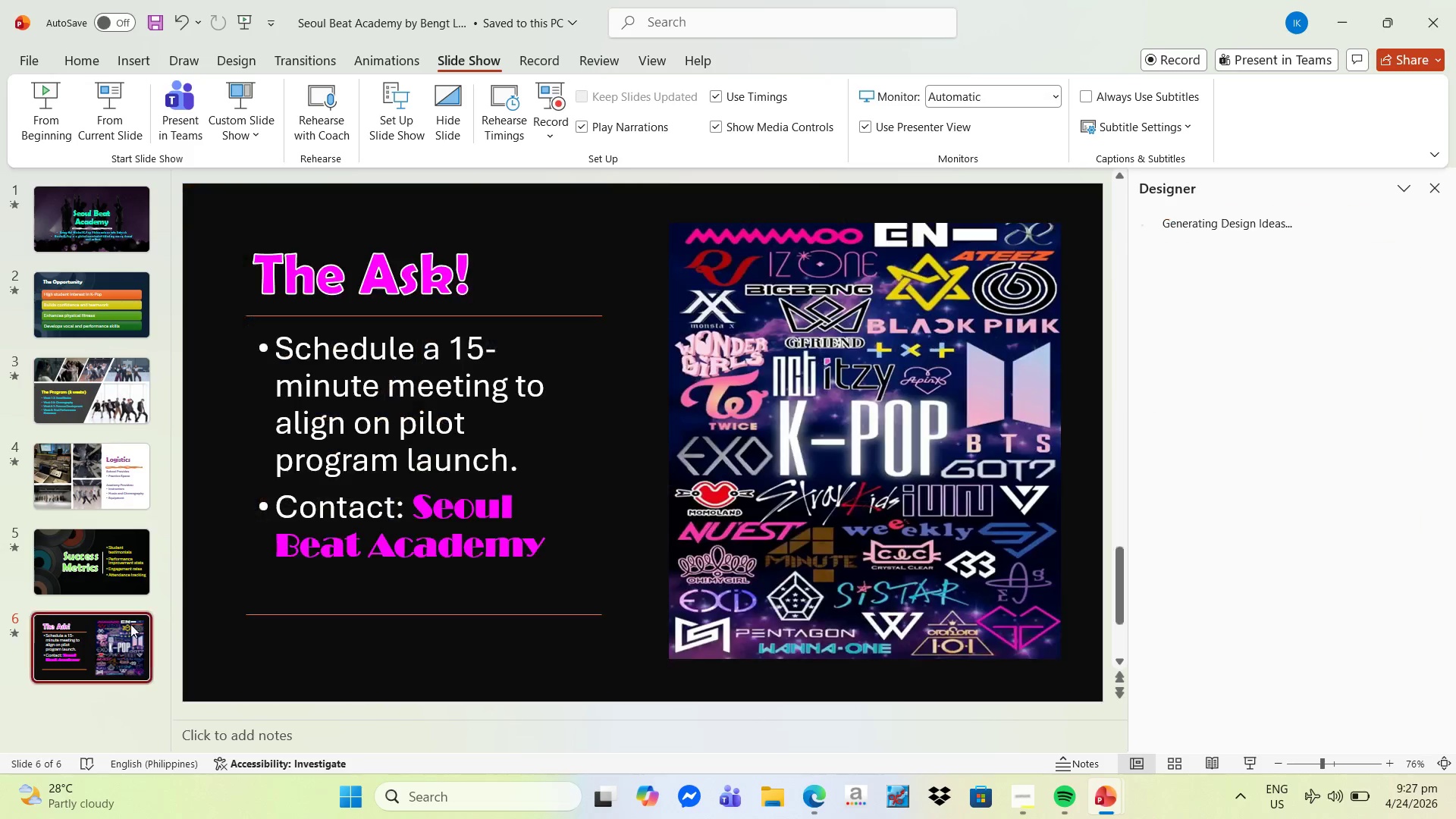 
left_click([773, 489])
 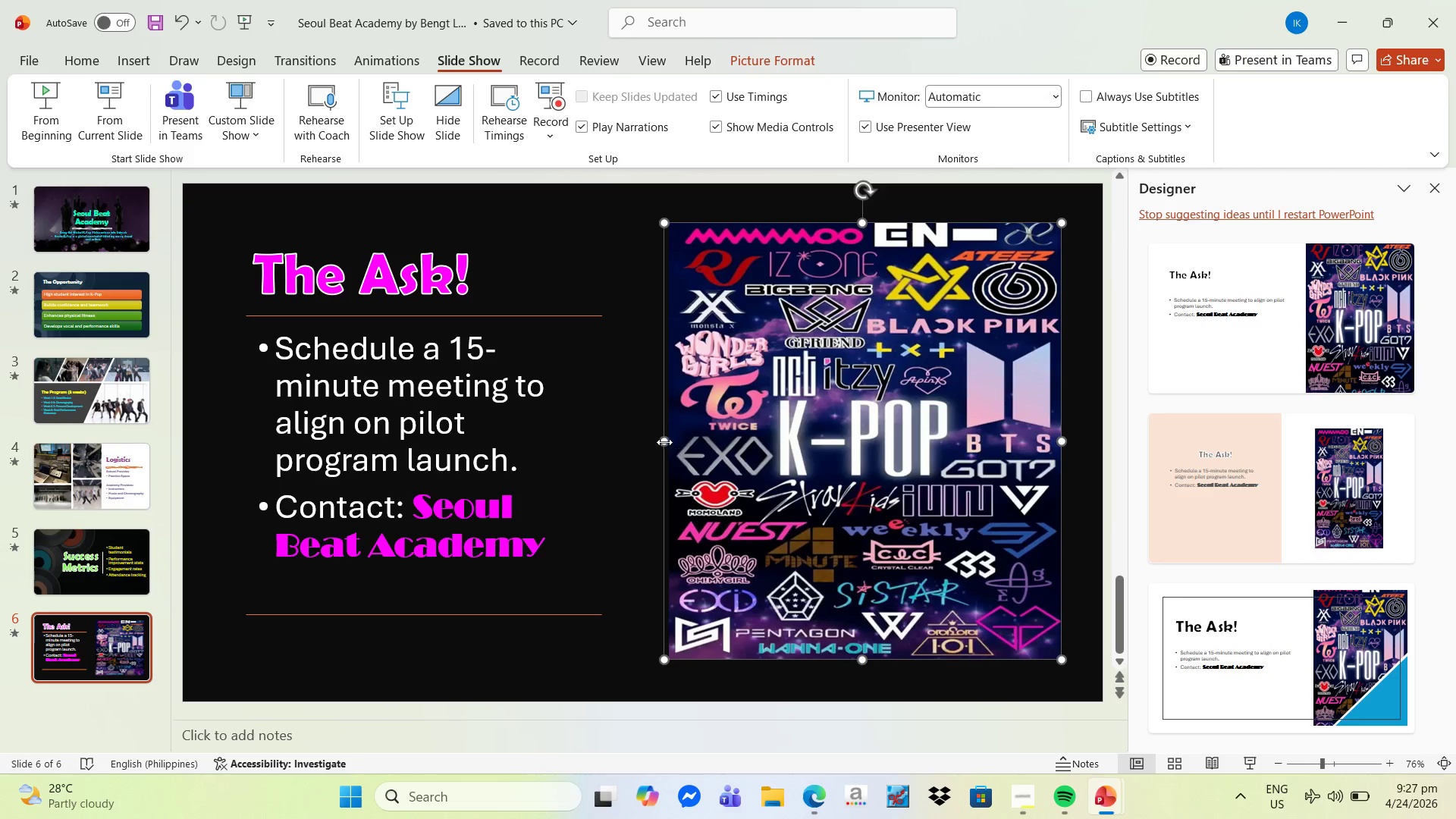 
left_click_drag(start_coordinate=[664, 442], to_coordinate=[644, 443])
 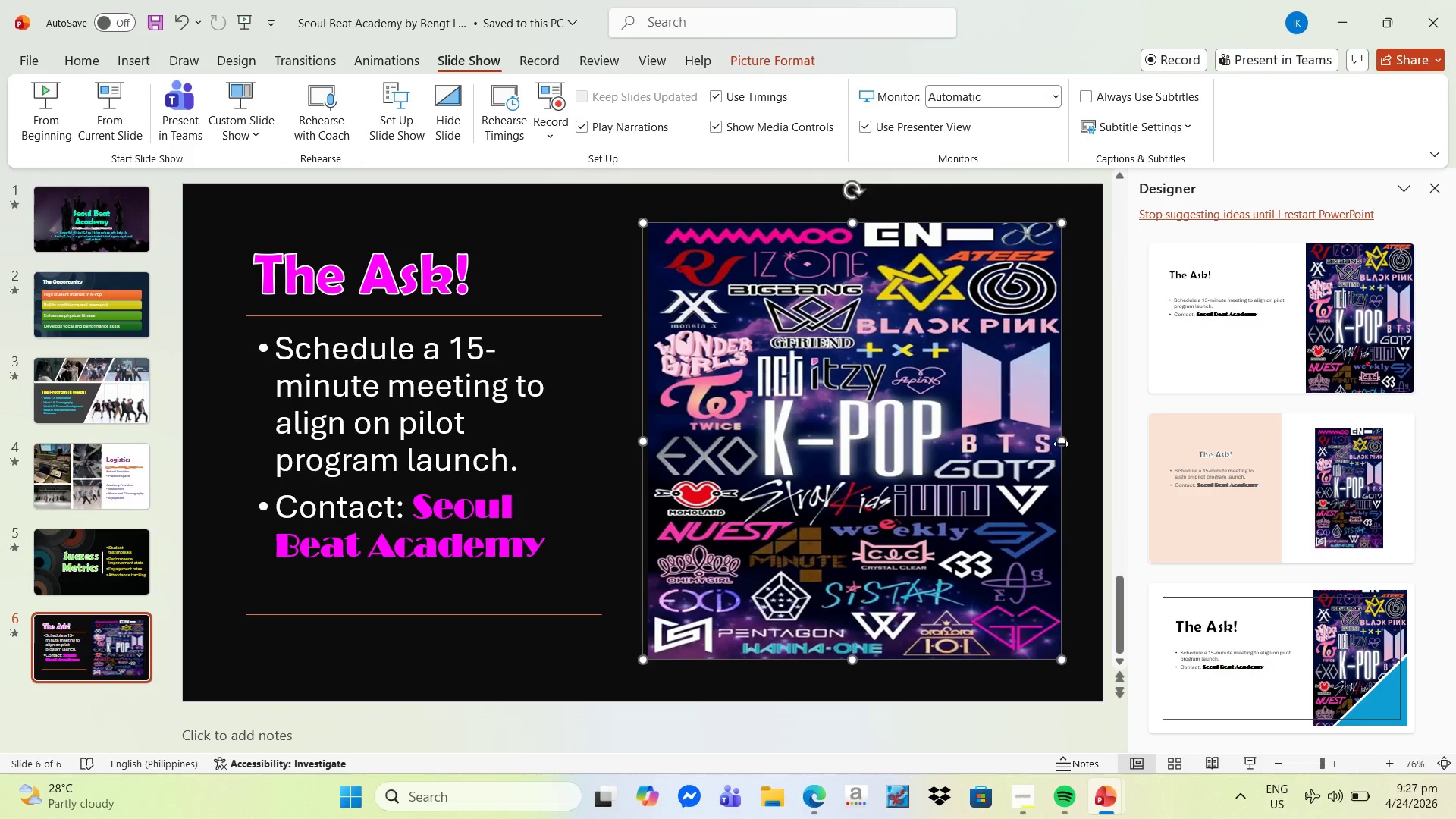 
left_click_drag(start_coordinate=[1062, 443], to_coordinate=[1075, 446])
 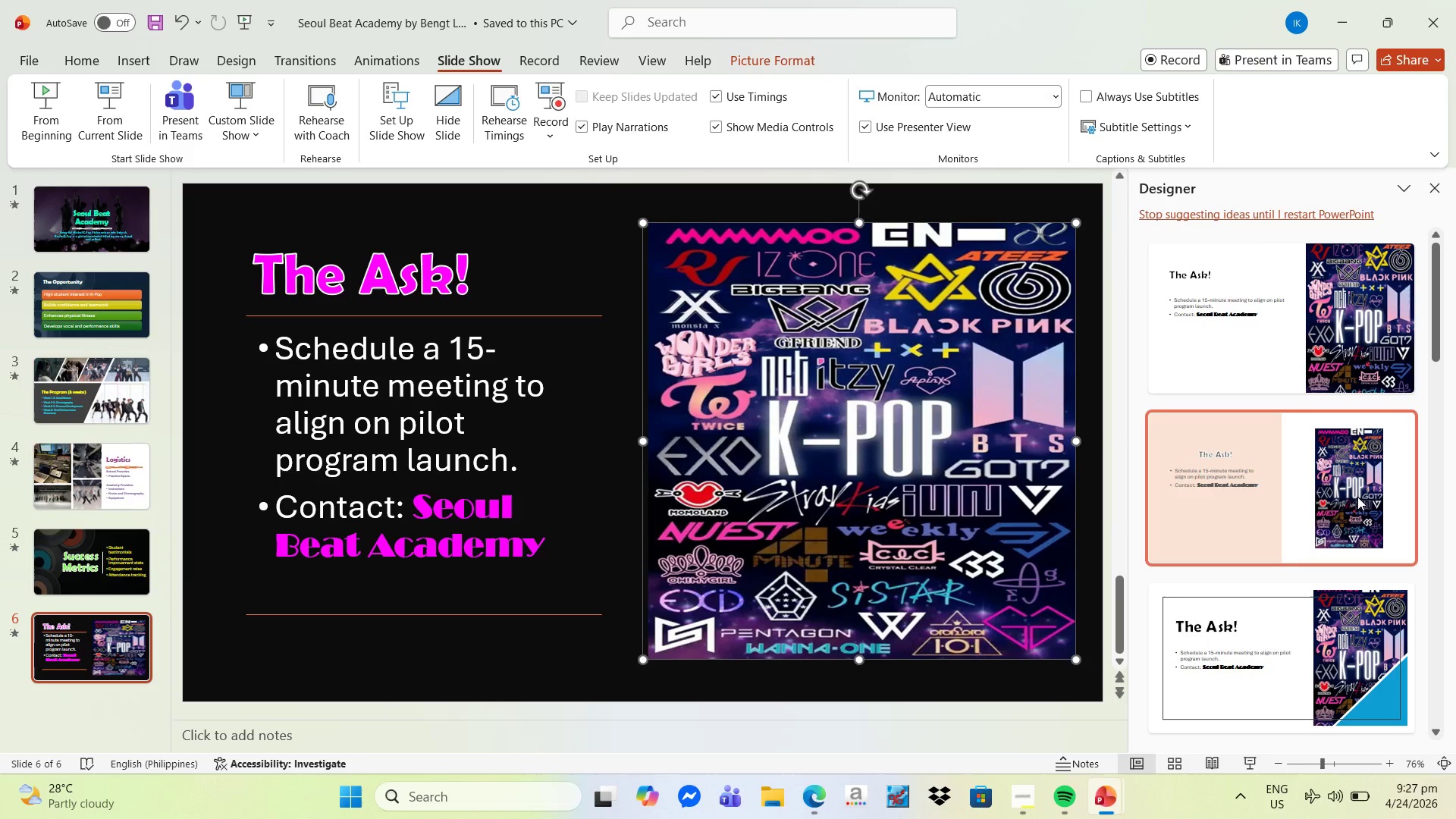 
scroll: coordinate [1367, 510], scroll_direction: down, amount: 32.0
 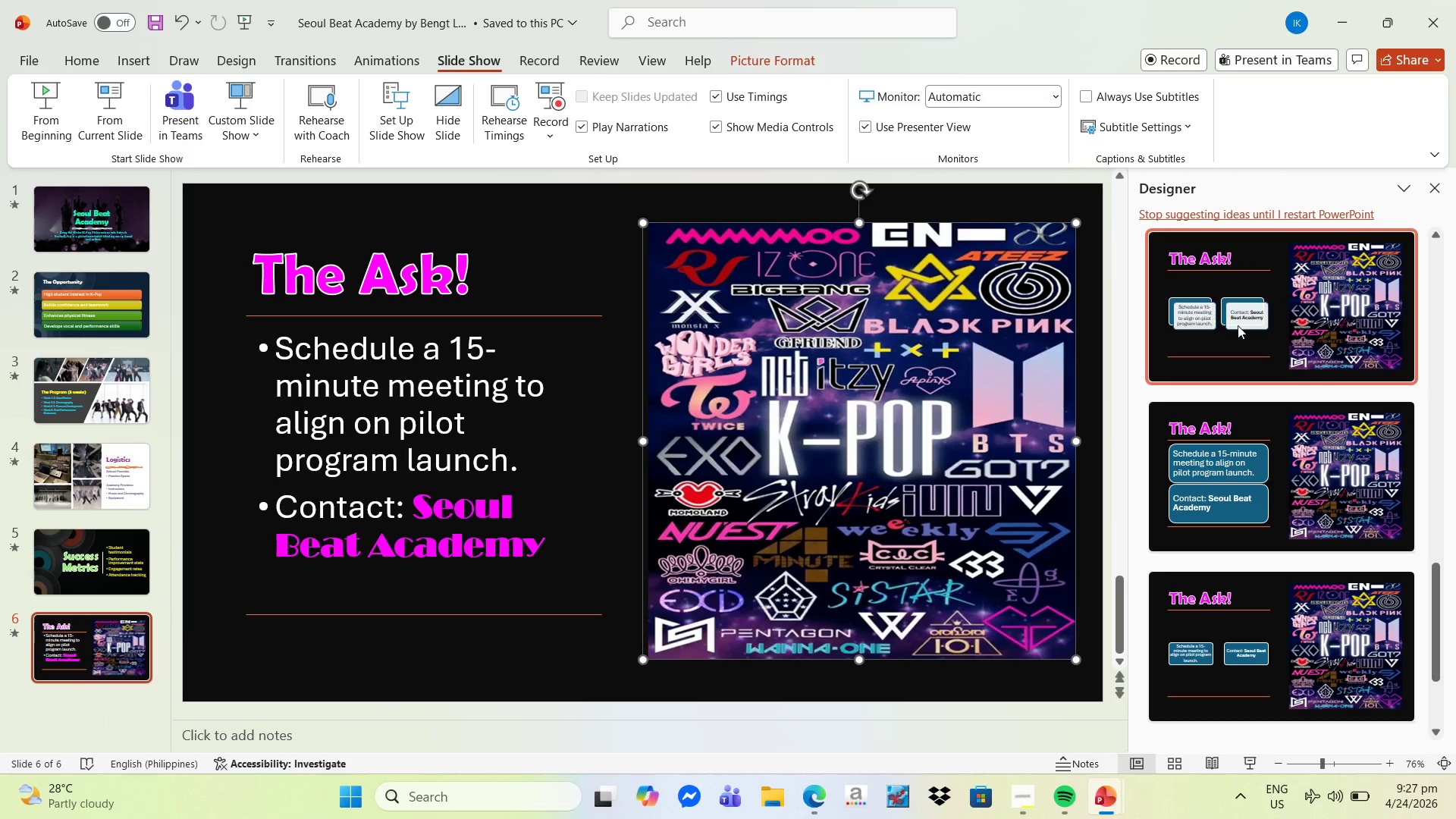 
left_click([1238, 325])
 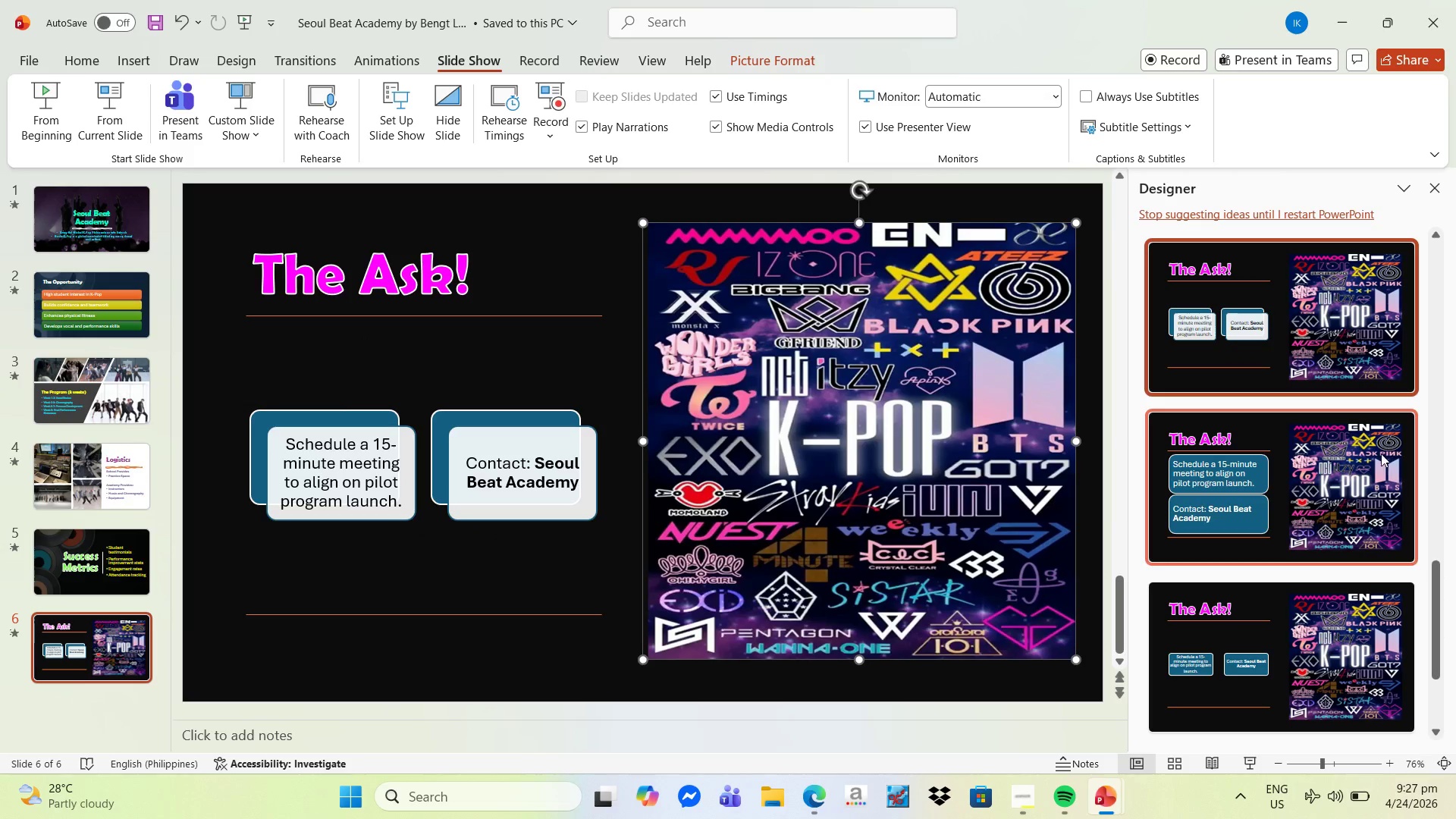 
scroll: coordinate [1352, 562], scroll_direction: down, amount: 46.0
 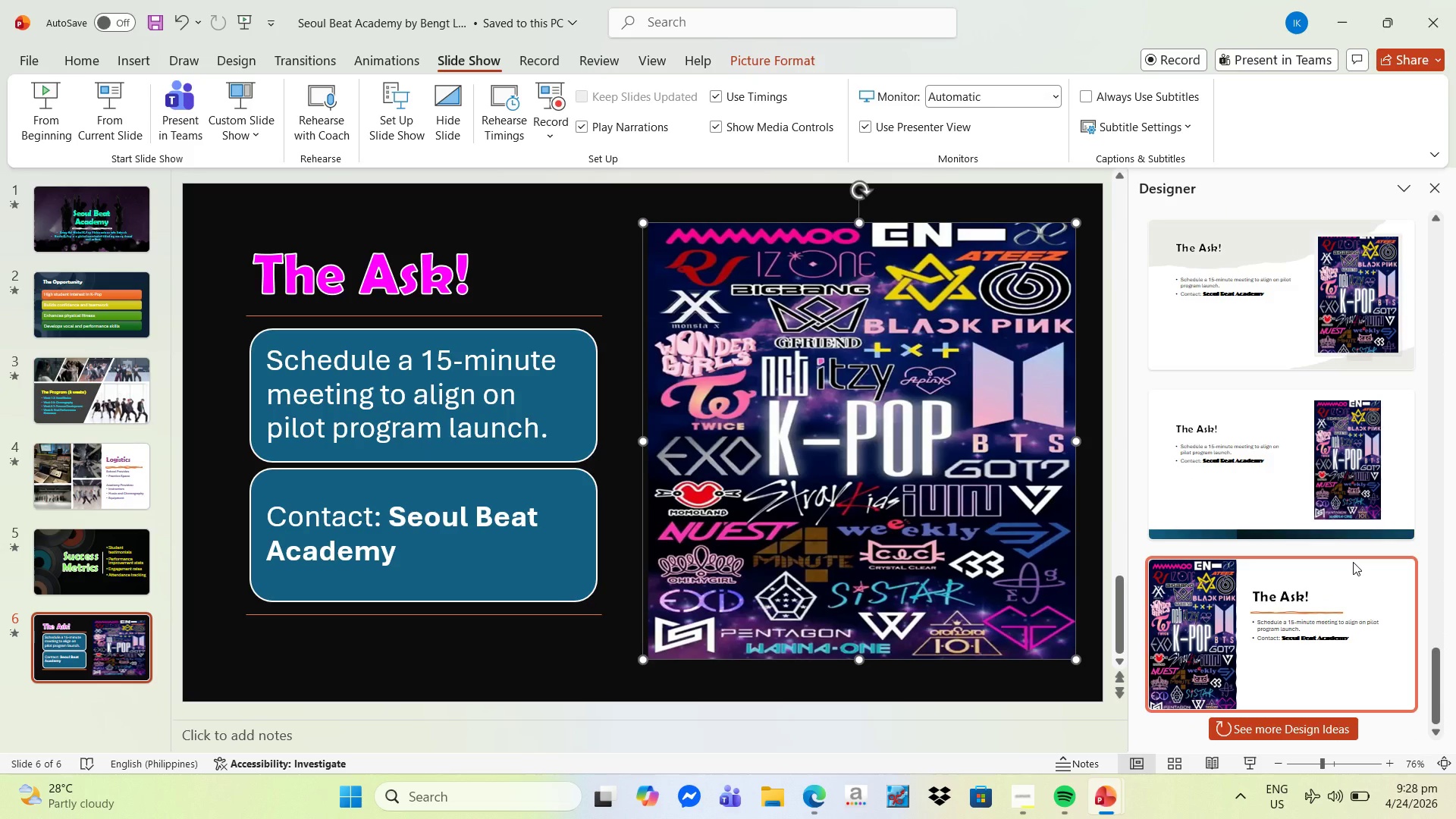 
scroll: coordinate [1353, 562], scroll_direction: down, amount: 4.0
 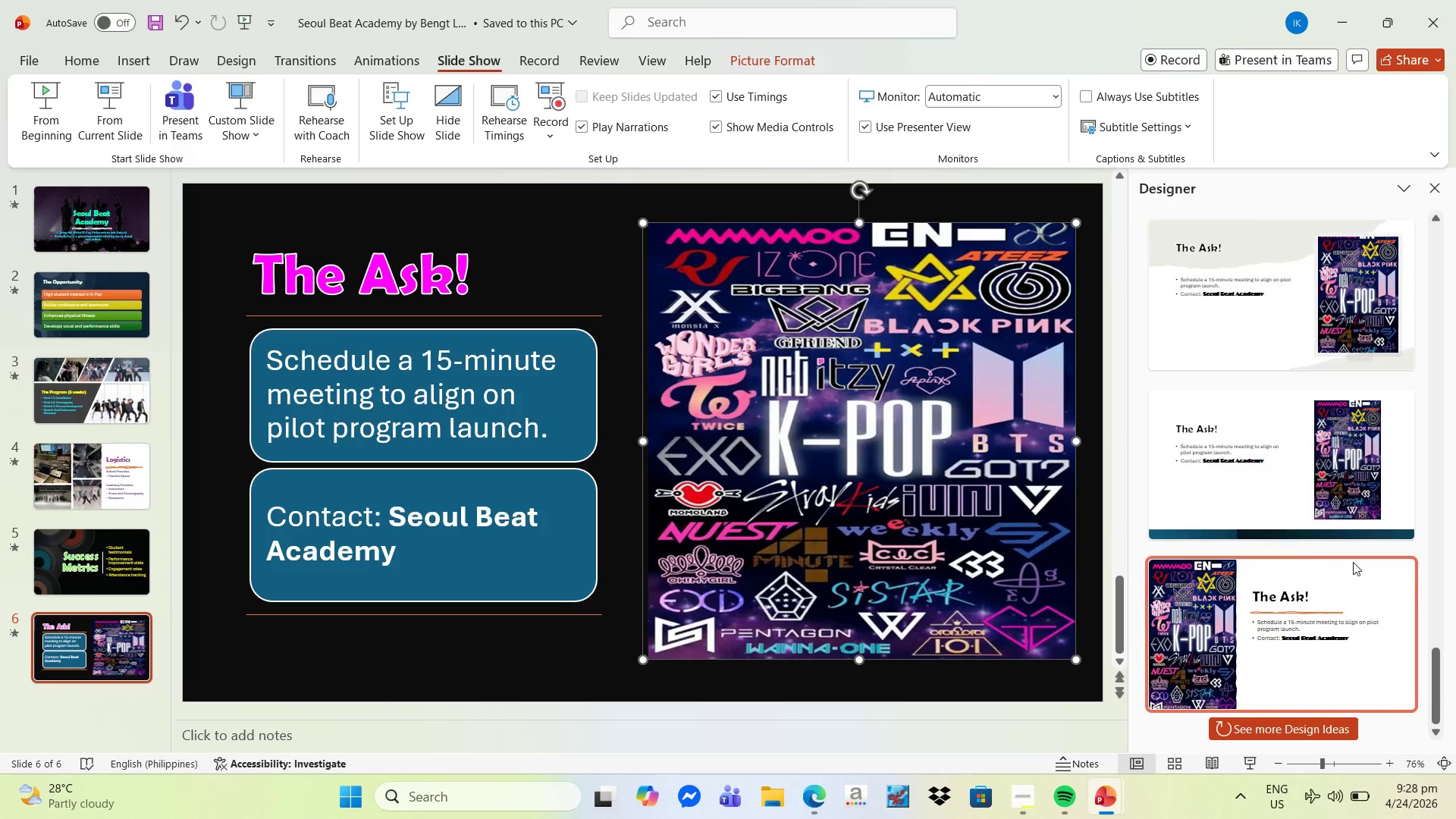 
scroll: coordinate [1360, 557], scroll_direction: up, amount: 28.0
 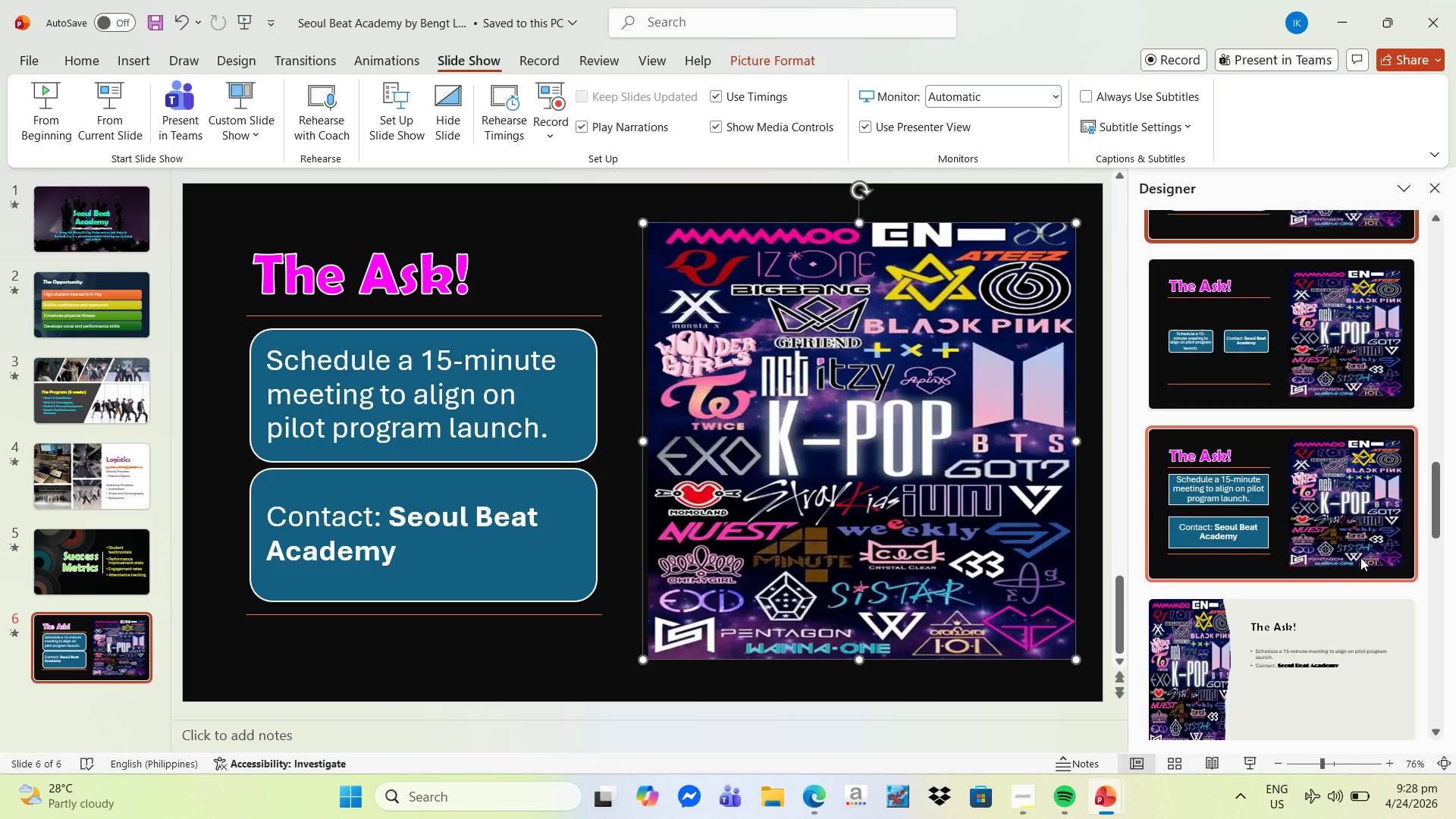 
scroll: coordinate [1360, 557], scroll_direction: down, amount: 6.0
 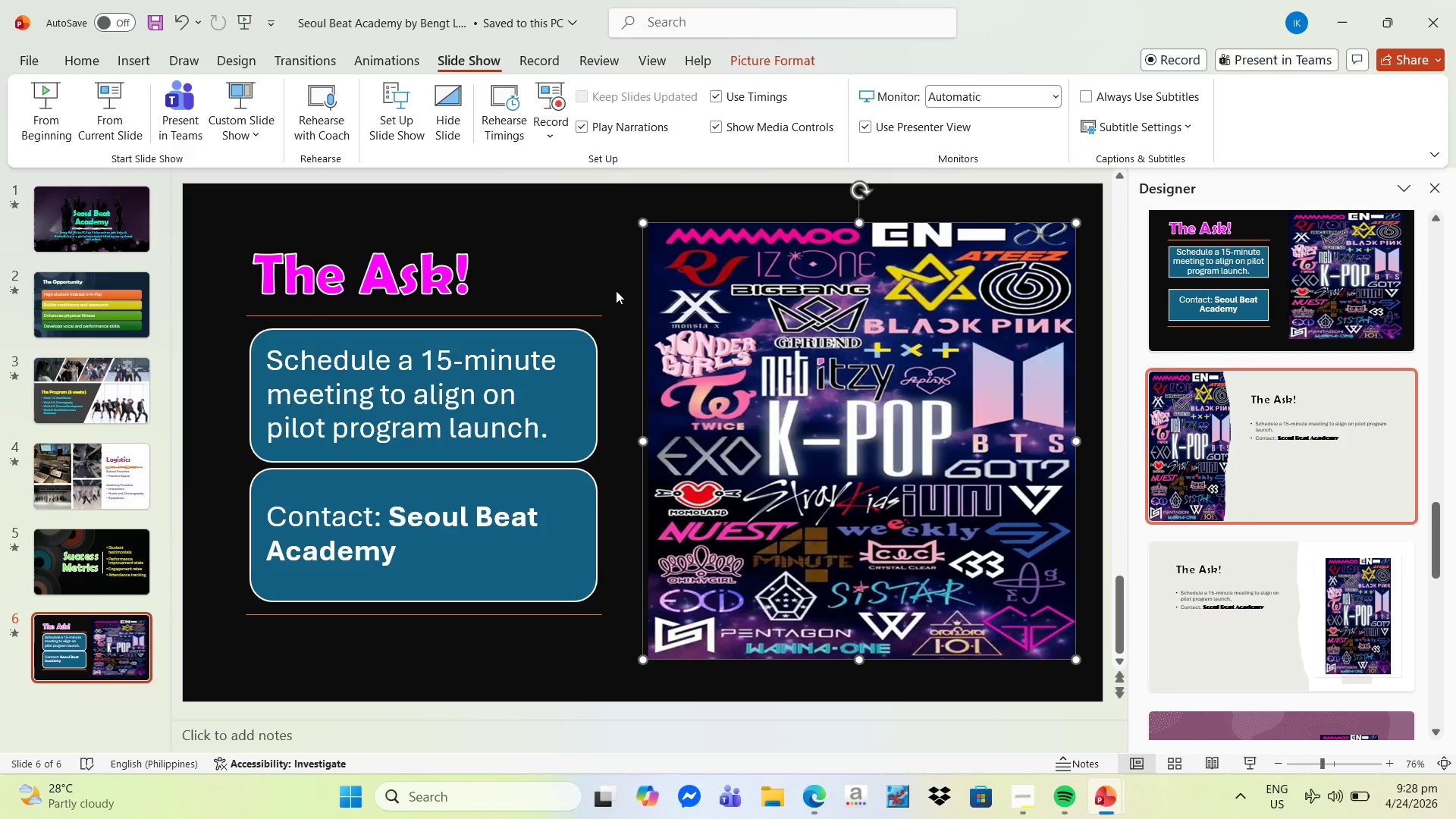 
left_click_drag(start_coordinate=[536, 264], to_coordinate=[541, 264])
 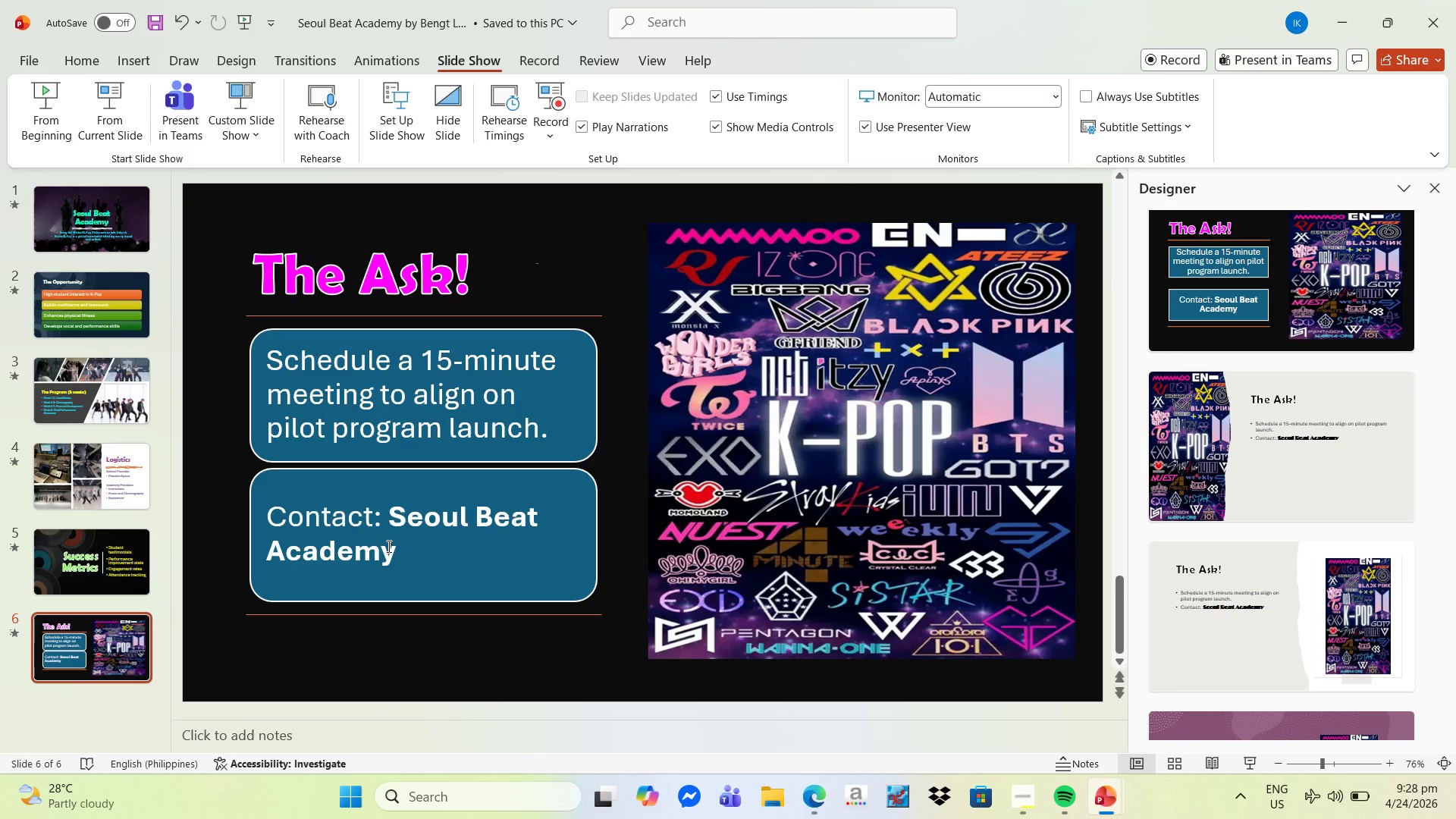 
left_click([388, 546])
 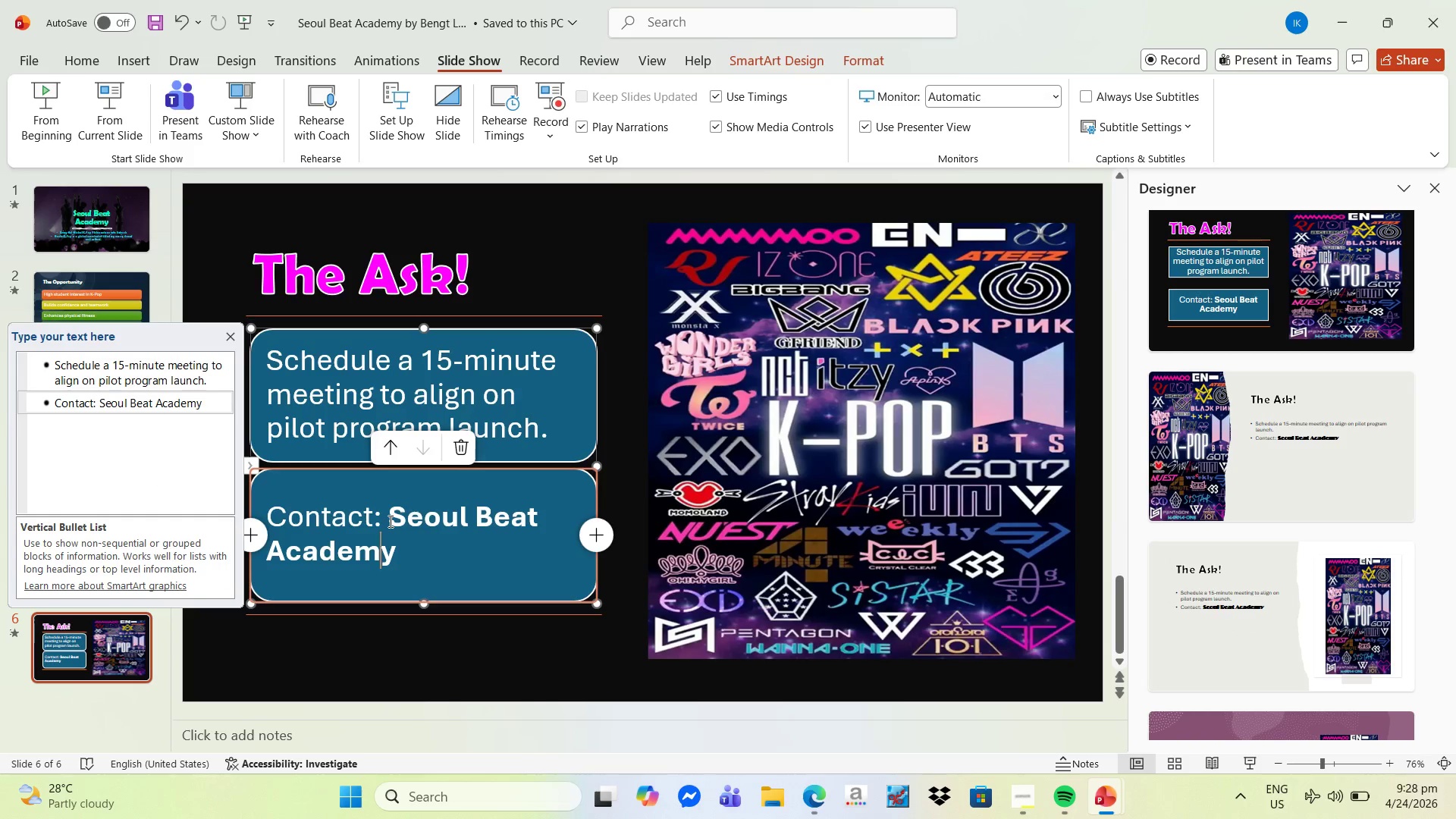 
left_click_drag(start_coordinate=[390, 521], to_coordinate=[414, 550])
 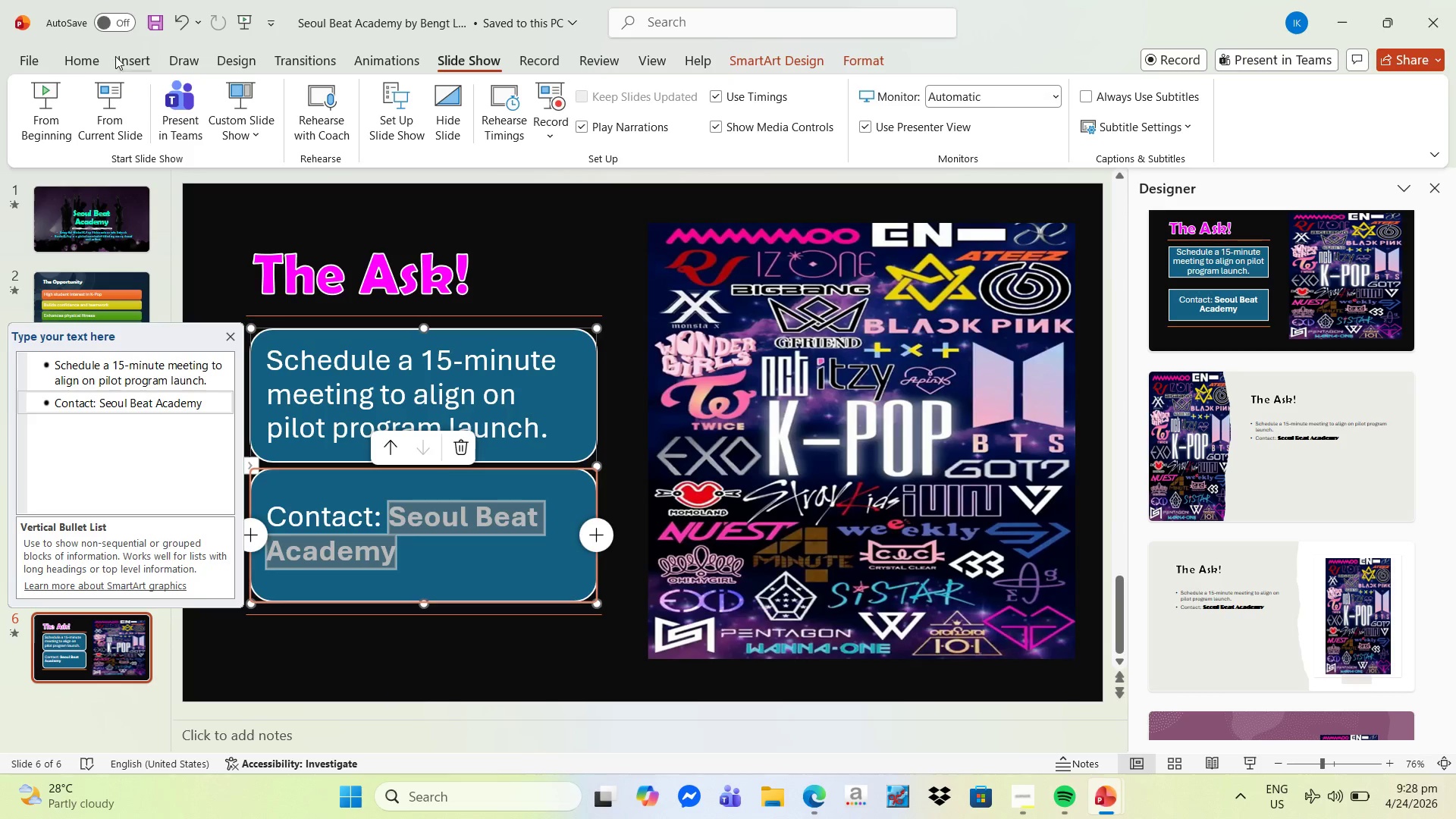 
left_click_drag(start_coordinate=[84, 59], to_coordinate=[92, 58])
 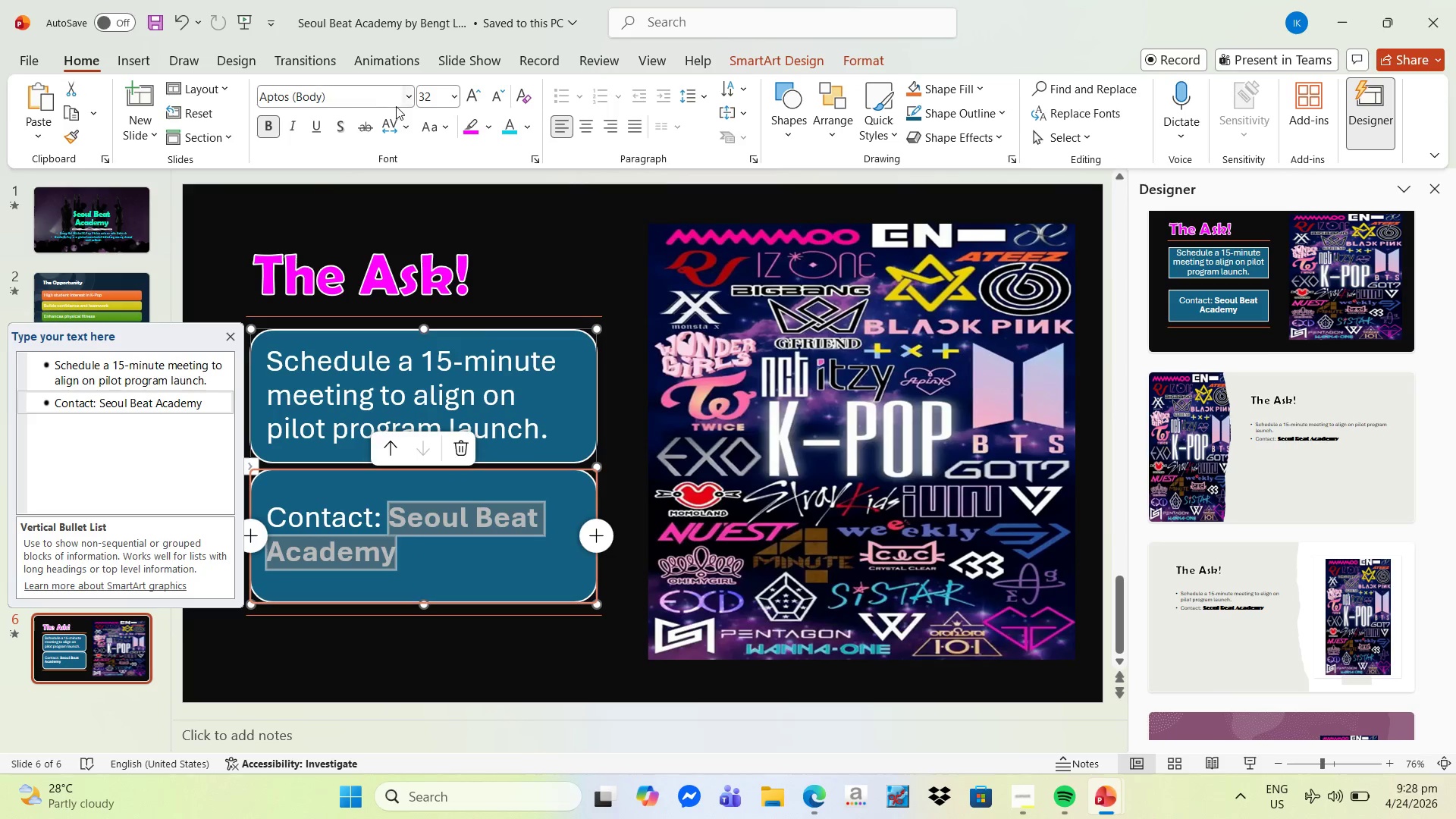 
left_click([409, 99])
 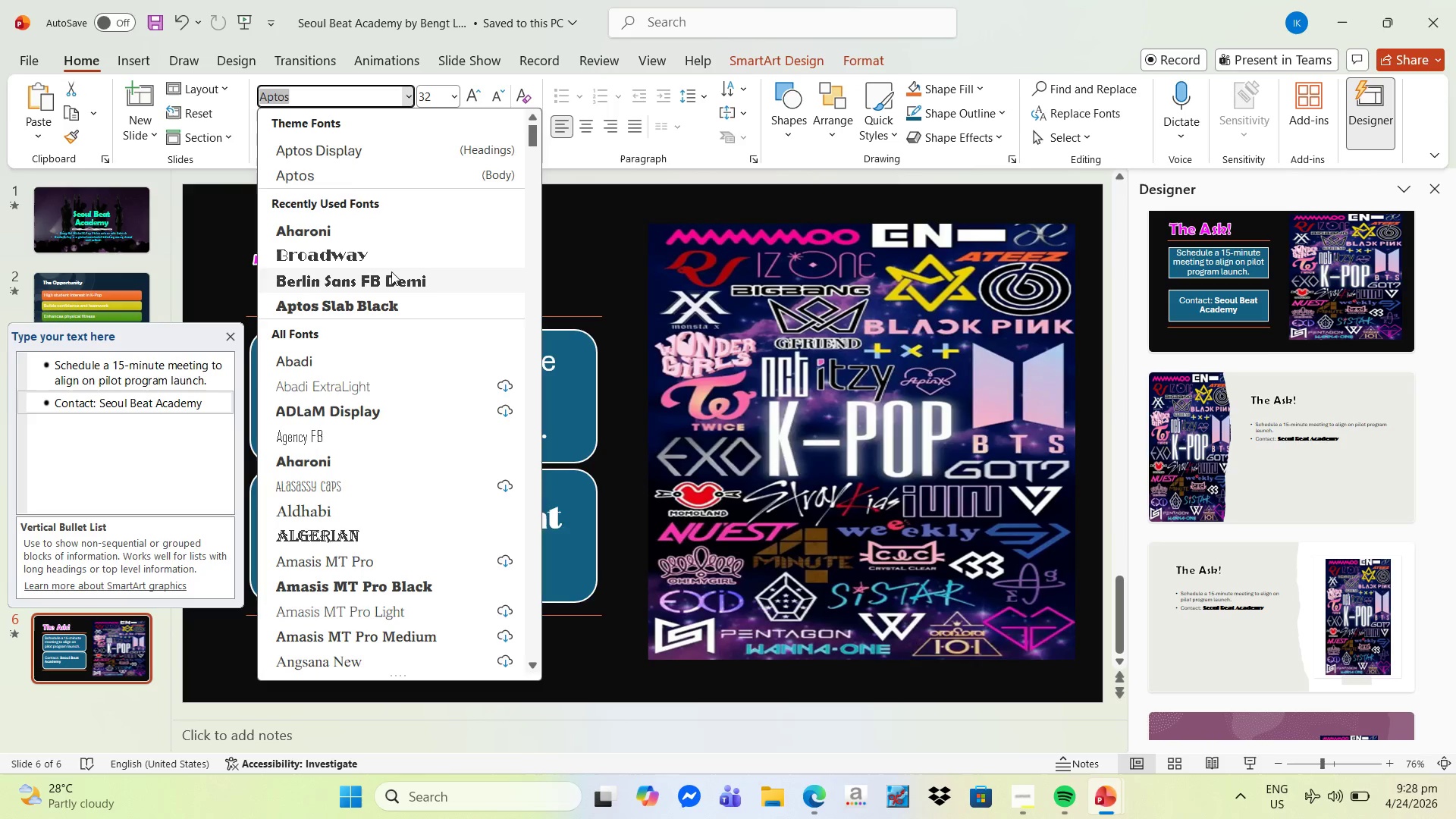 
left_click([397, 257])
 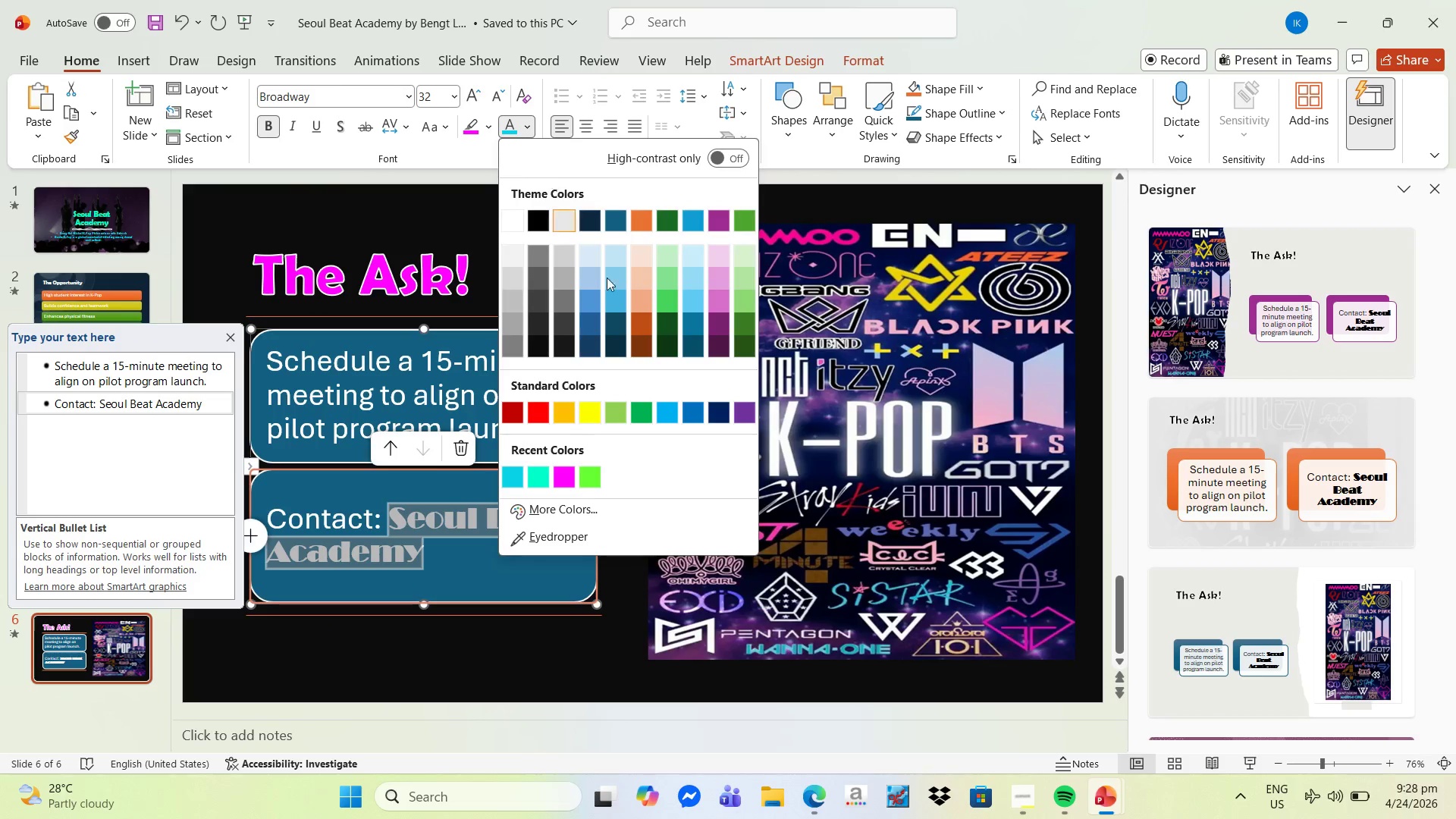 
left_click([721, 419])
 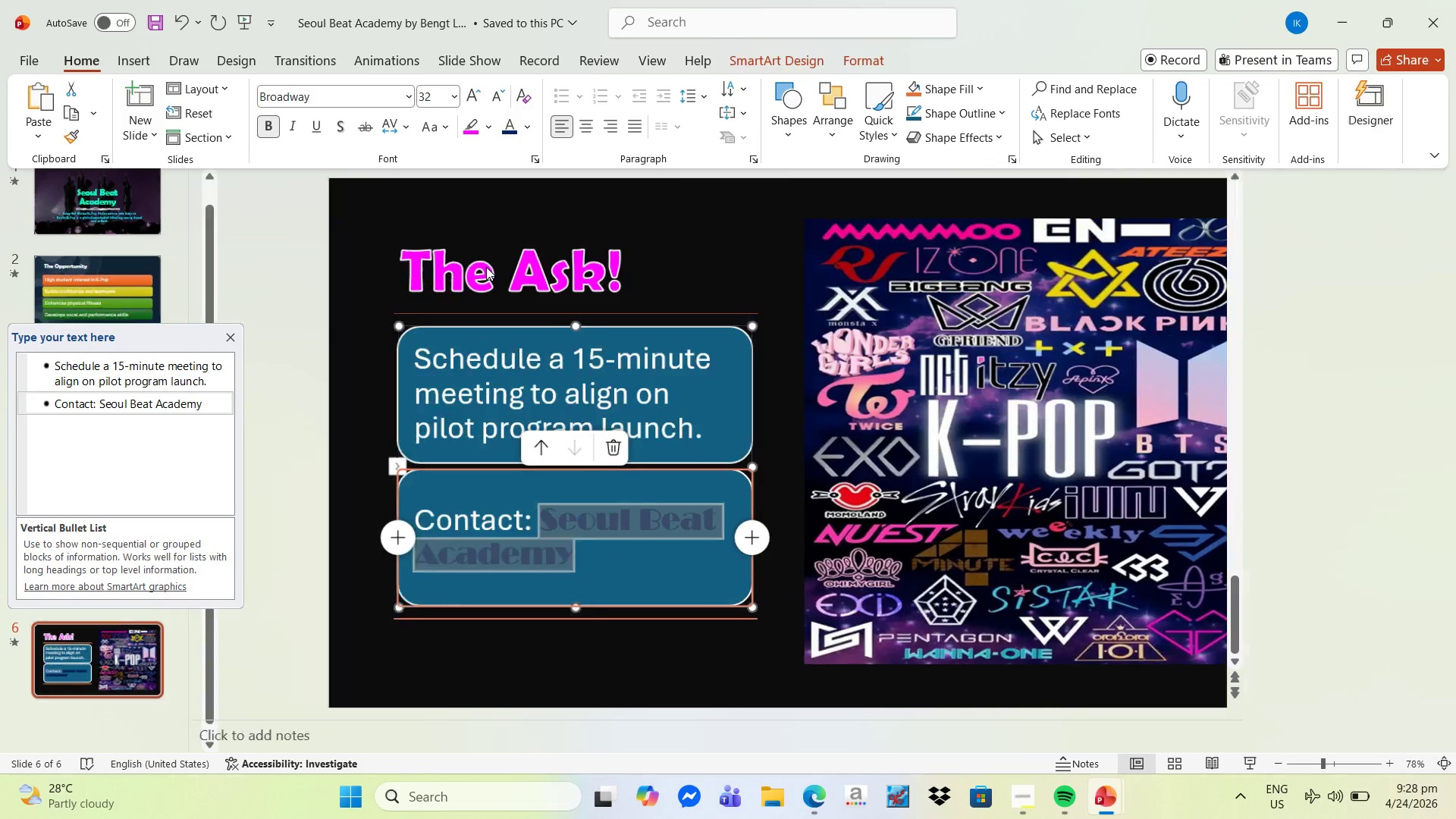 
left_click([532, 254])
 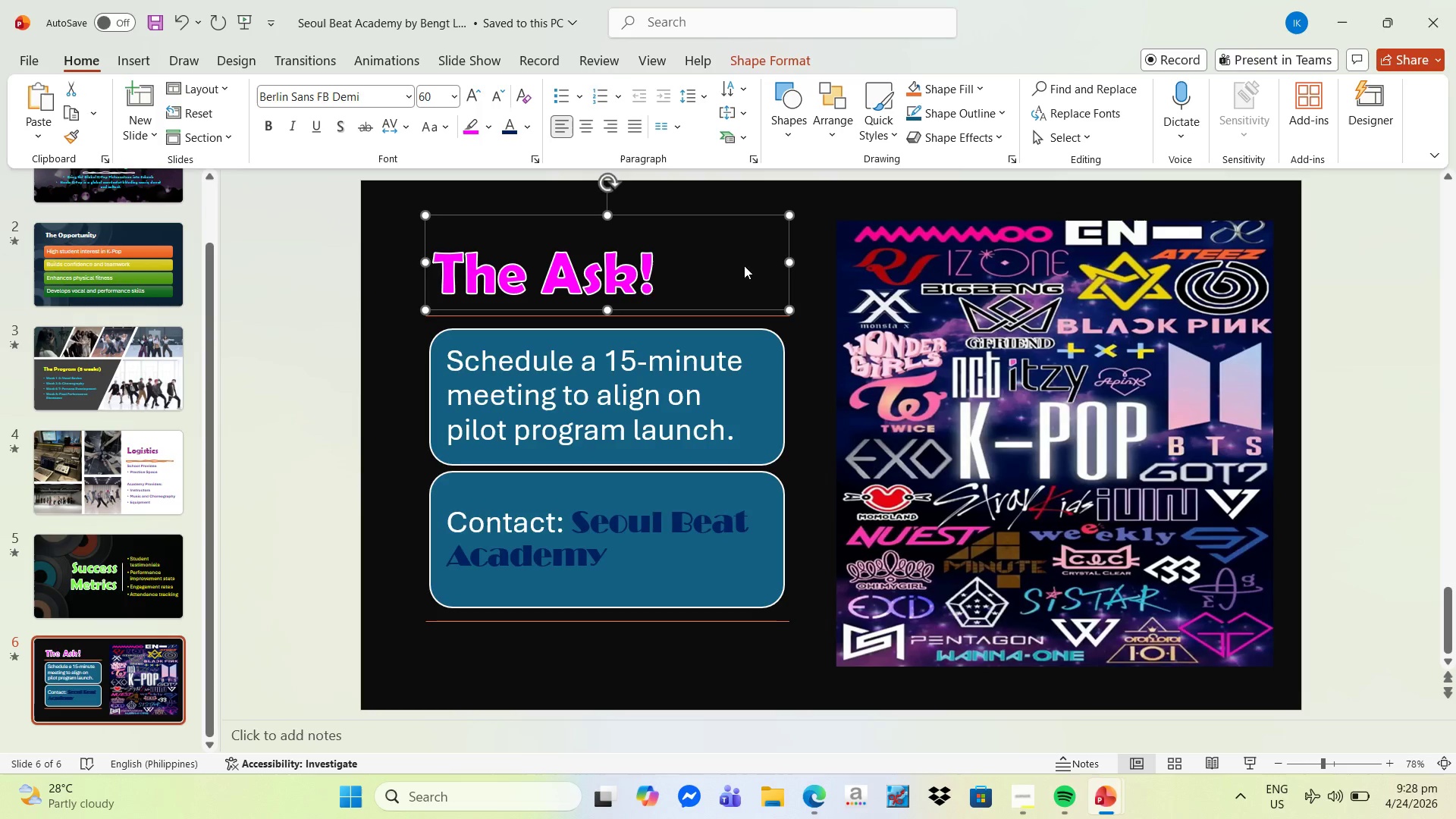 
left_click([620, 275])
 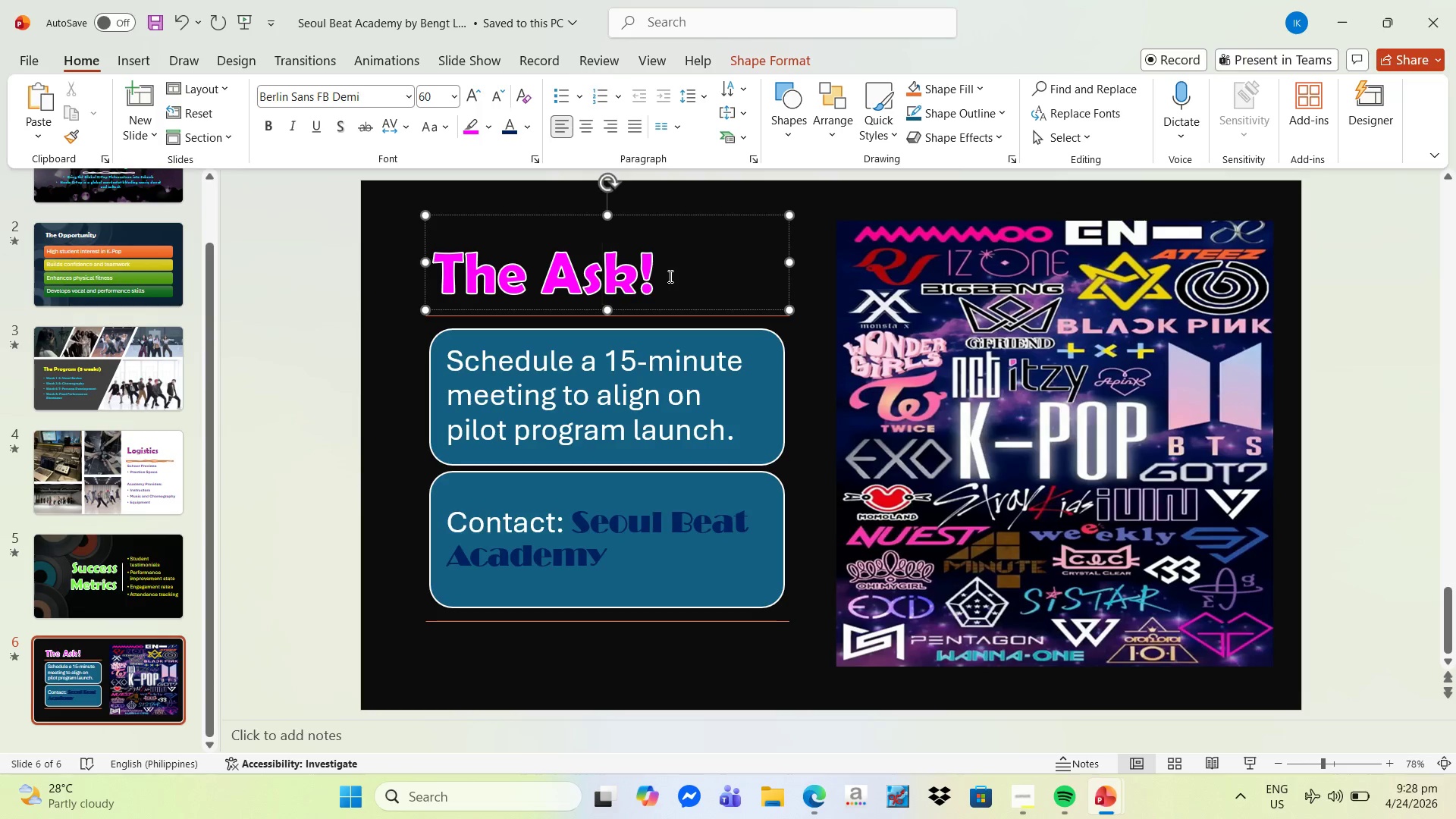 
left_click_drag(start_coordinate=[669, 276], to_coordinate=[452, 274])
 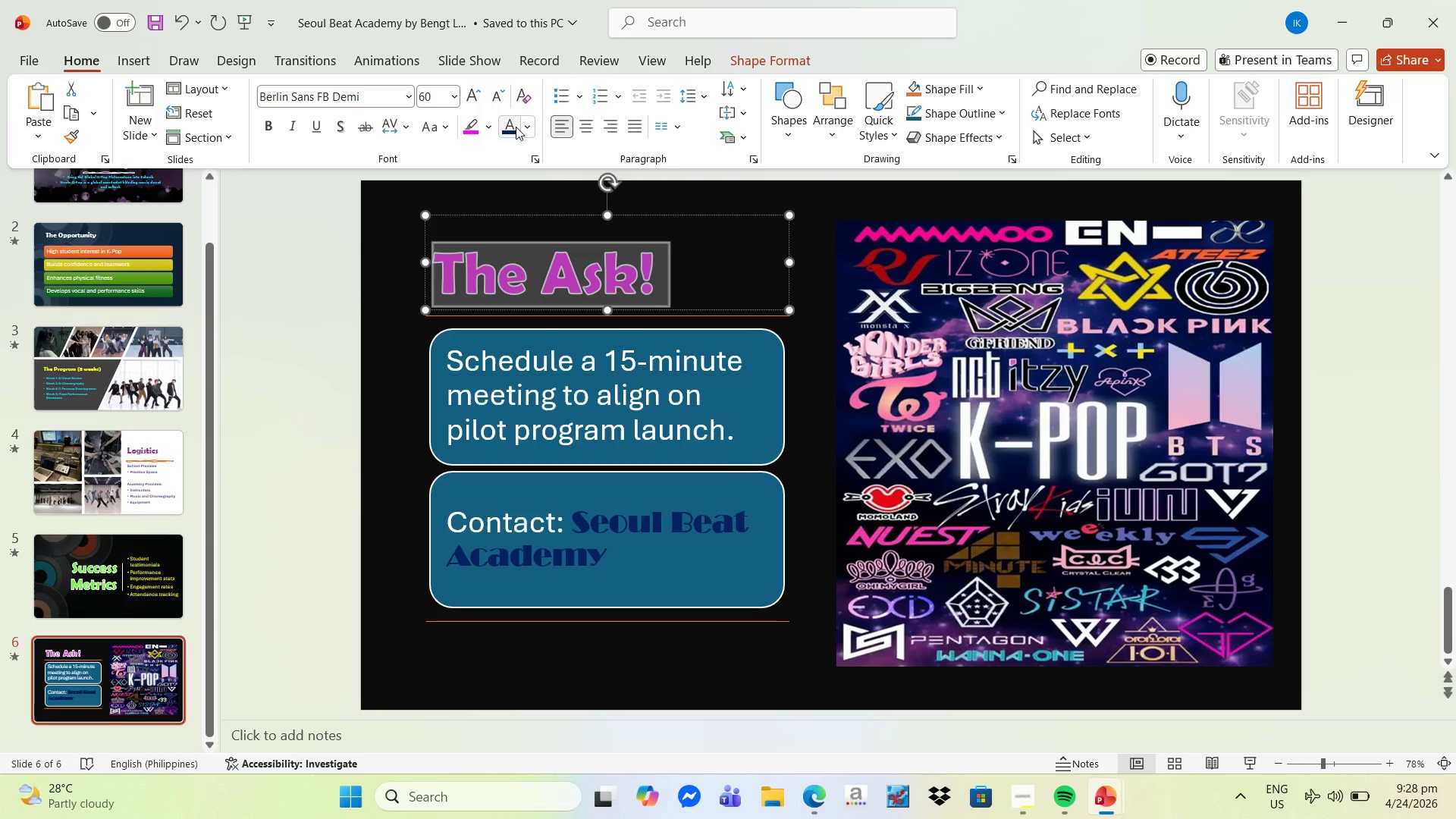 
left_click([526, 124])
 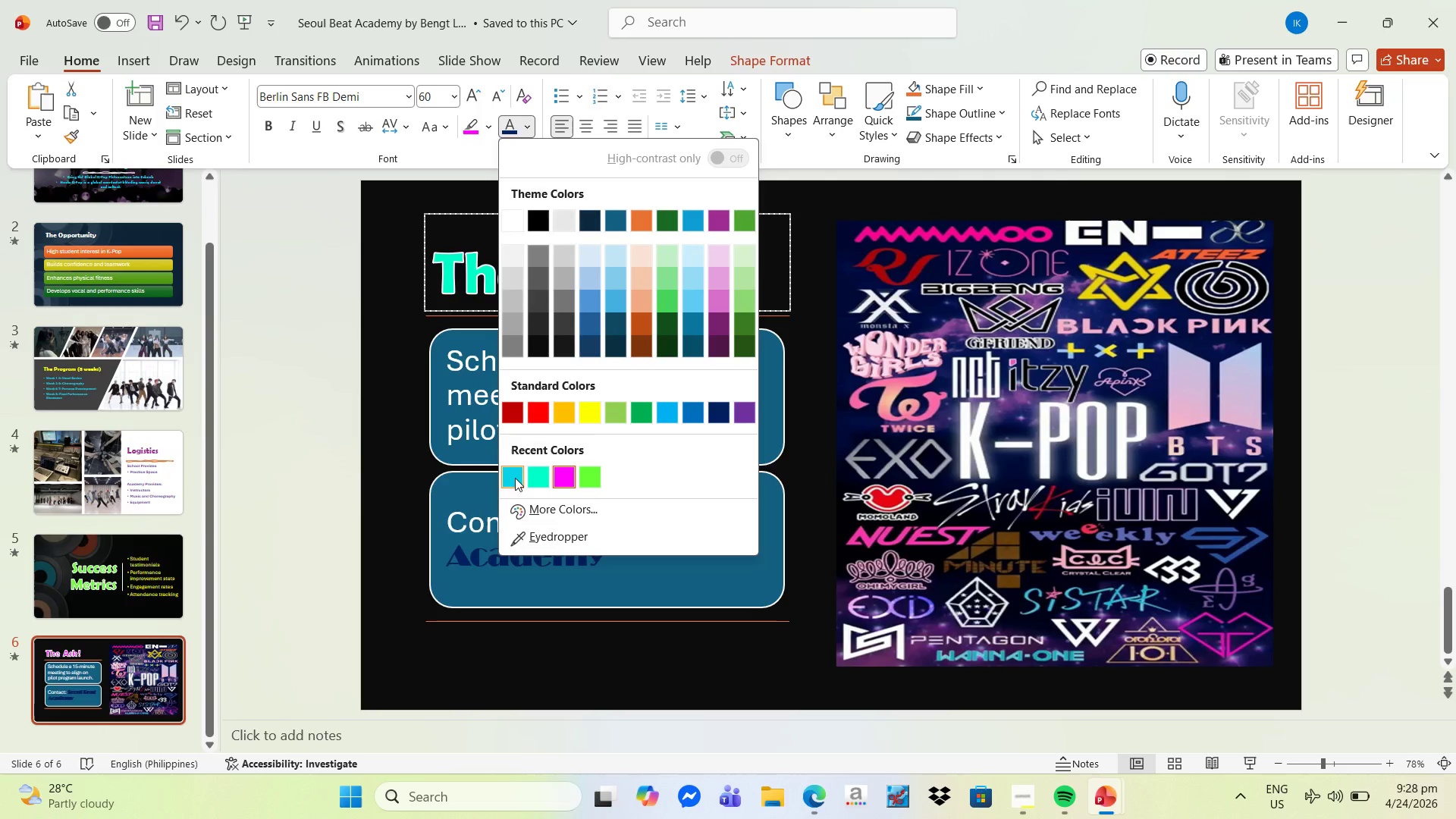 
left_click([511, 478])
 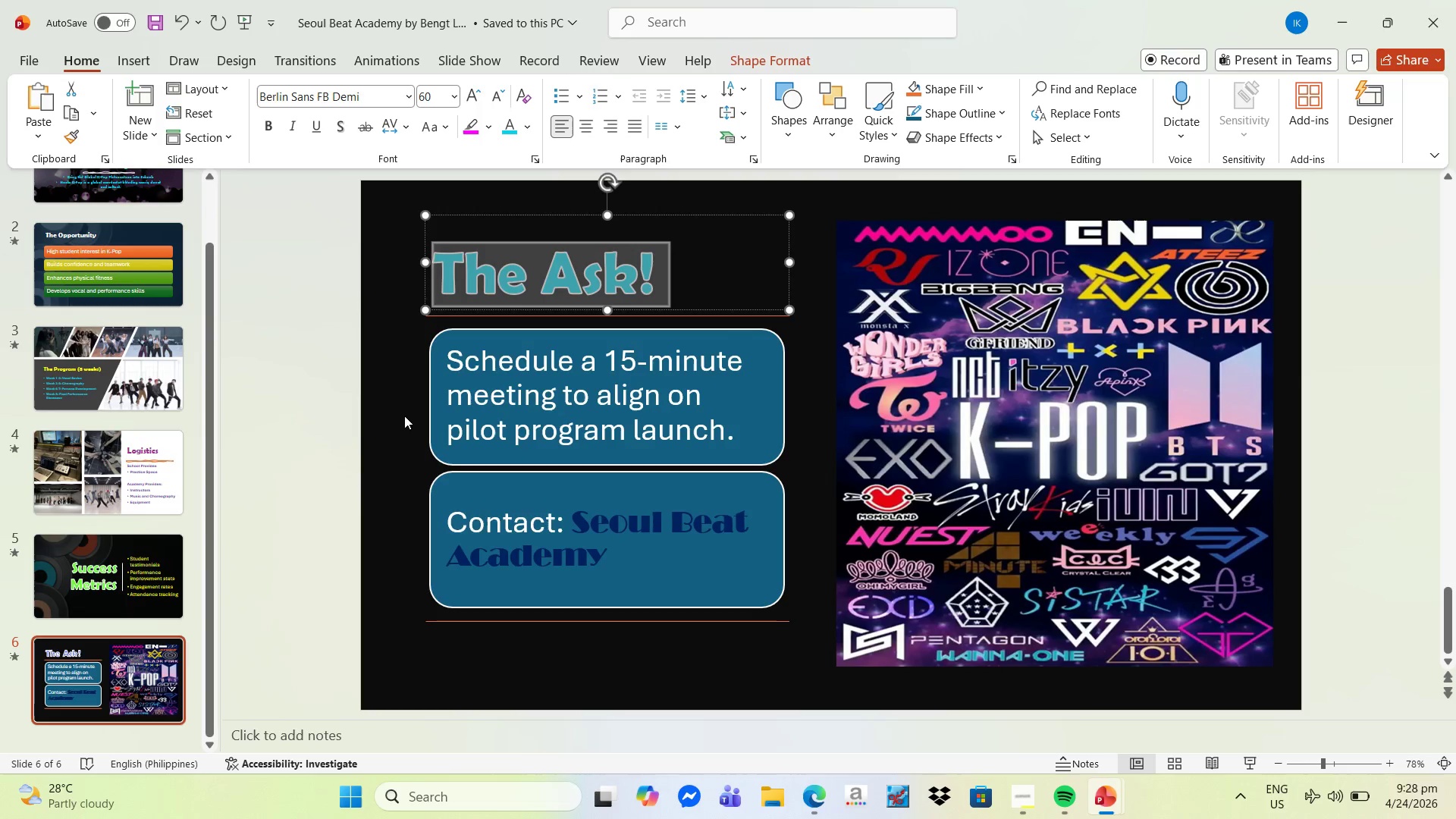 
left_click([402, 424])
 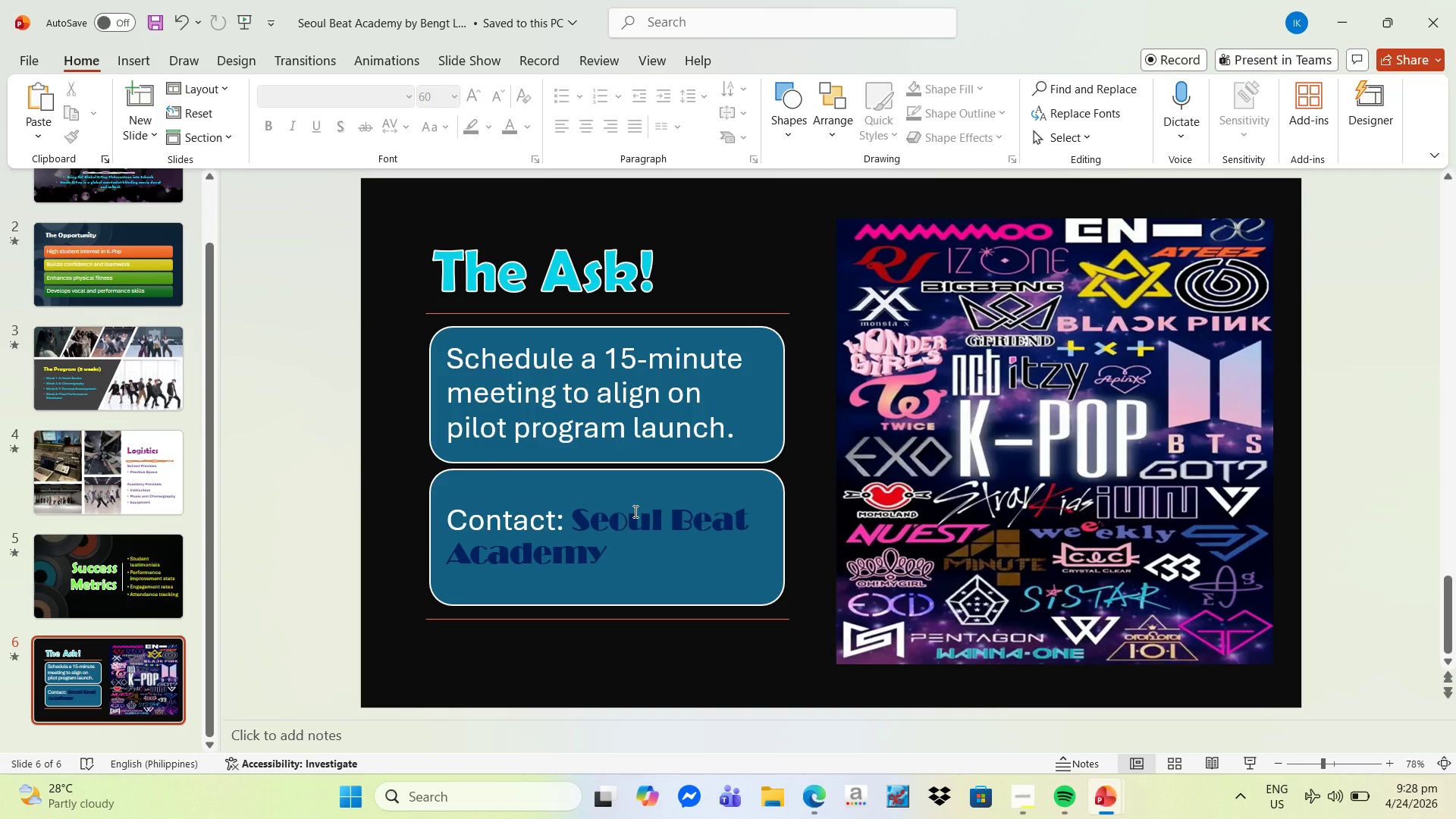 
wait(5.33)
 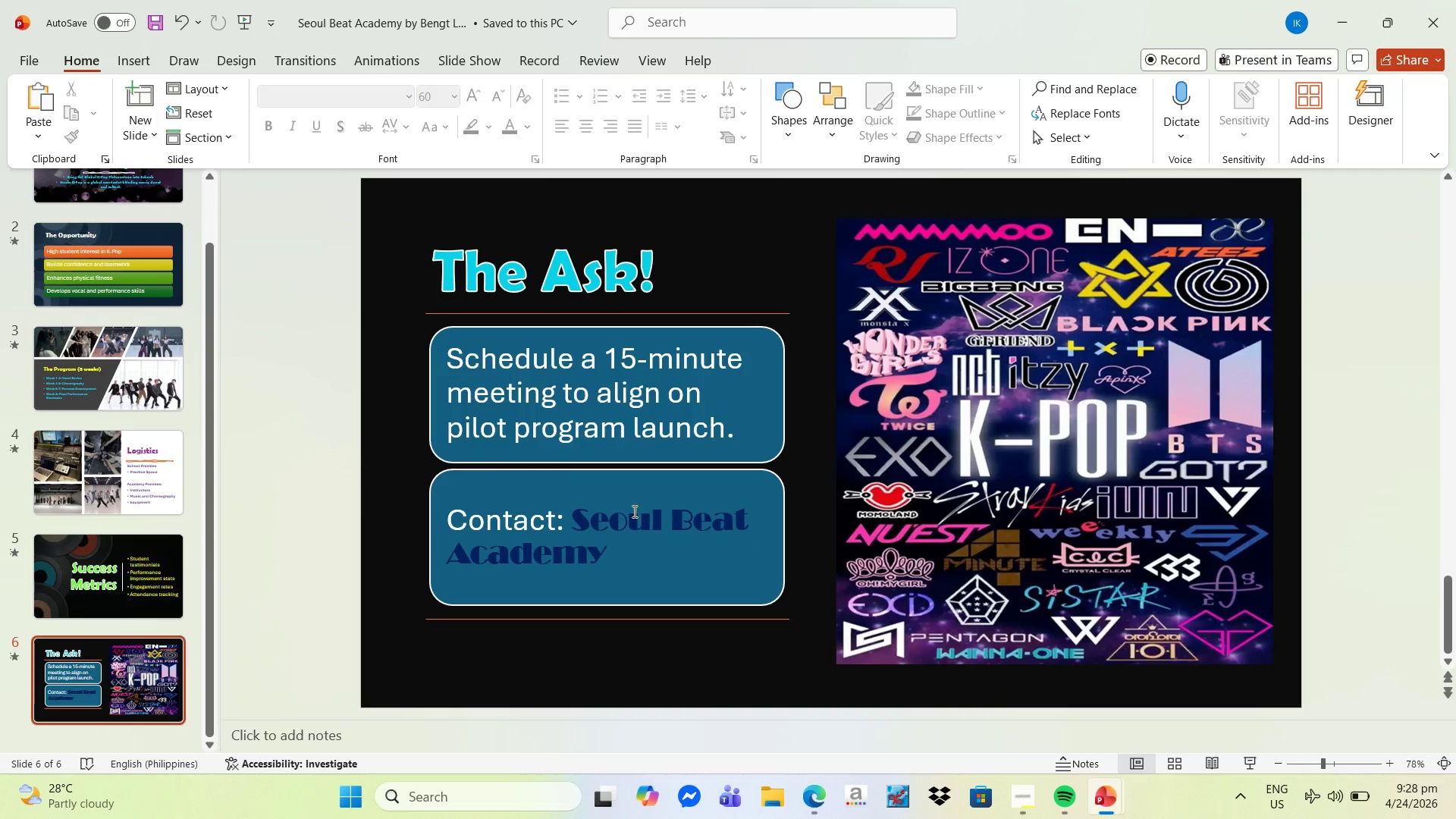 
key(S)
 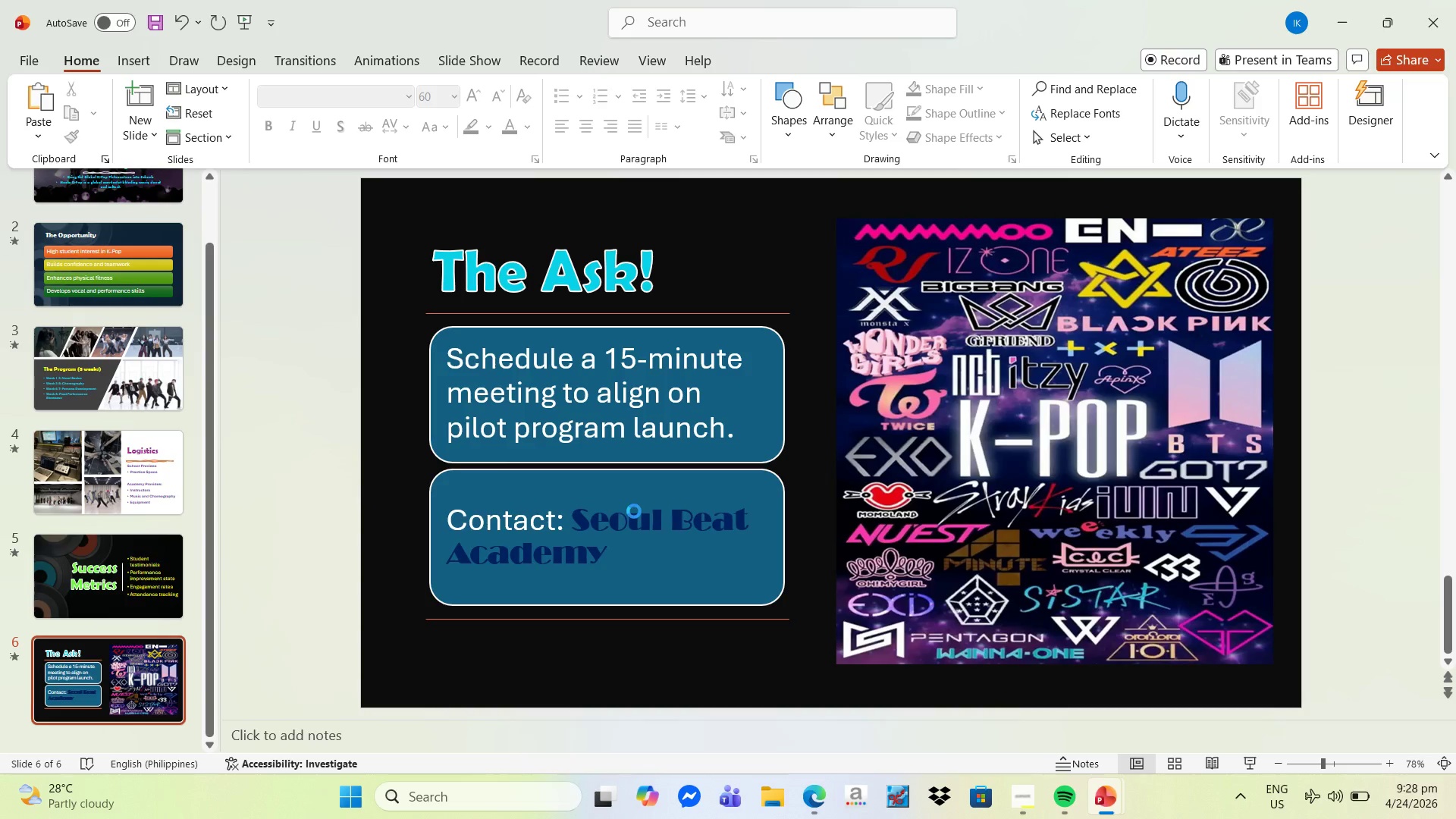 
key(Control+S)
 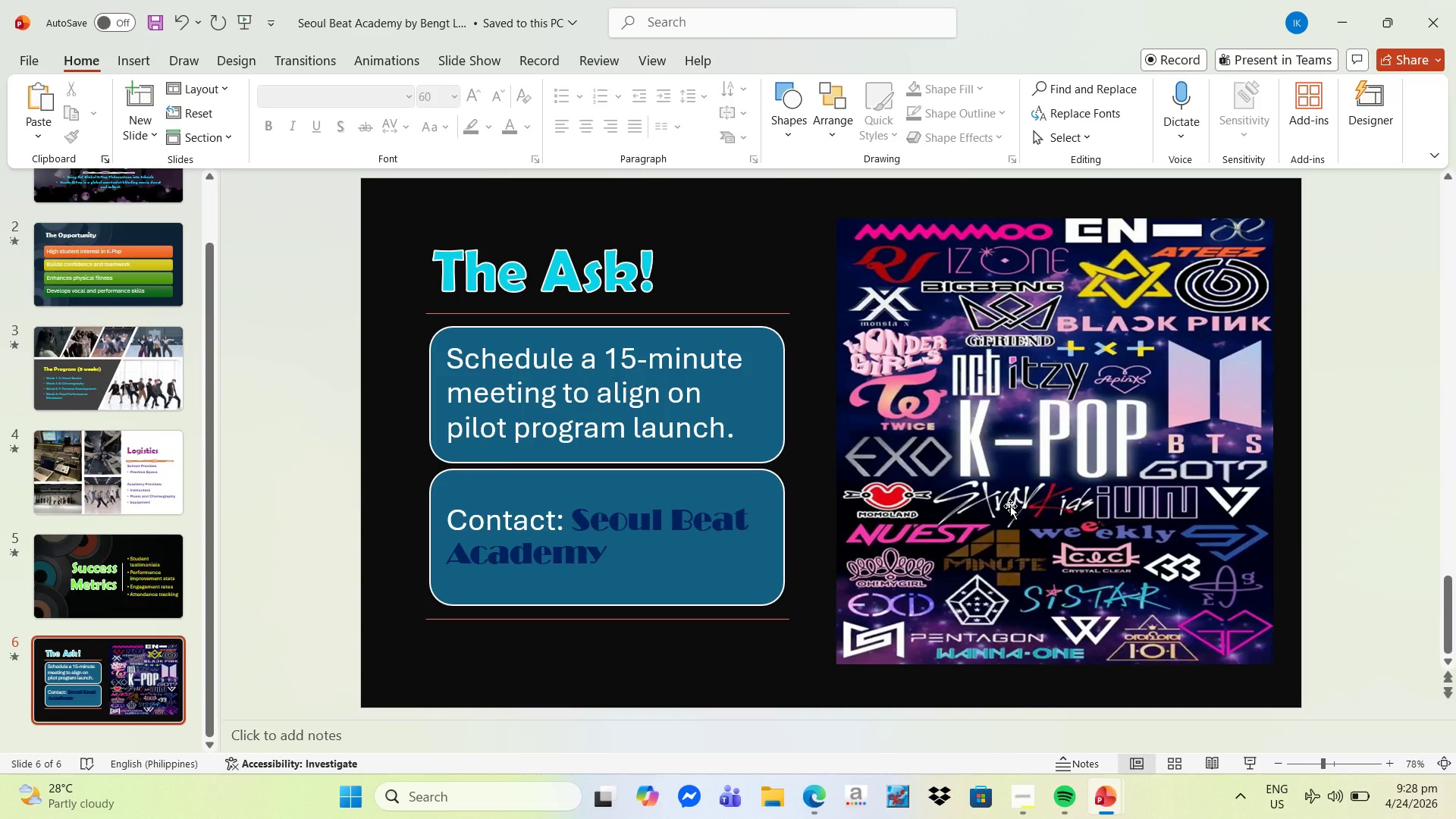 
wait(12.55)
 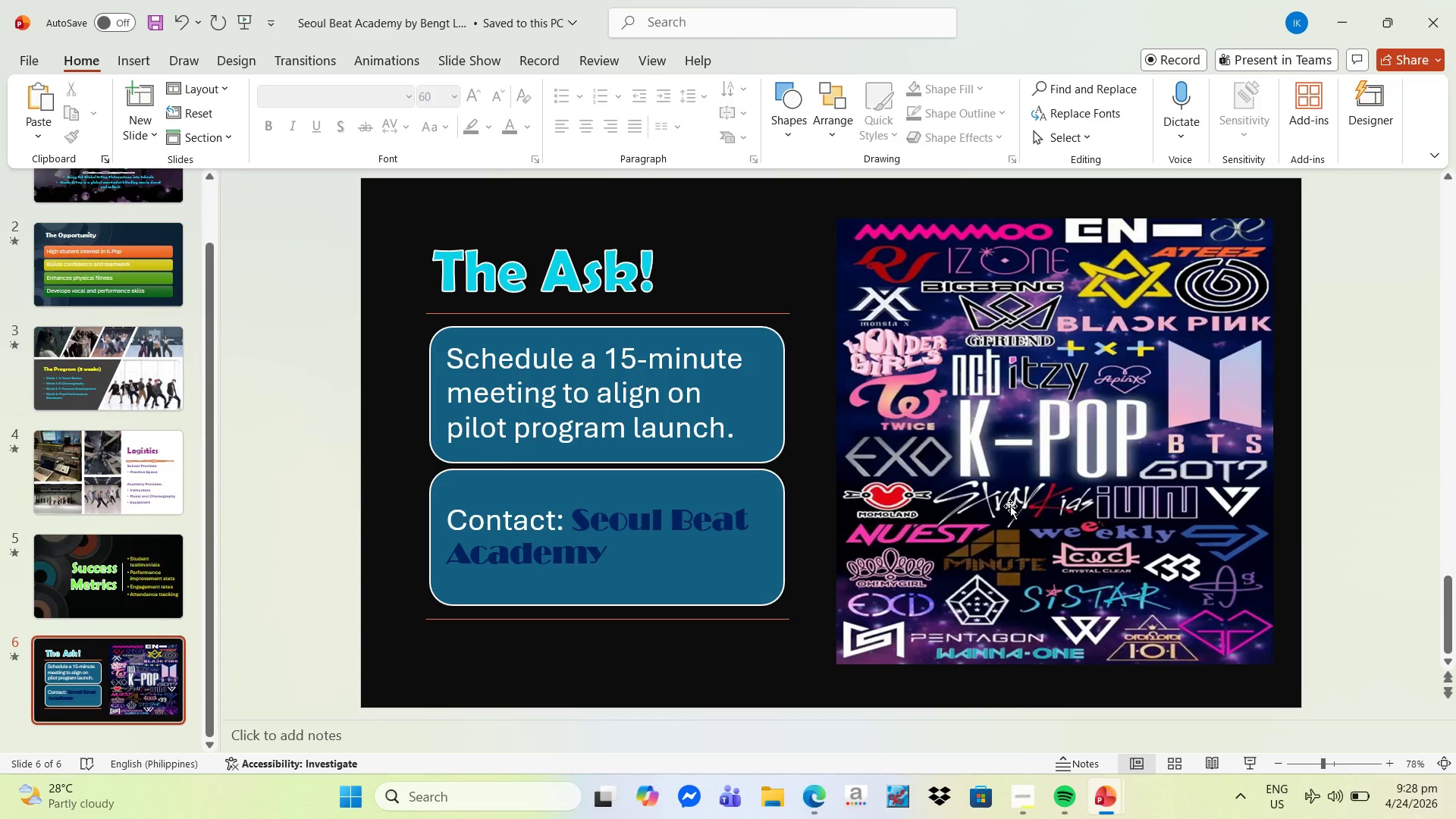 
left_click([693, 259])
 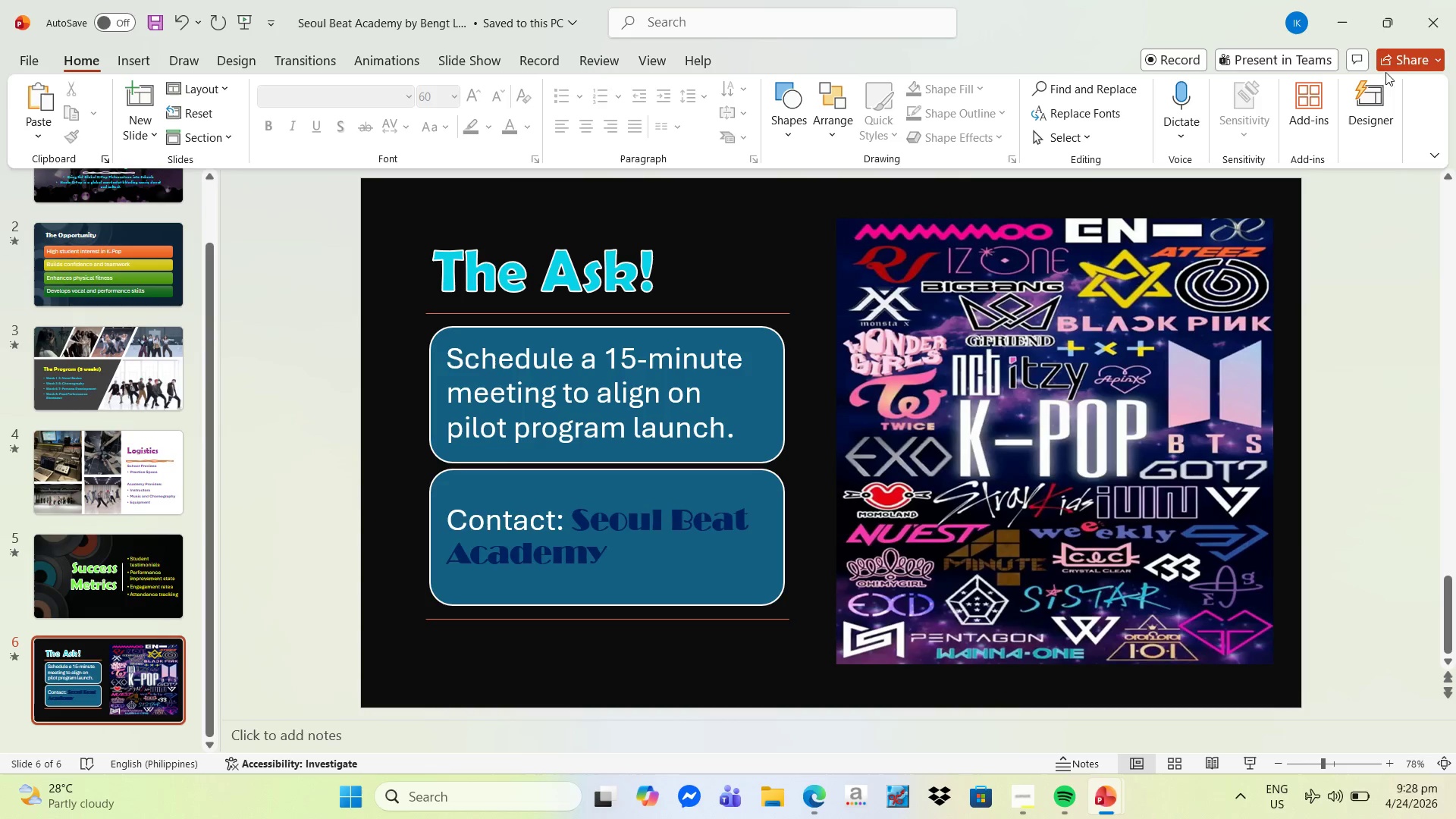 
left_click([1373, 95])
 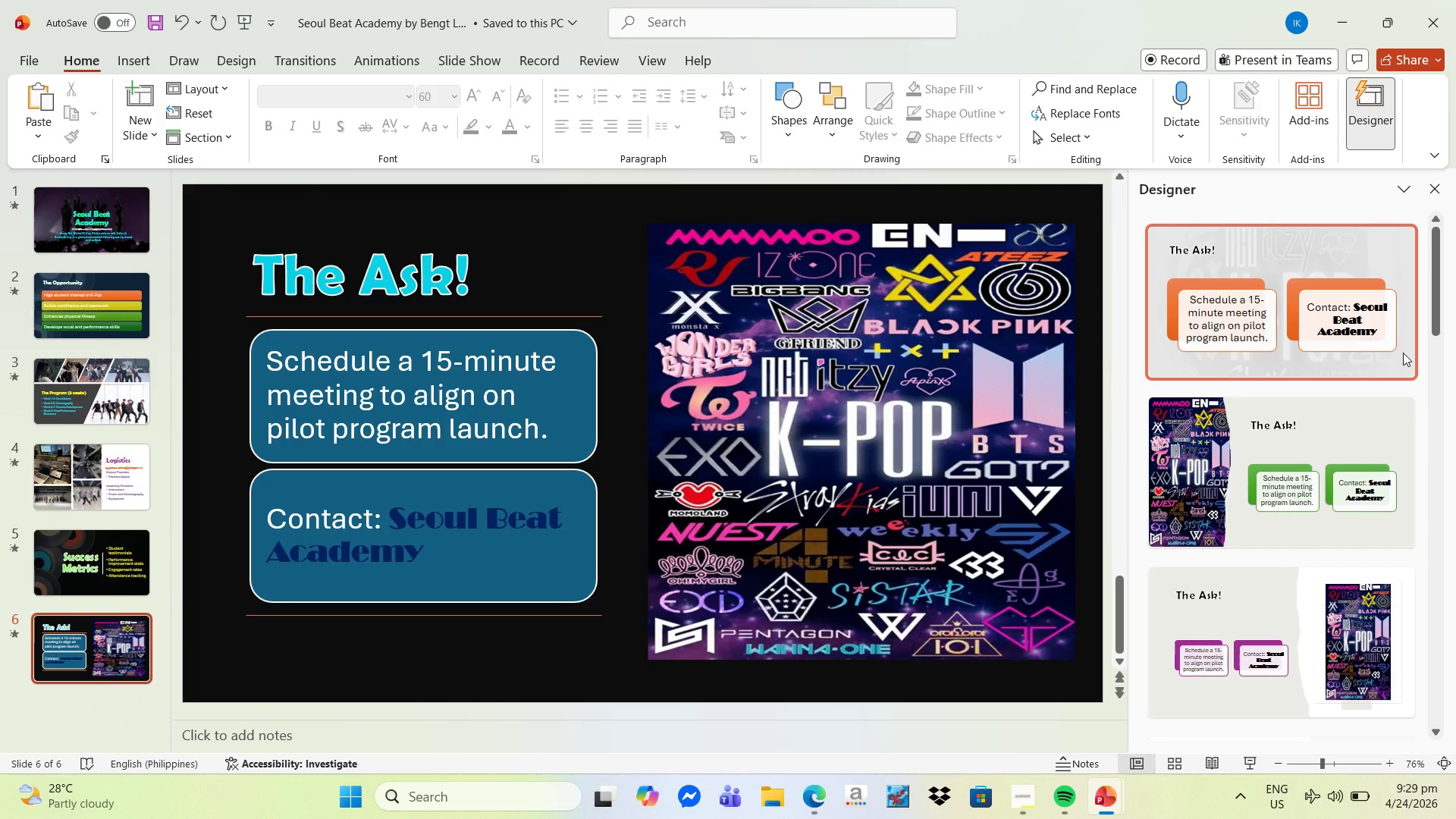 
scroll: coordinate [1320, 385], scroll_direction: down, amount: 16.0
 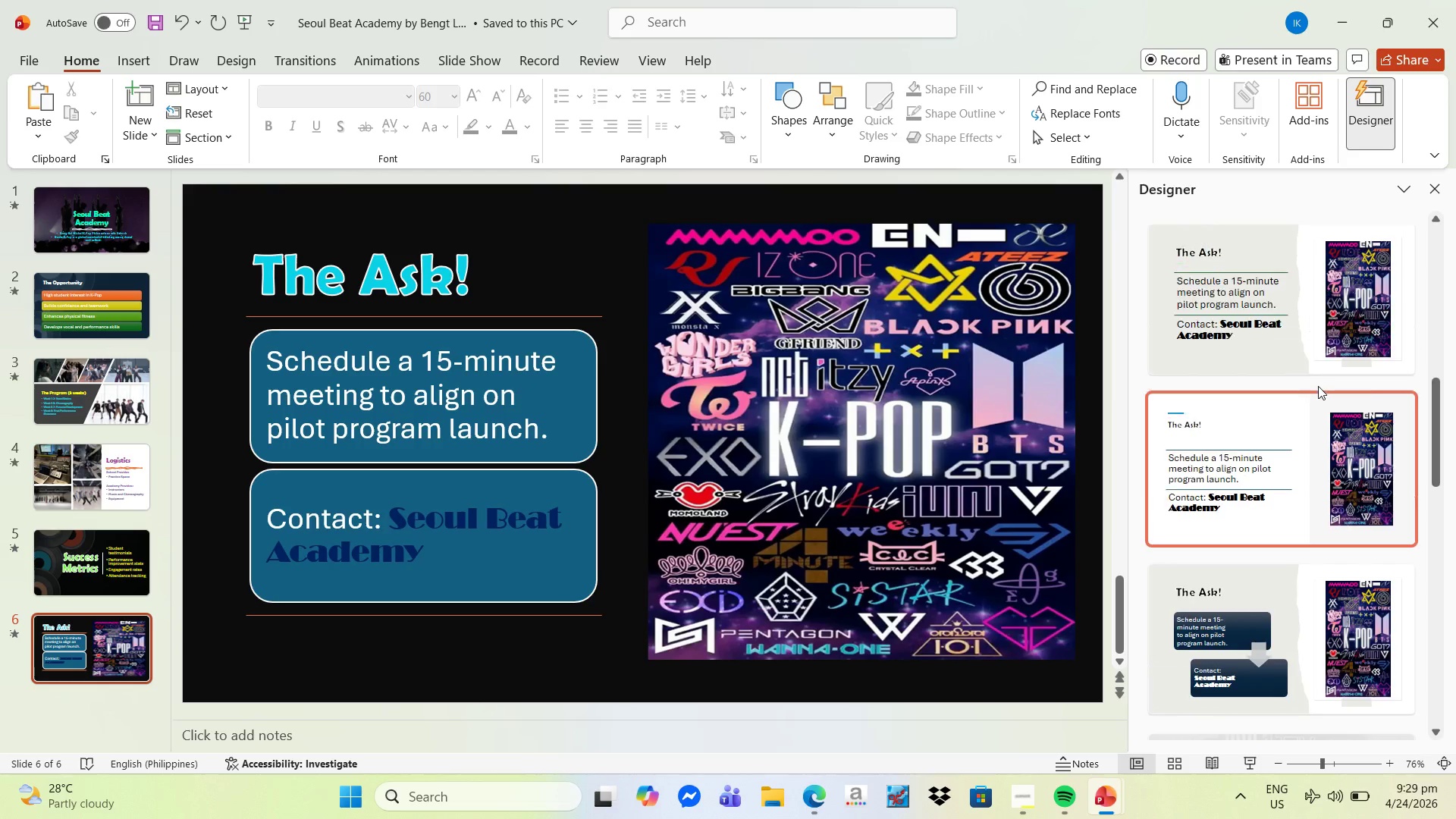 
left_click([1302, 364])
 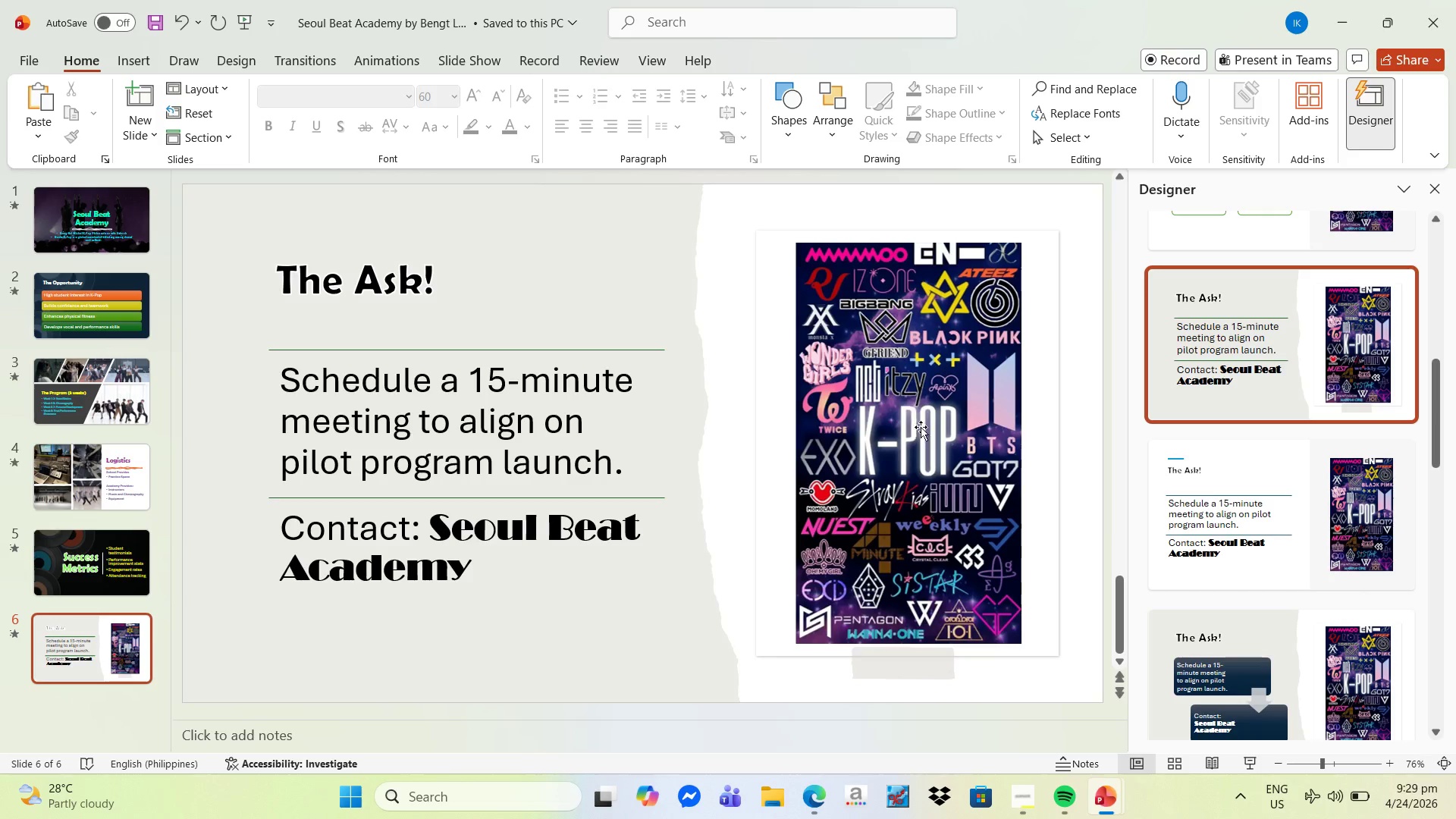 
scroll: coordinate [1318, 386], scroll_direction: up, amount: 2.0
 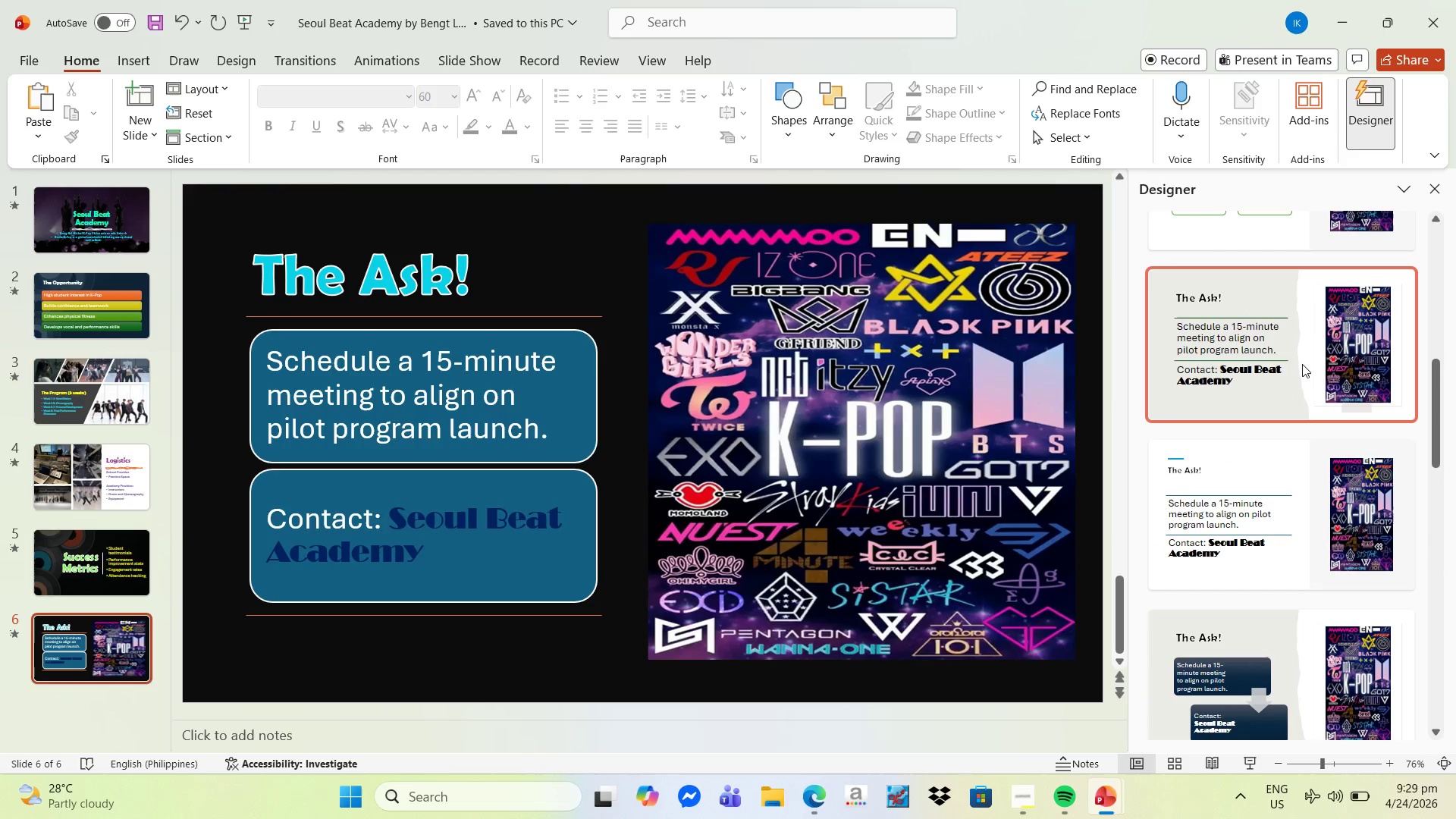 
left_click([896, 397])
 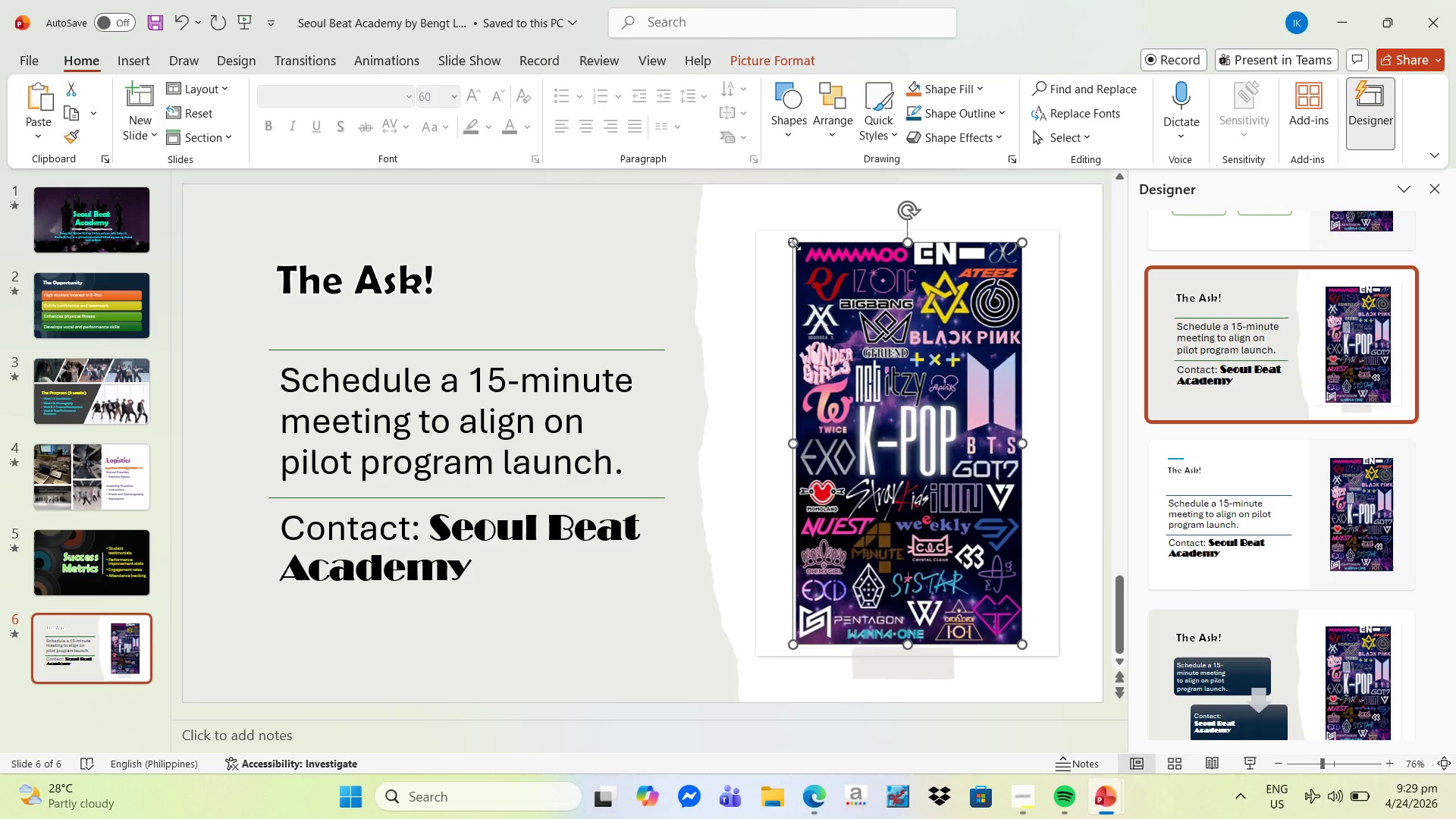 
left_click_drag(start_coordinate=[789, 241], to_coordinate=[767, 243])
 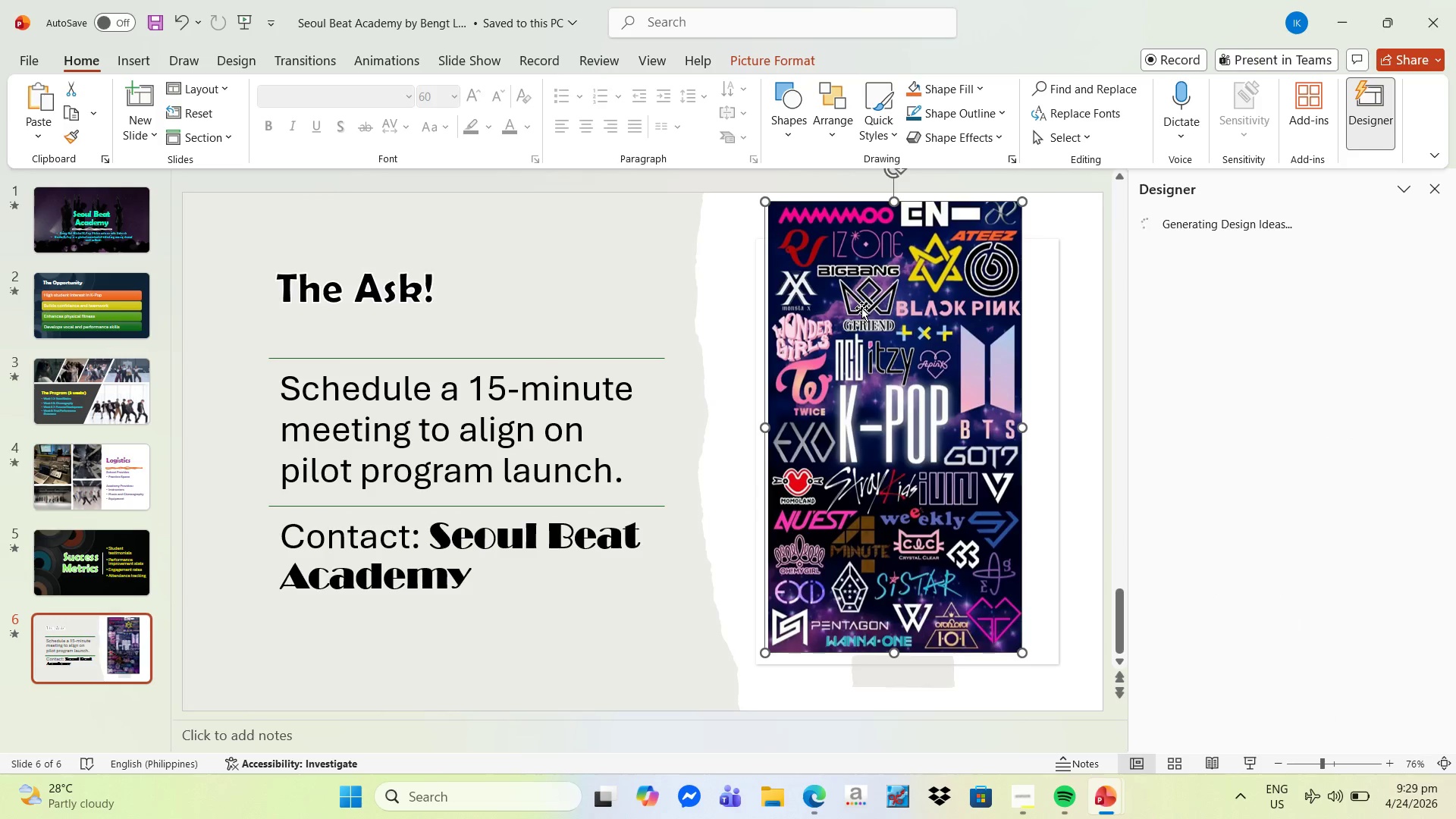 
left_click_drag(start_coordinate=[861, 308], to_coordinate=[799, 298])
 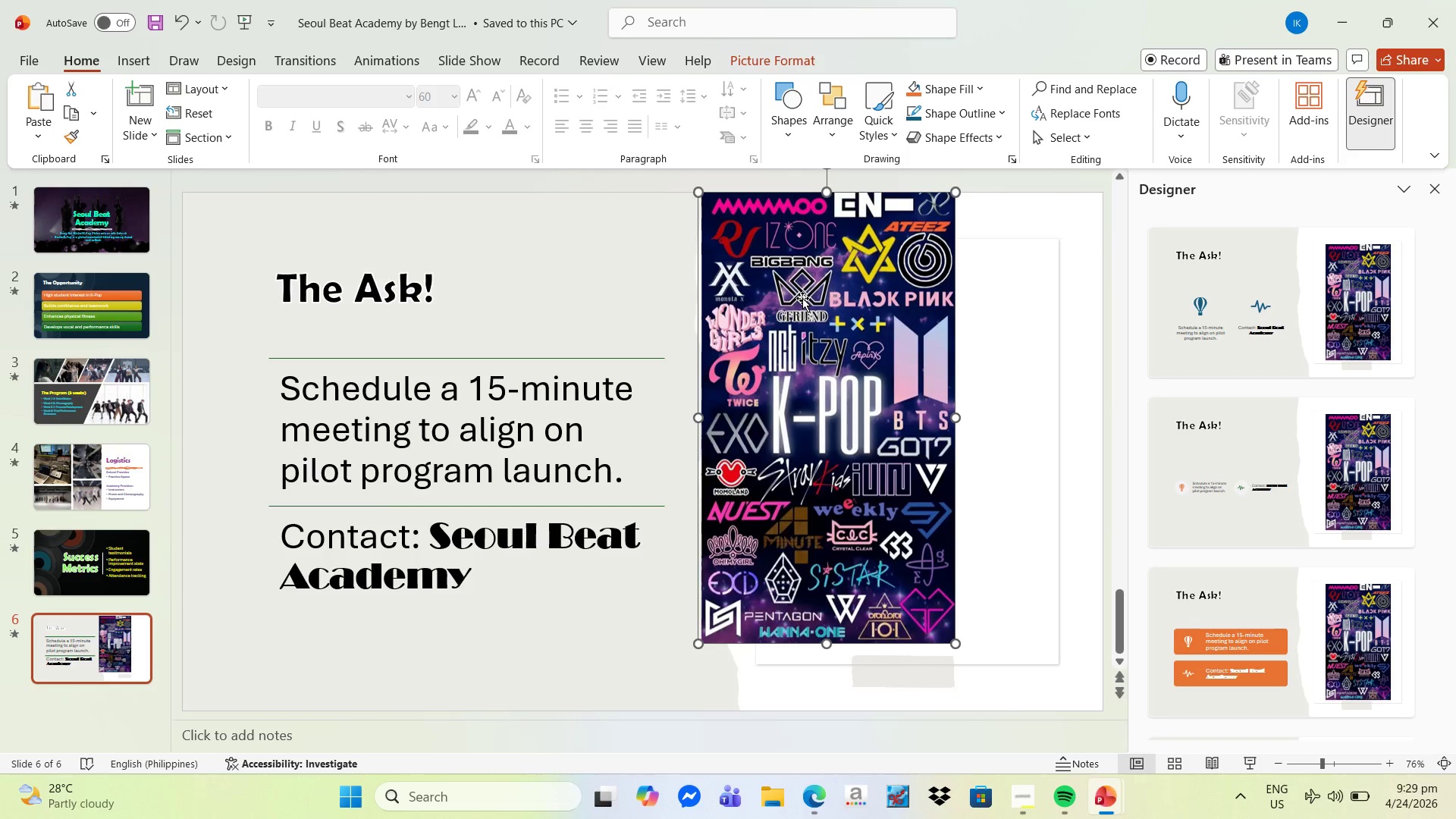 
right_click([802, 298])
 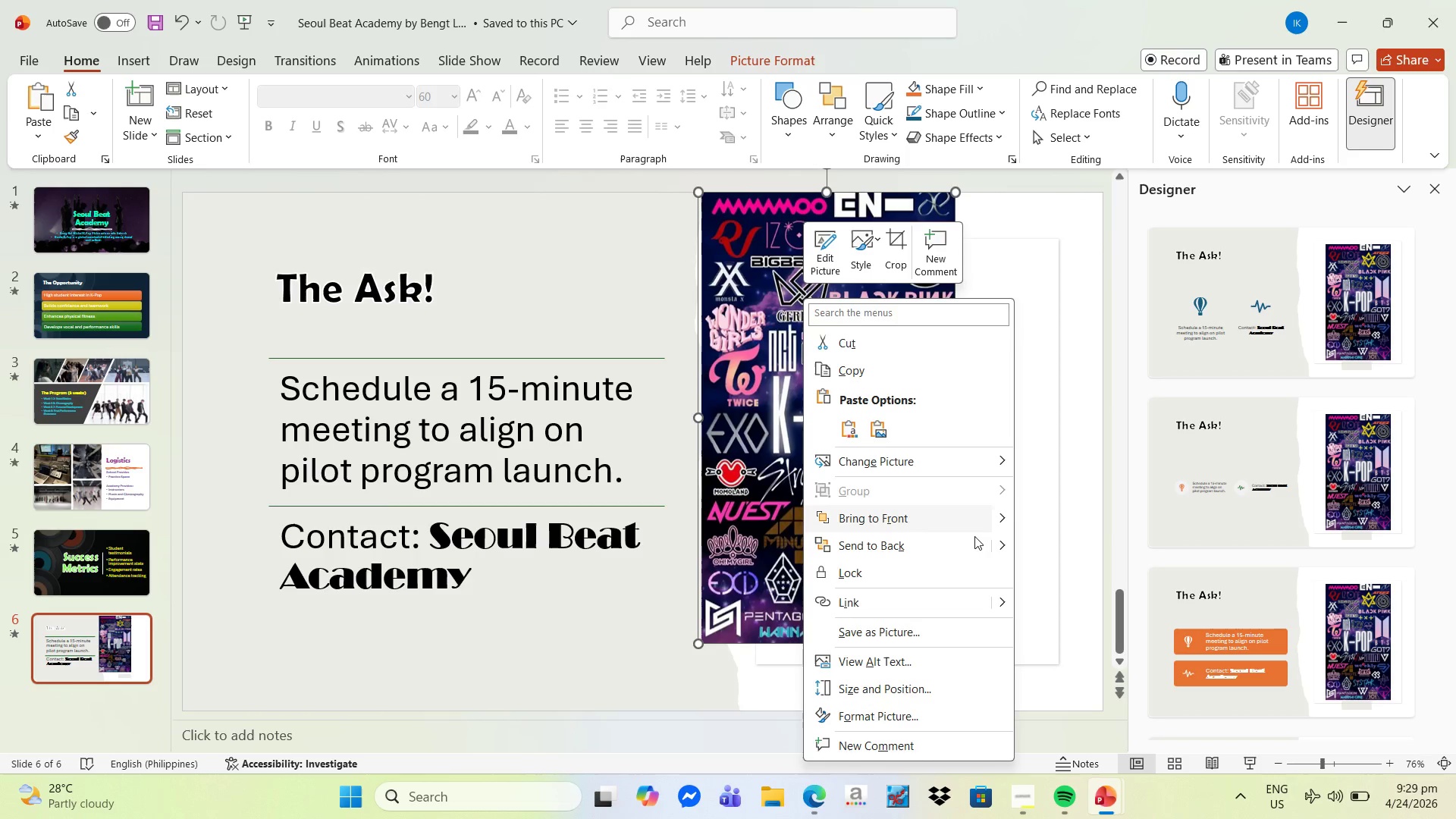 
left_click([974, 544])
 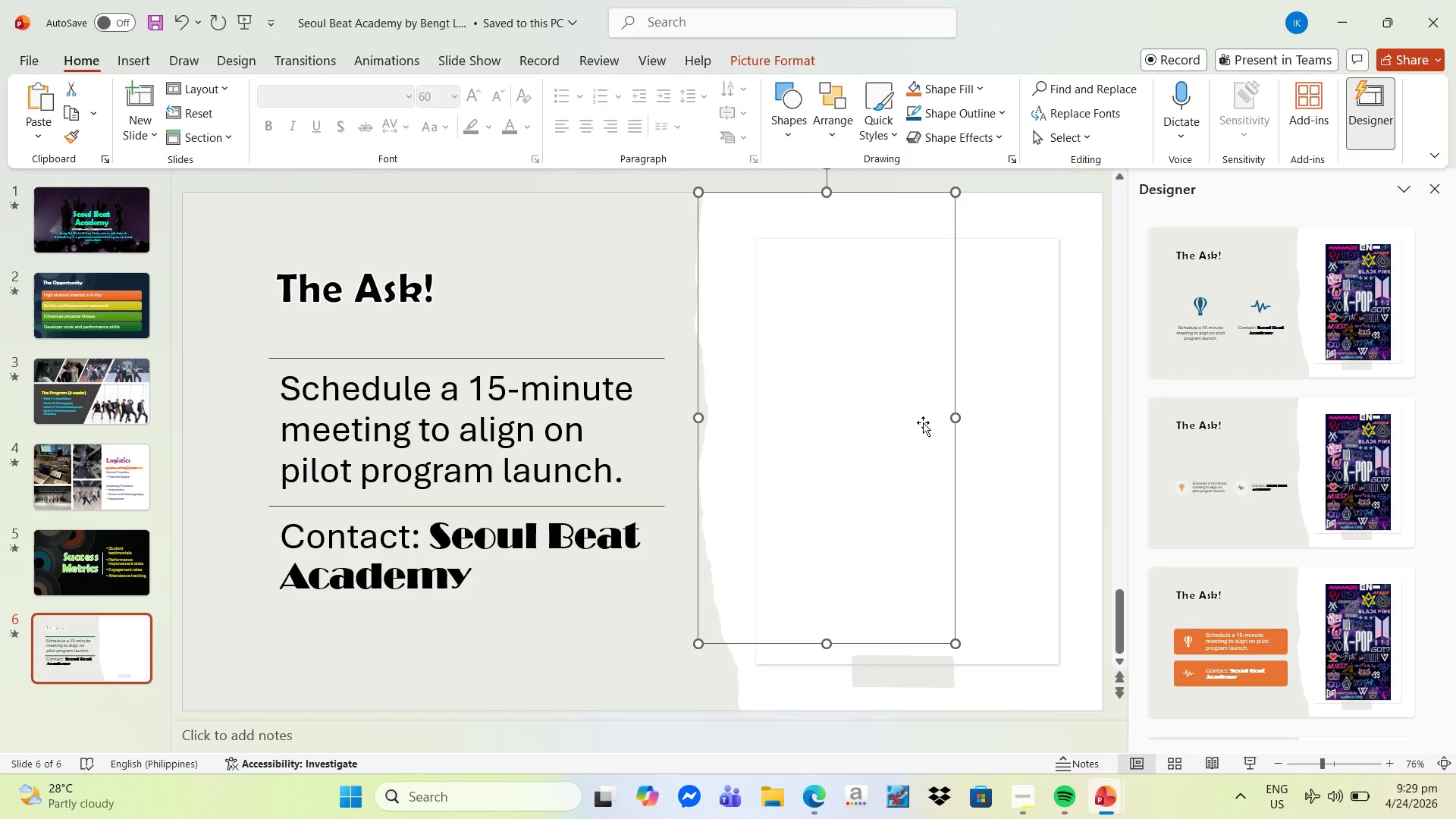 
key(Control+Z)
 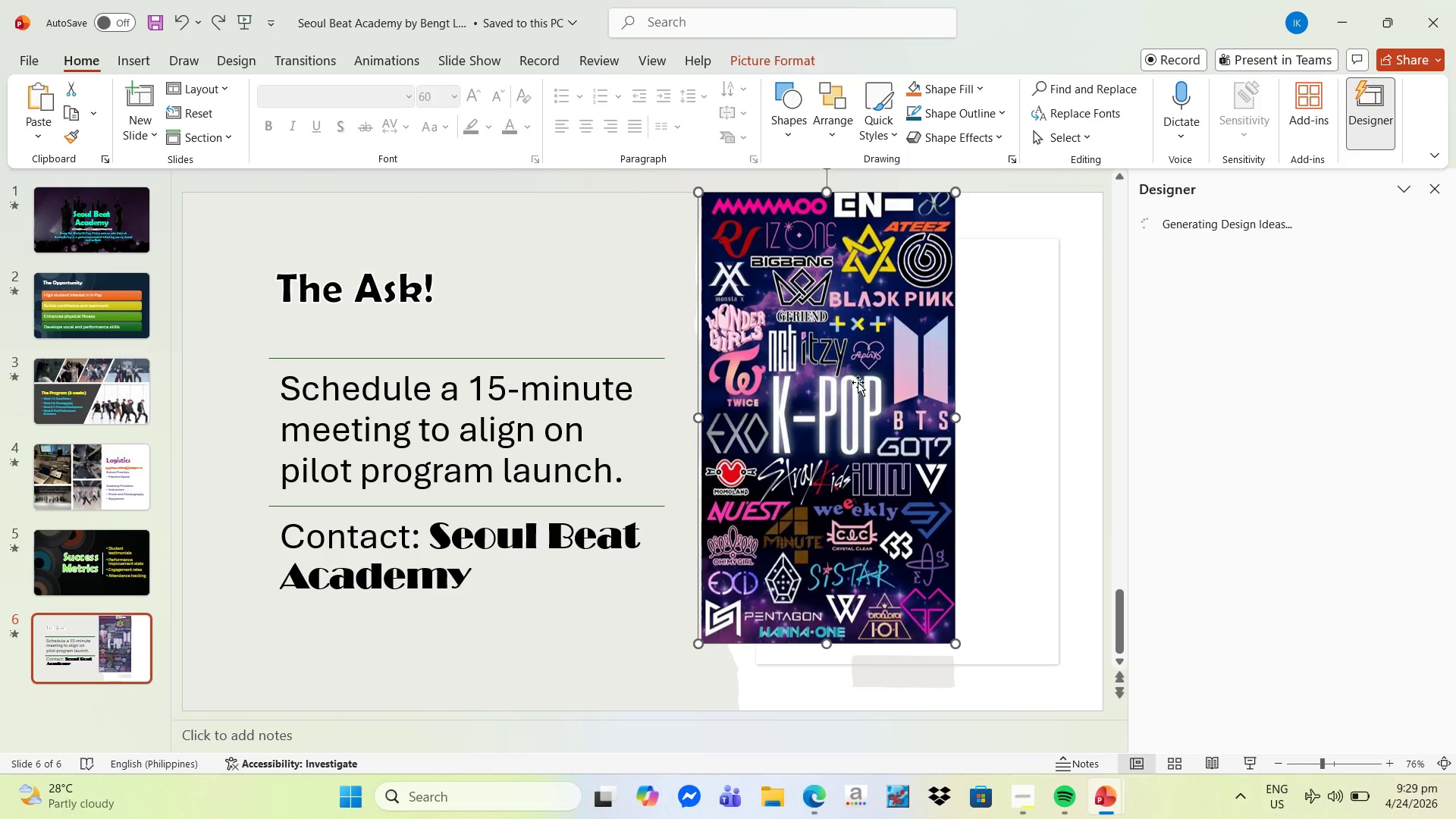 
left_click_drag(start_coordinate=[842, 373], to_coordinate=[896, 419])
 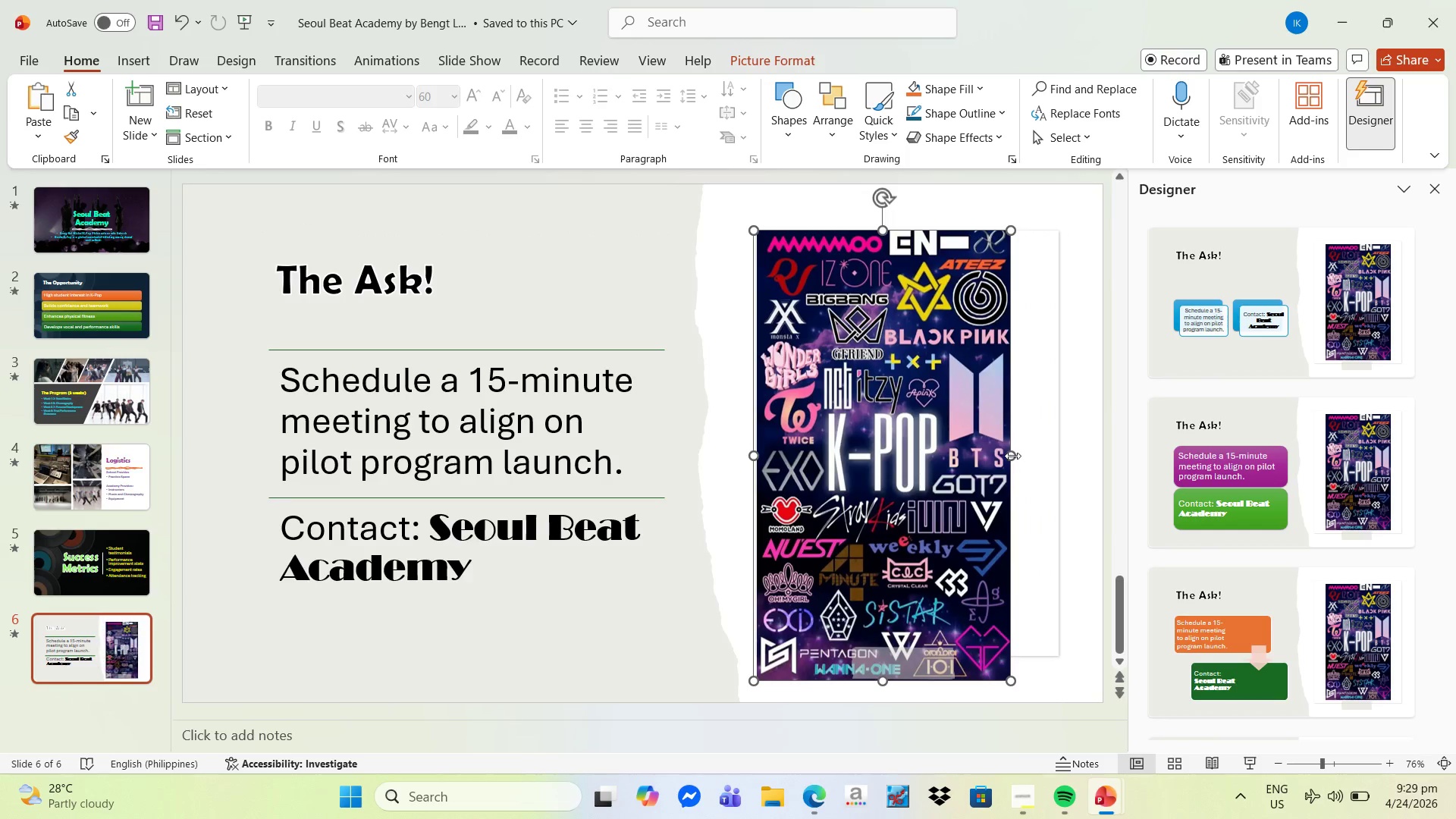 
left_click_drag(start_coordinate=[1012, 456], to_coordinate=[1060, 460])
 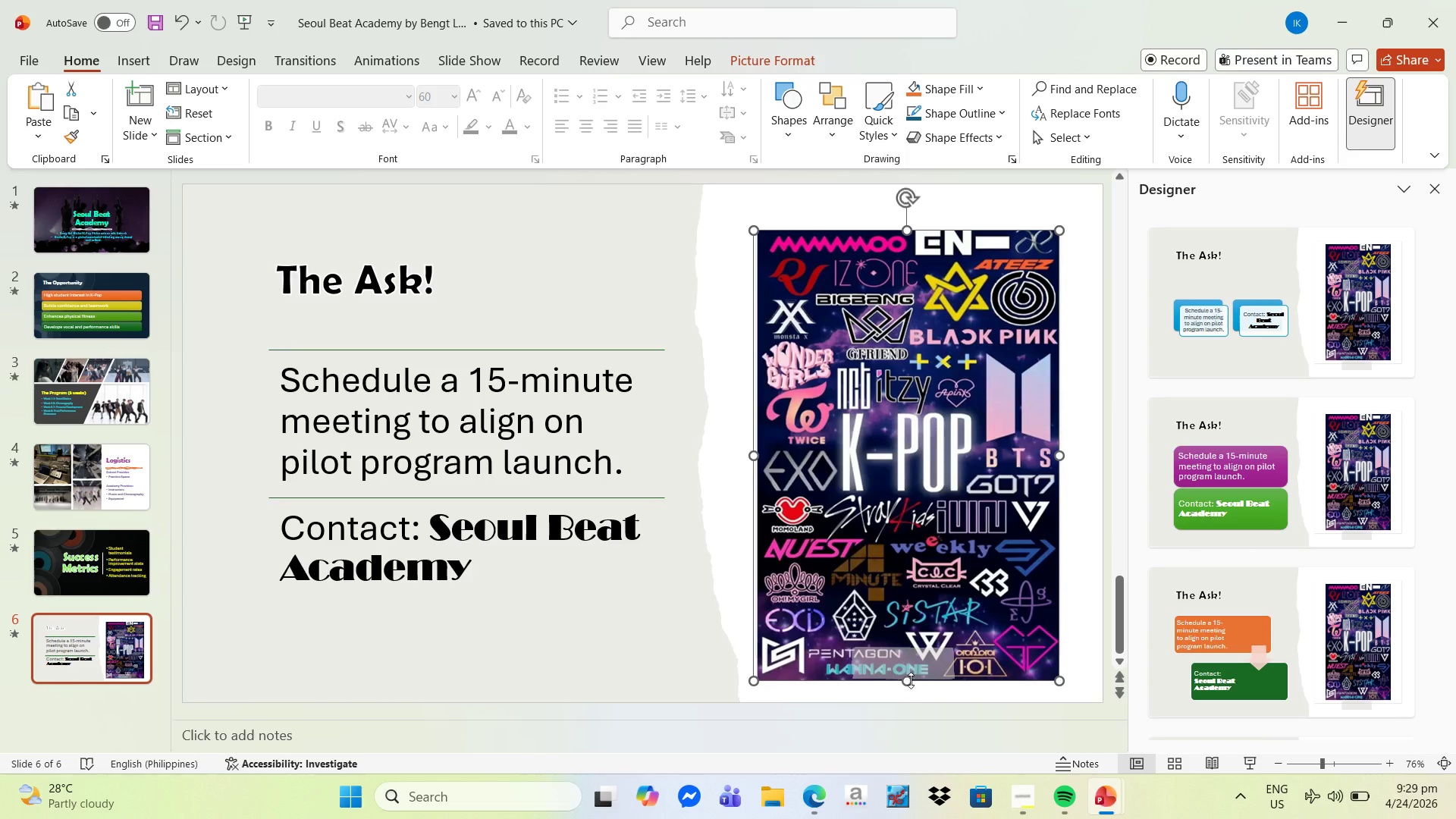 
left_click_drag(start_coordinate=[906, 680], to_coordinate=[929, 657])
 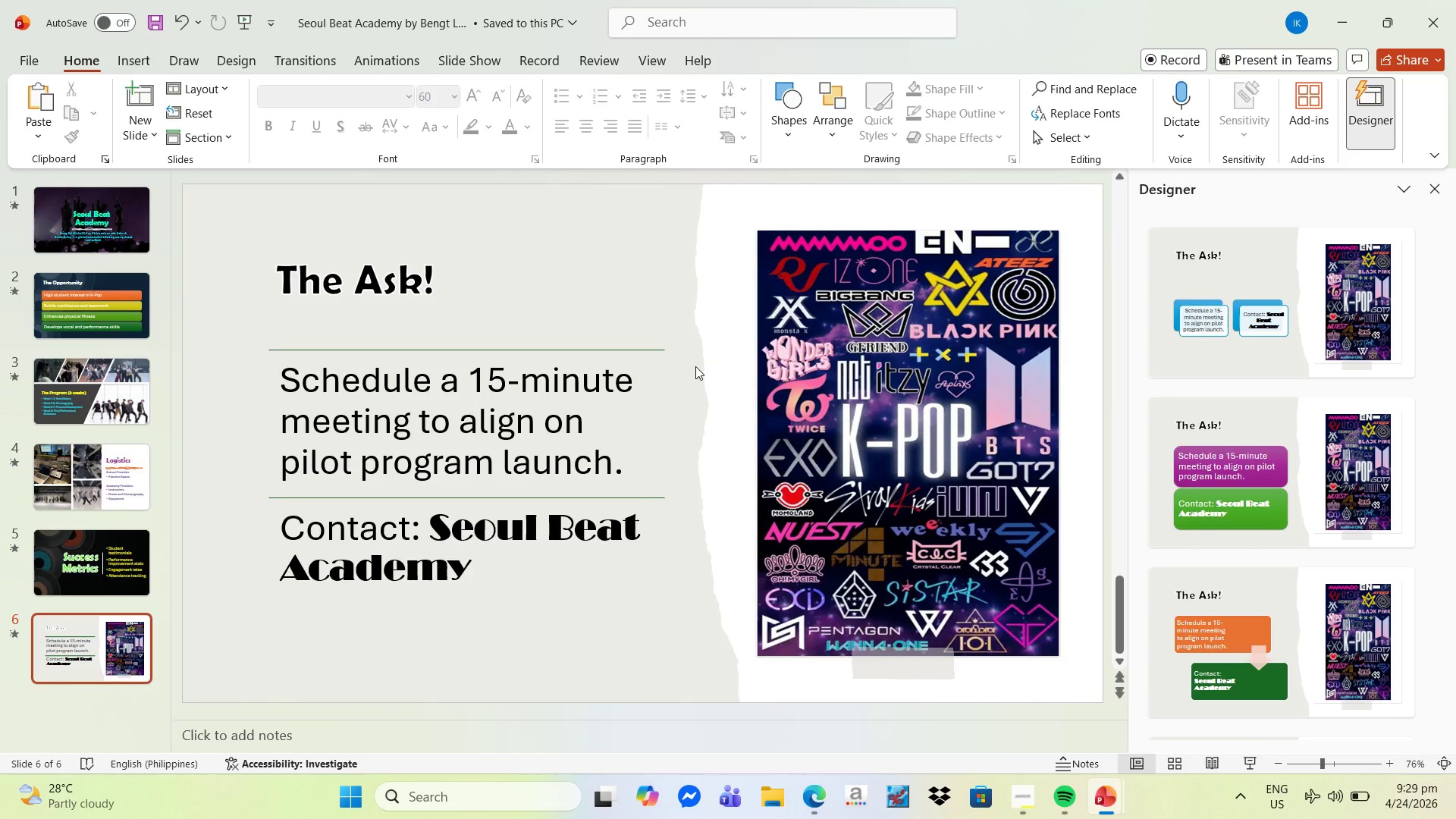 
scroll: coordinate [1298, 488], scroll_direction: down, amount: 12.0
 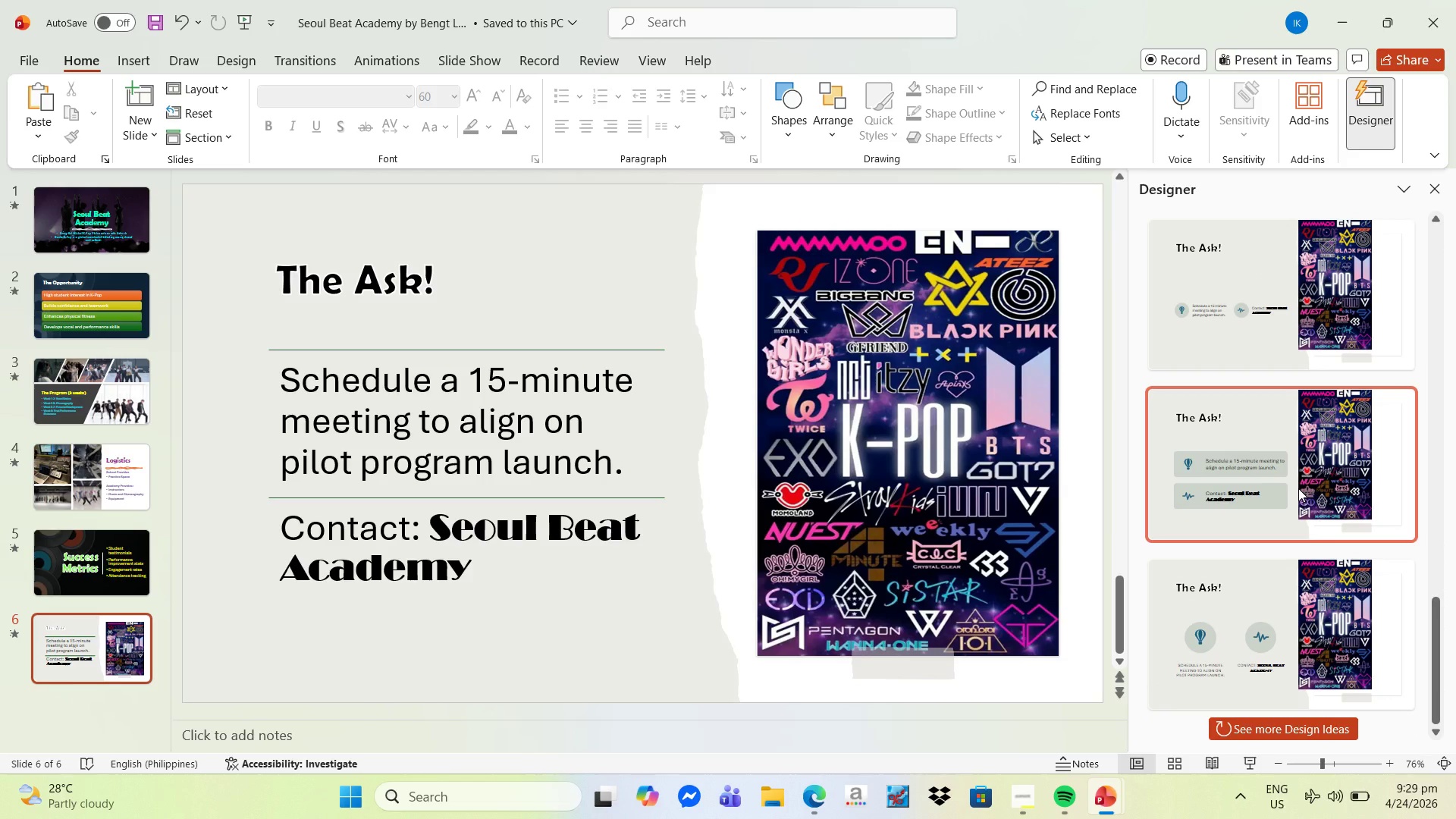 
scroll: coordinate [1307, 485], scroll_direction: up, amount: 1.0
 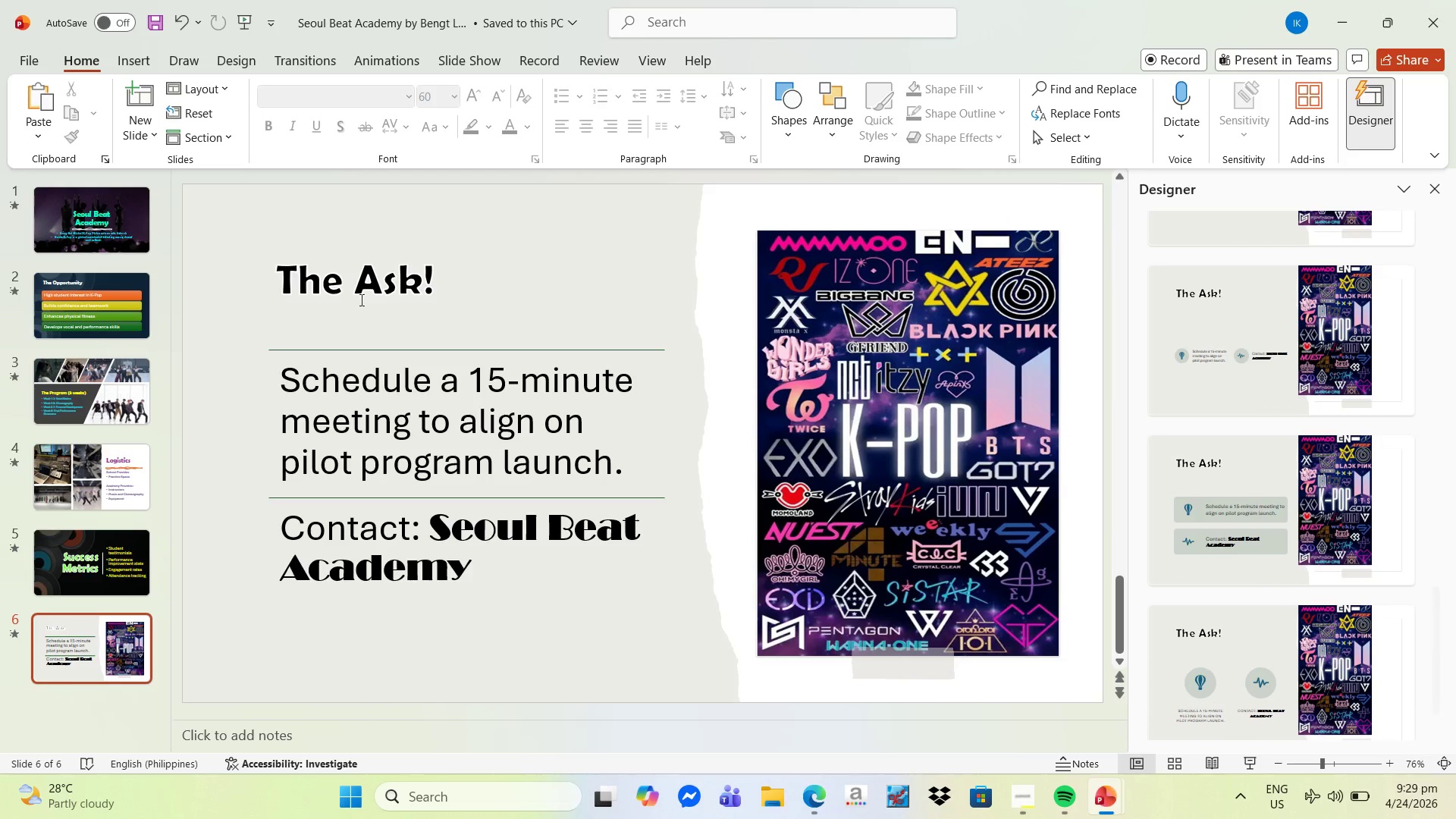 
left_click([340, 287])
 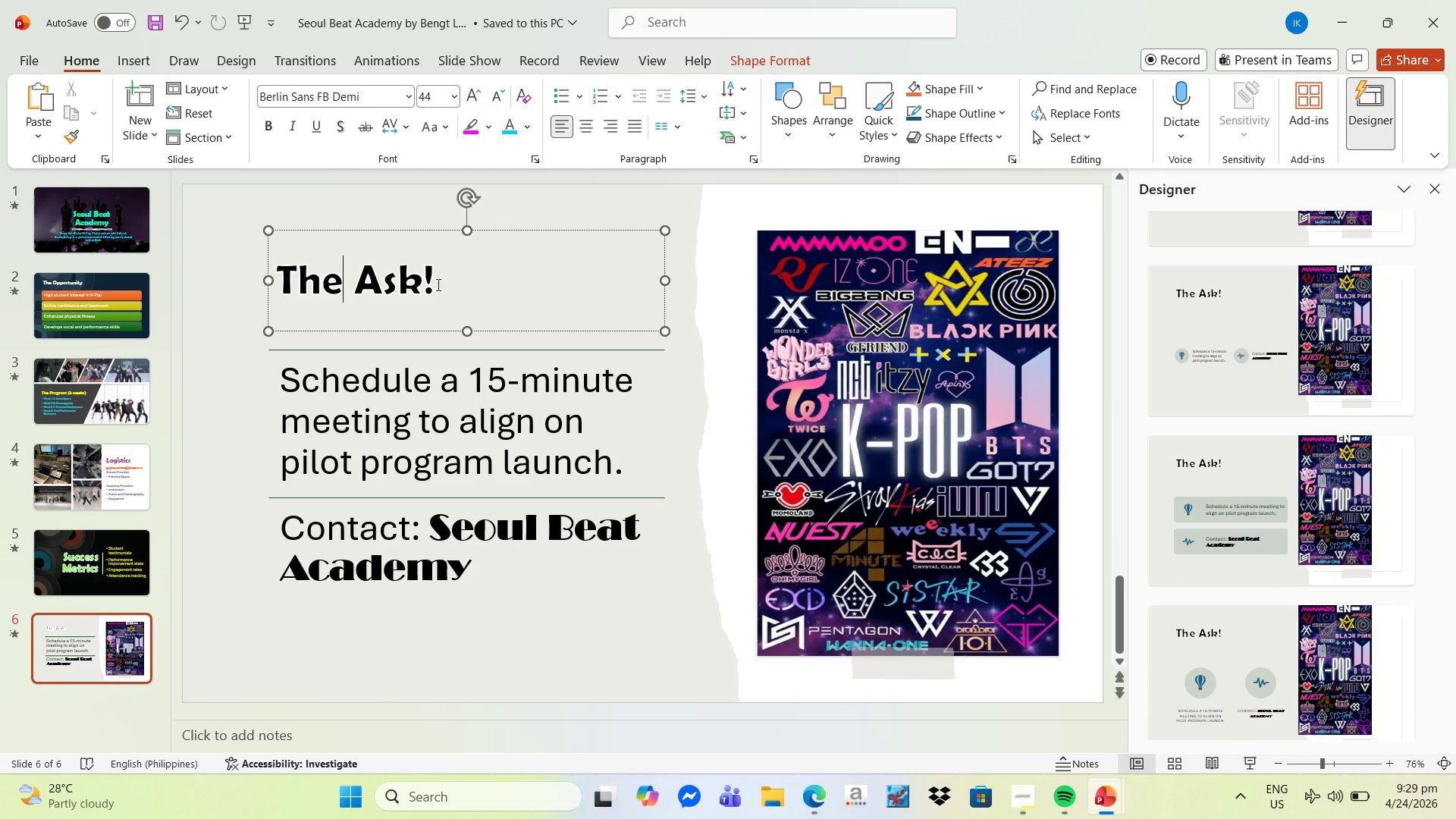 
left_click_drag(start_coordinate=[437, 284], to_coordinate=[289, 271])
 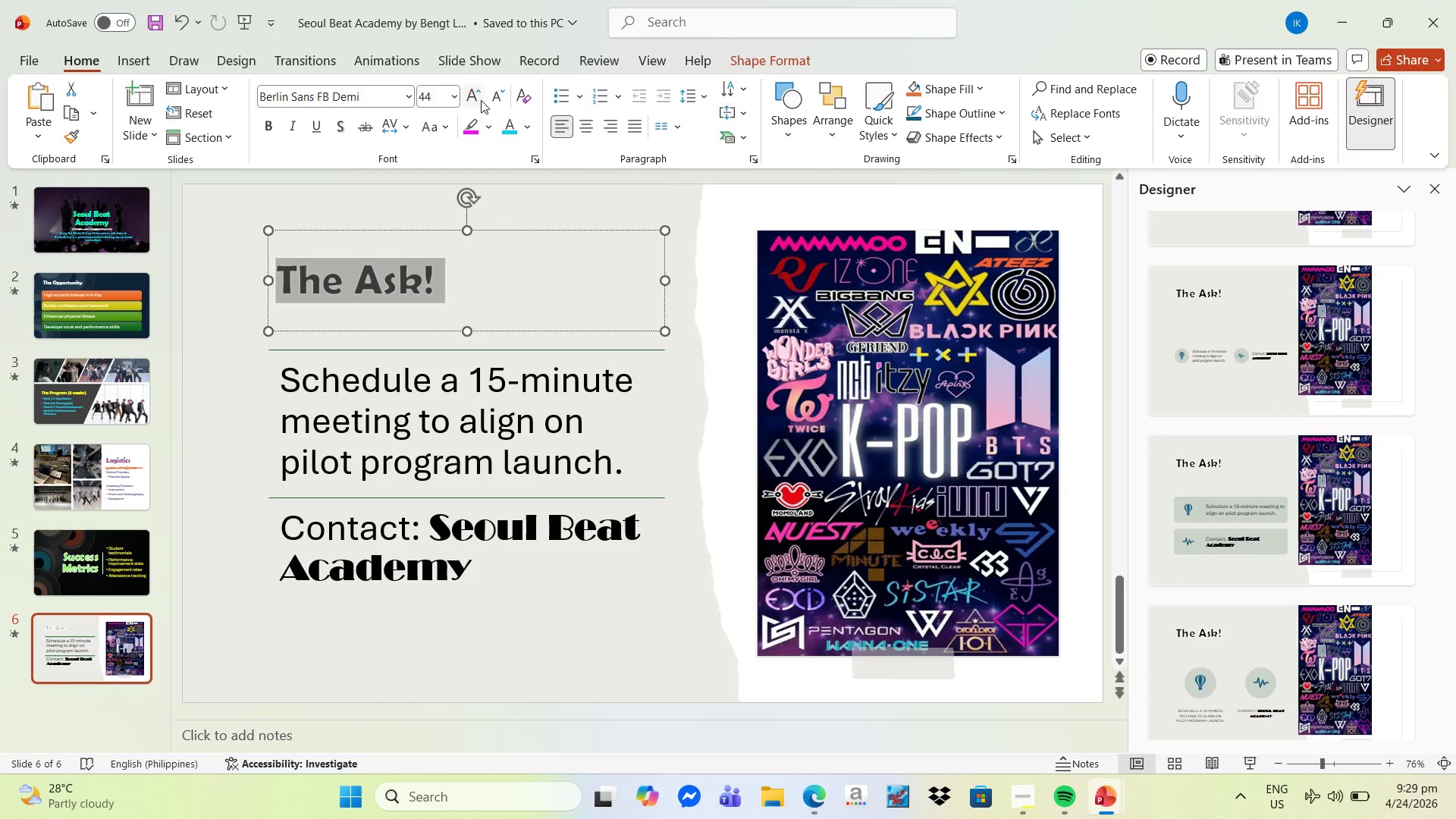 
double_click([481, 99])
 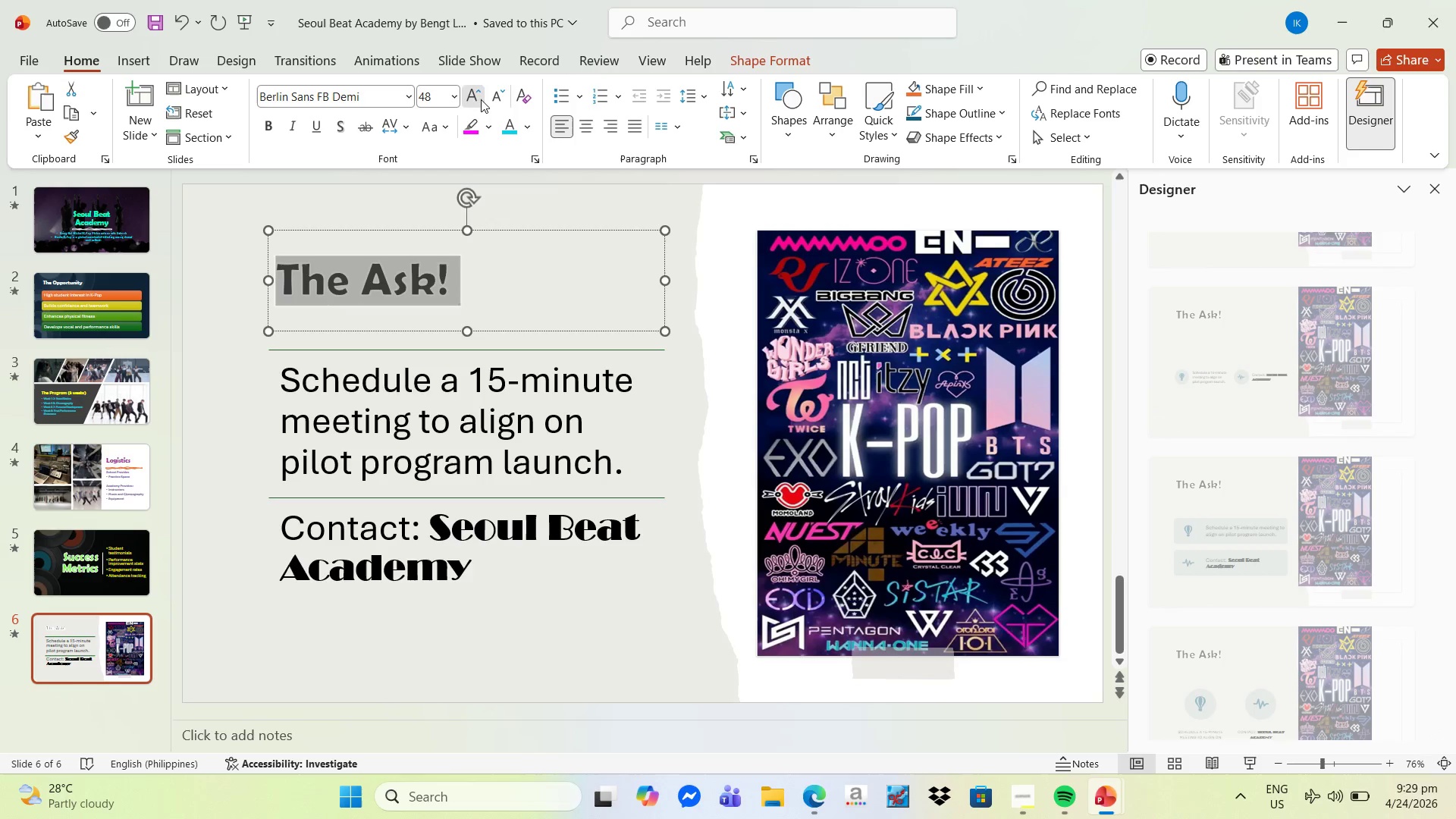 
triple_click([481, 99])
 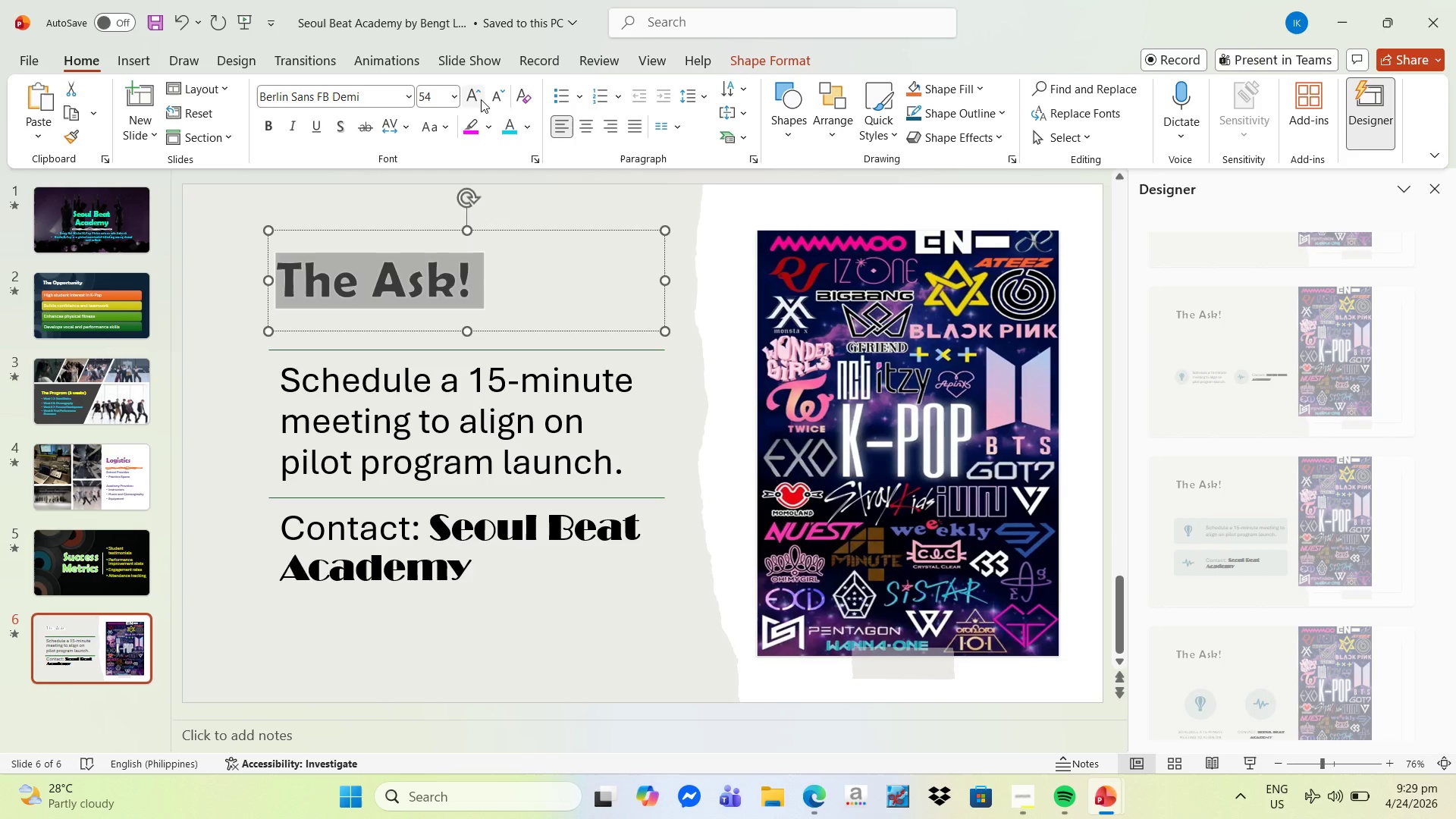 
triple_click([481, 99])
 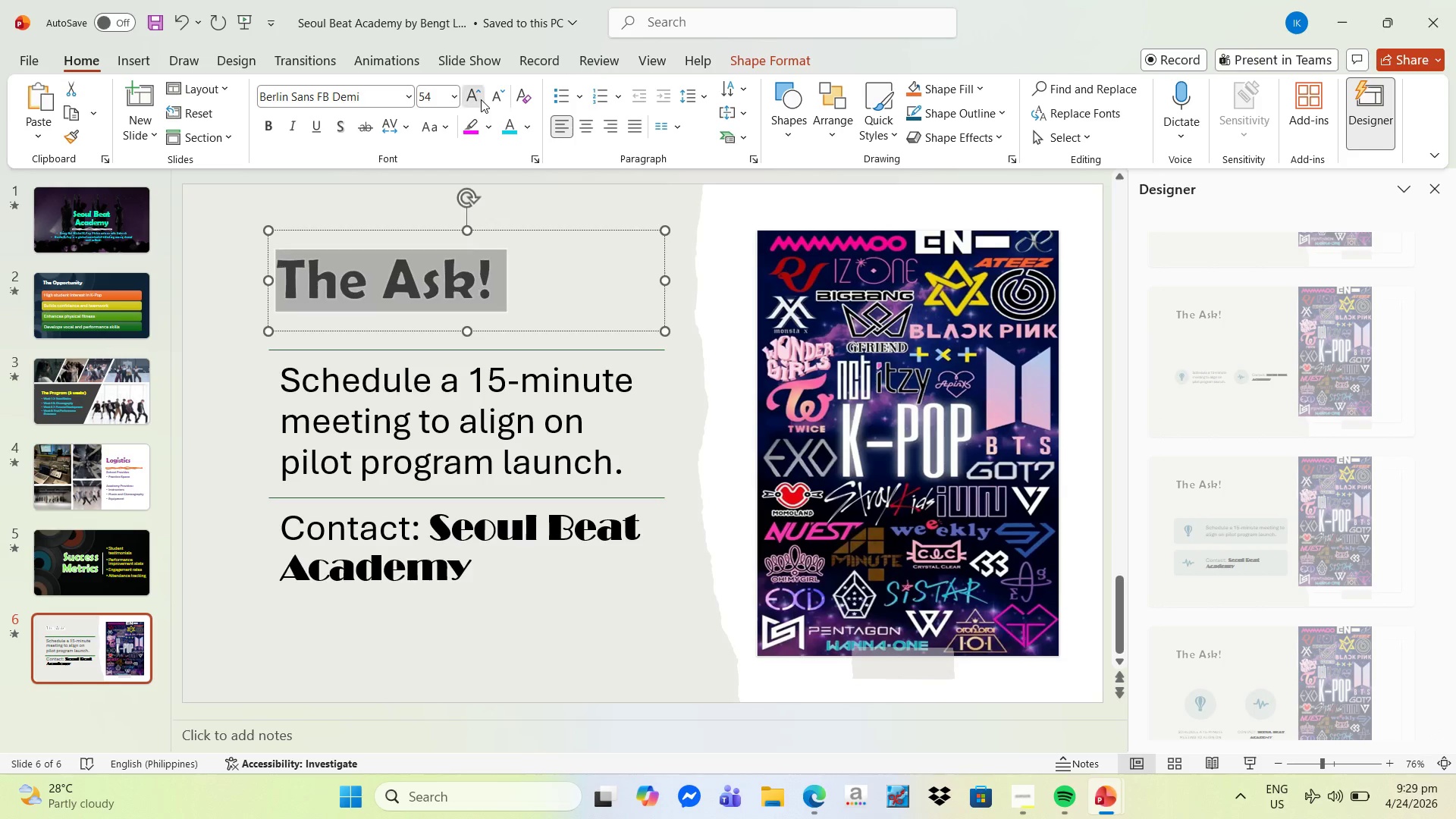 
triple_click([481, 99])
 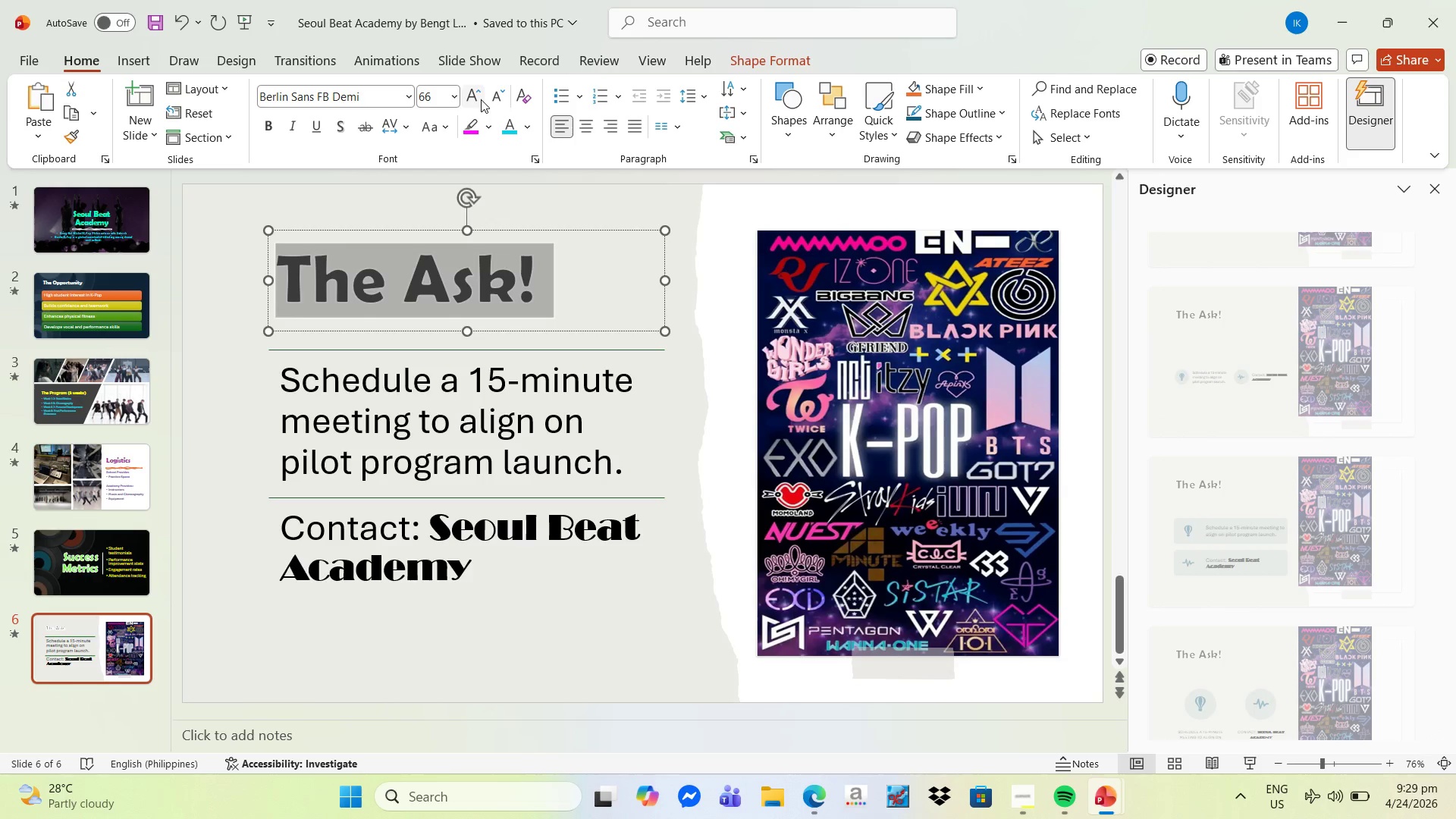 
triple_click([481, 99])
 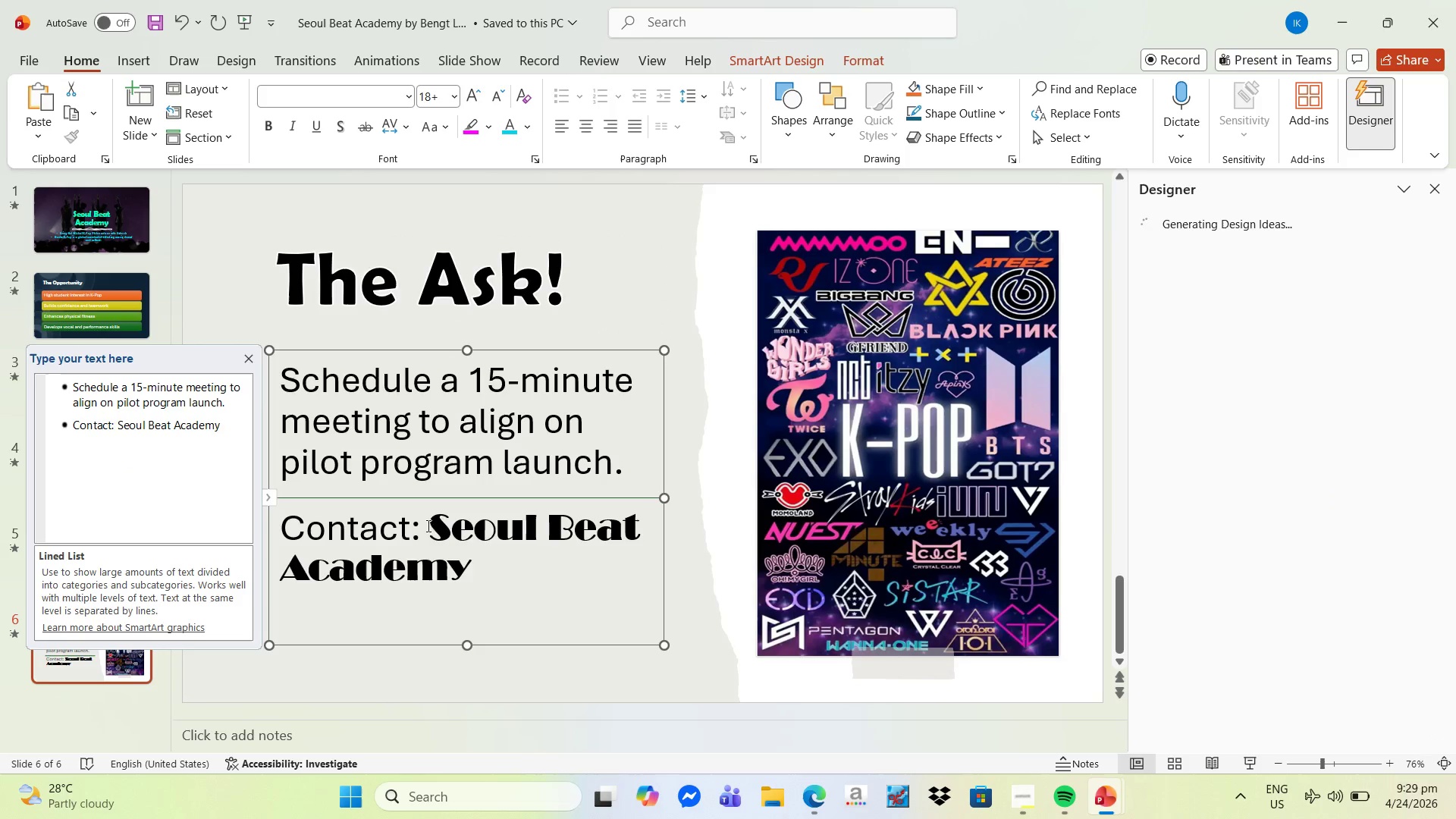 
left_click_drag(start_coordinate=[440, 523], to_coordinate=[534, 573])
 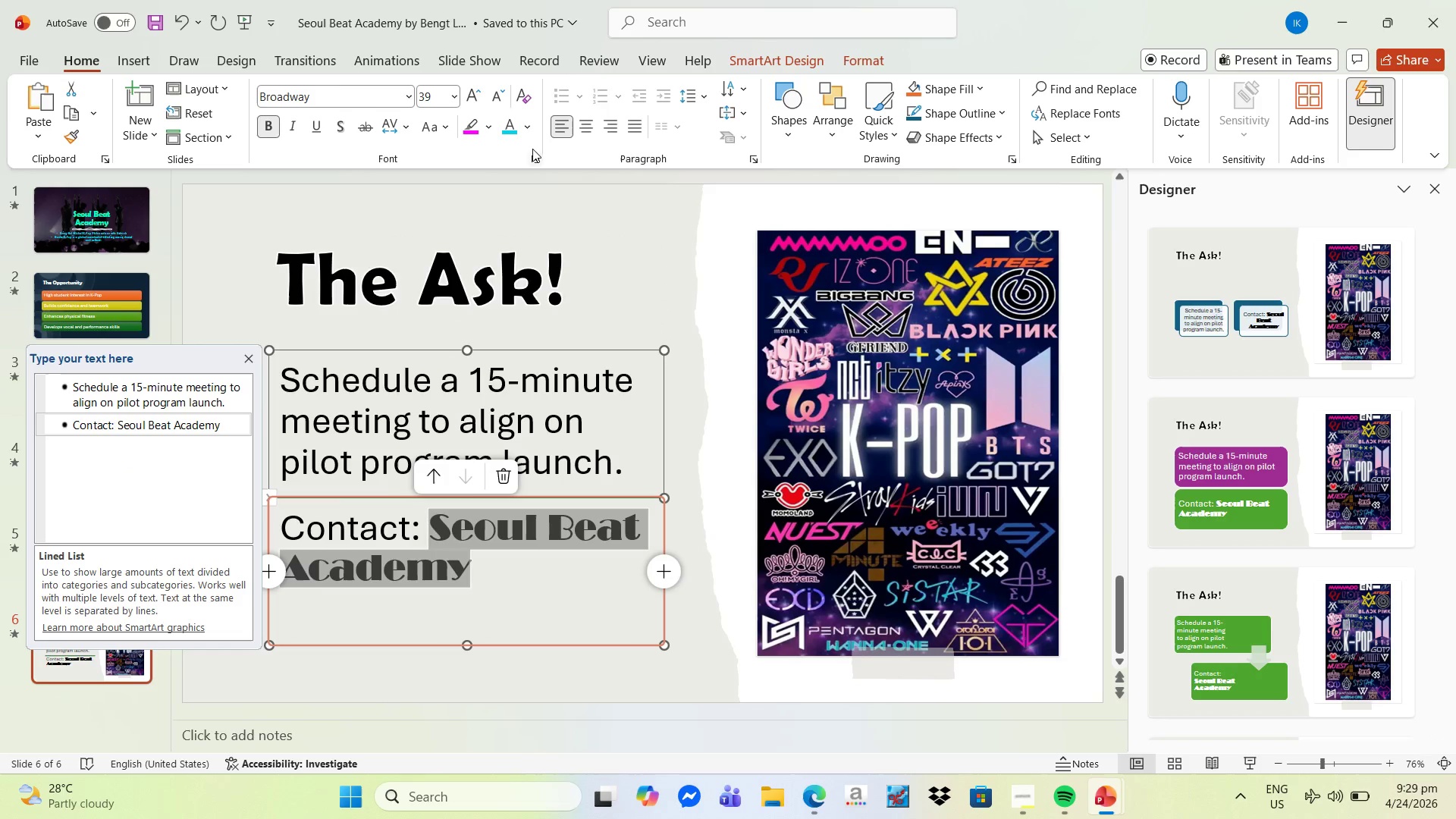 
left_click([529, 136])
 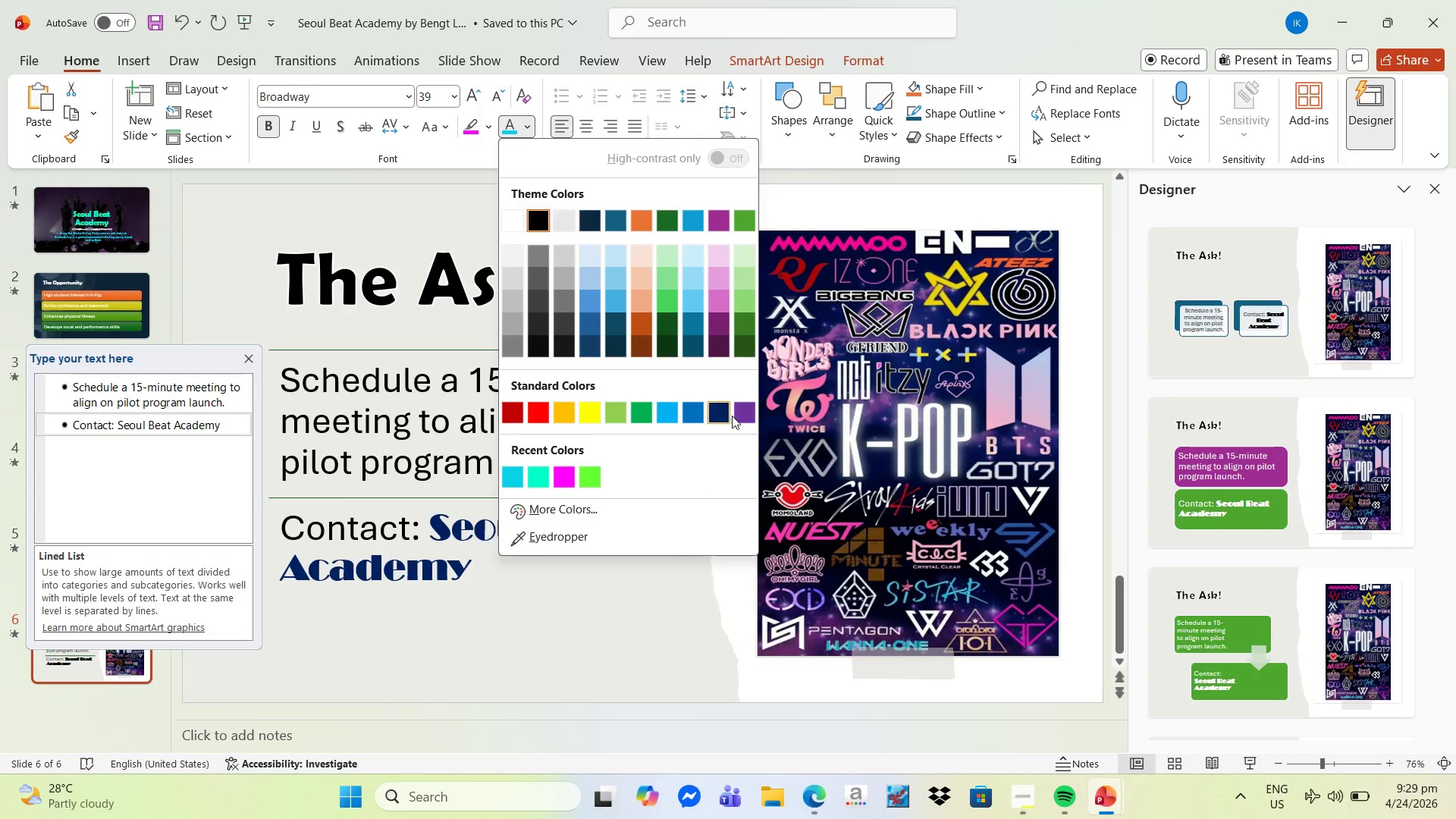 
left_click([750, 411])
 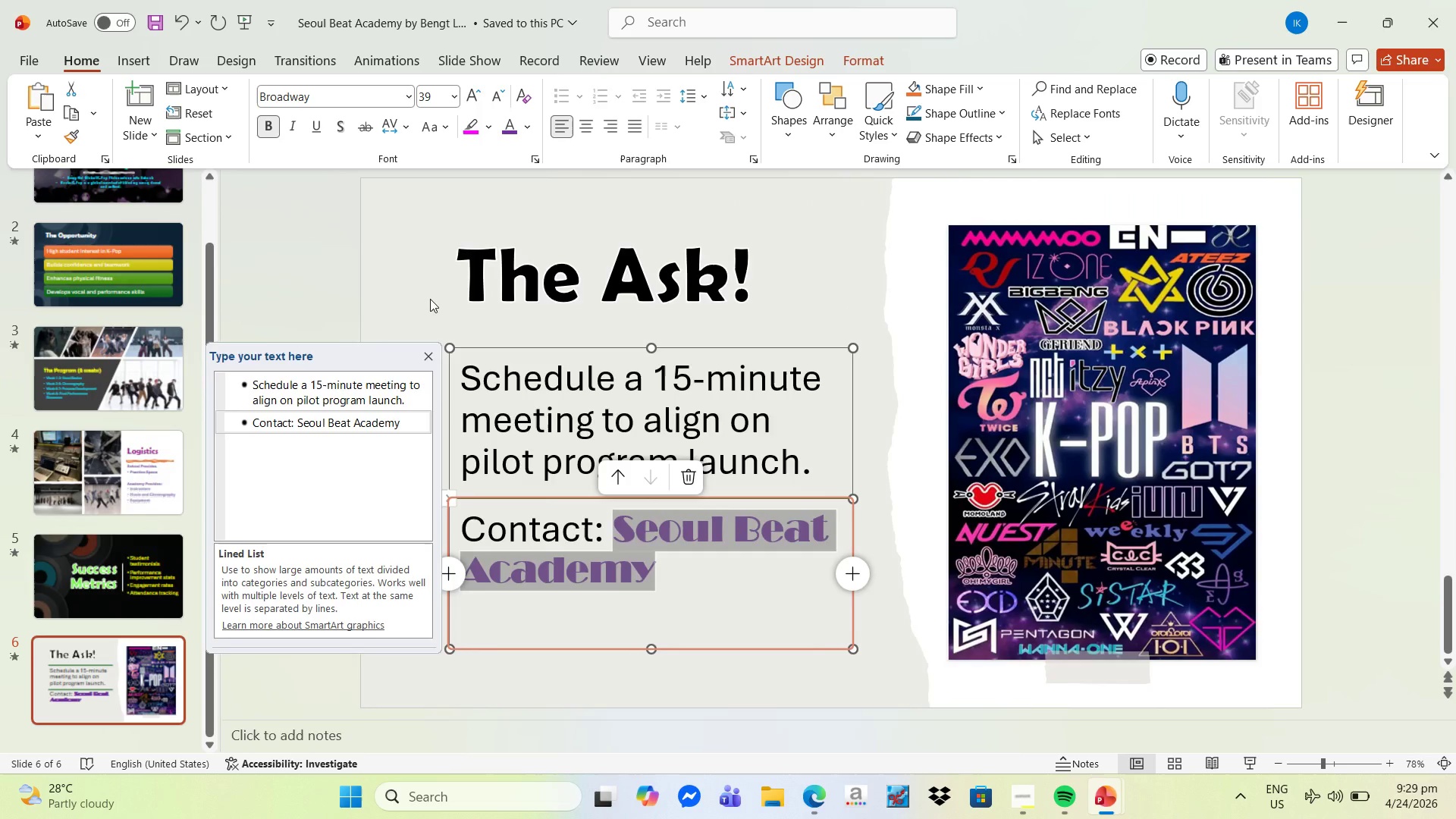 
left_click([526, 290])
 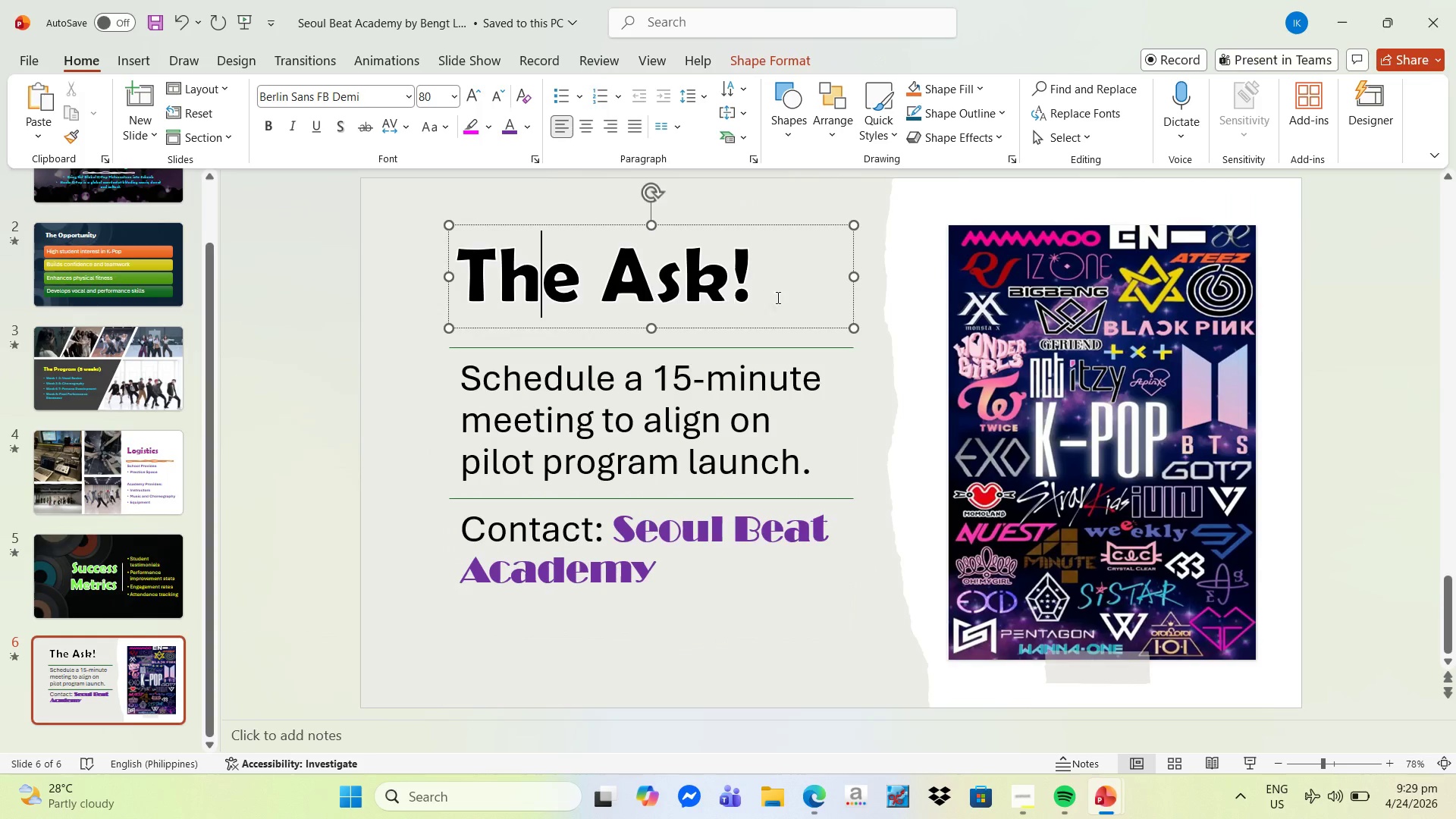 
left_click_drag(start_coordinate=[786, 295], to_coordinate=[477, 288])
 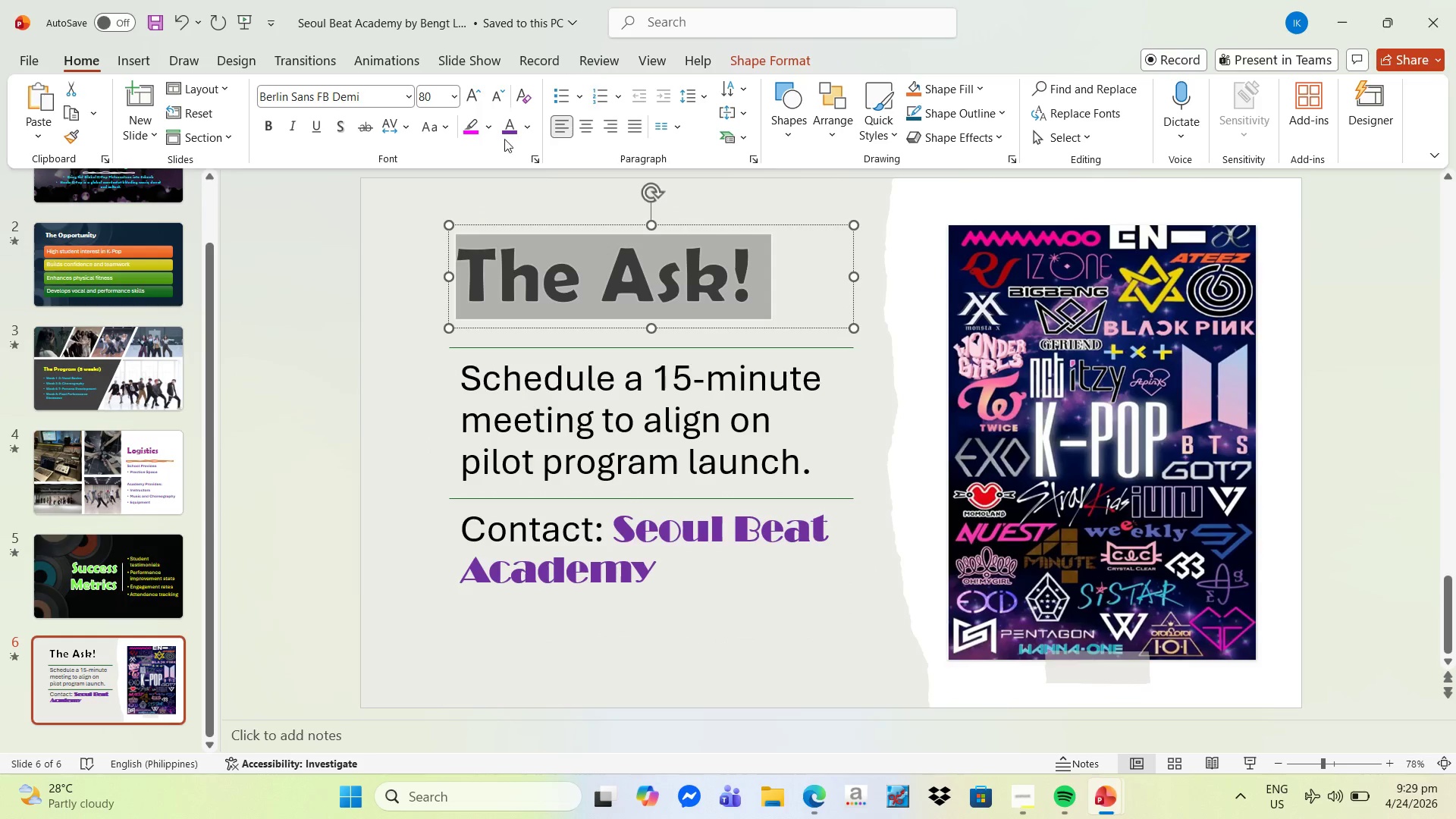 
left_click([509, 129])
 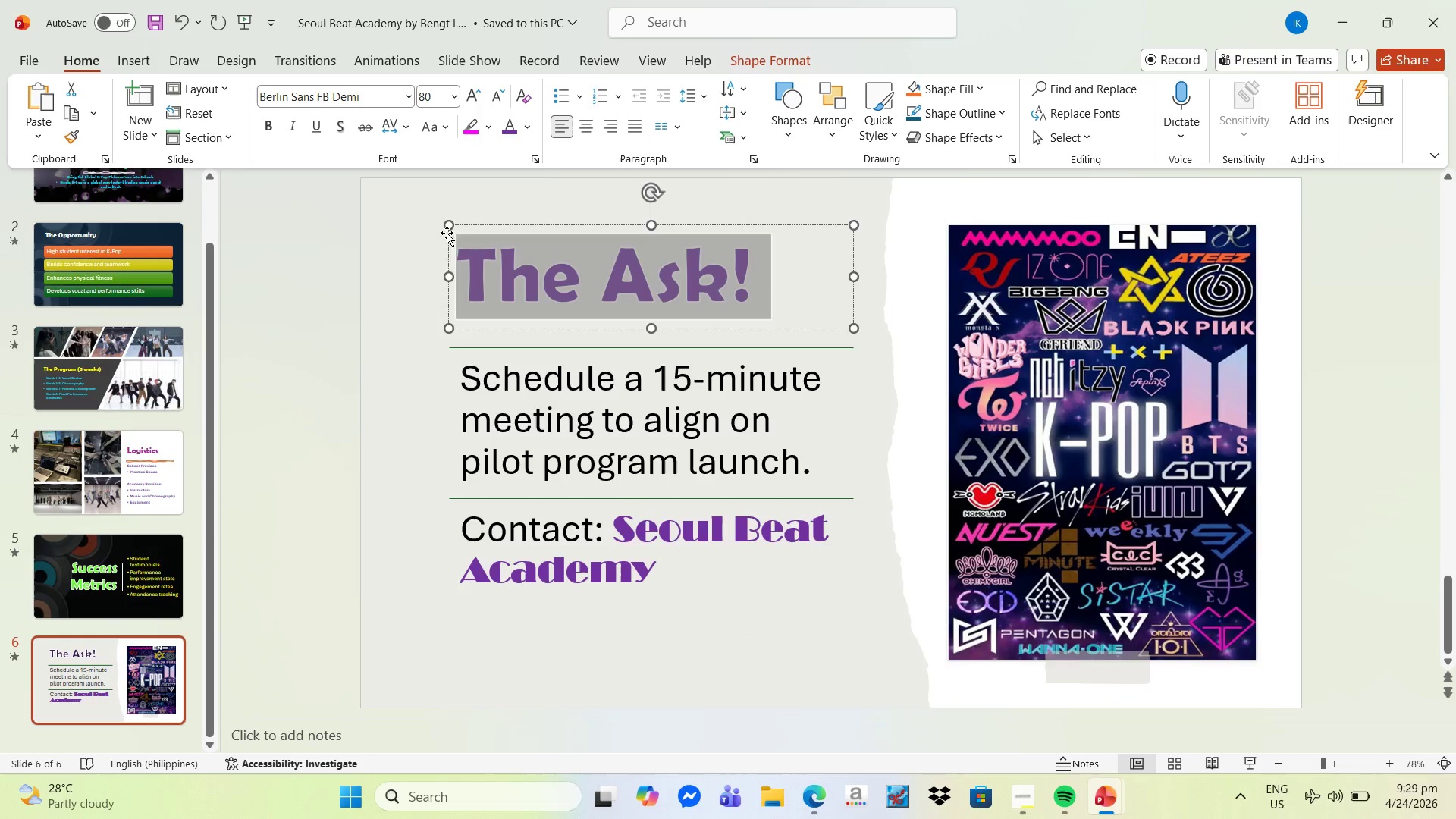 
left_click([435, 246])
 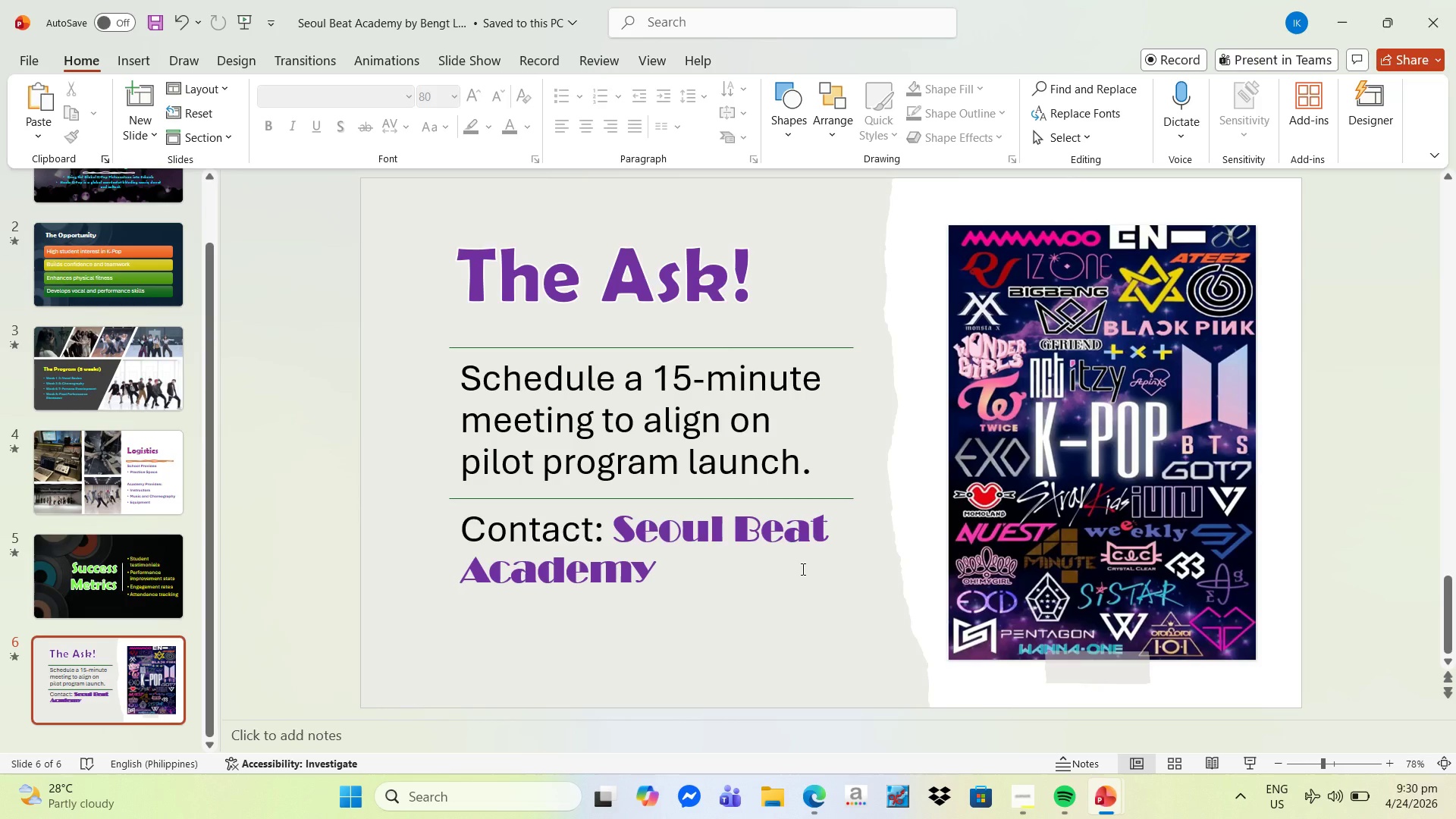 
wait(12.17)
 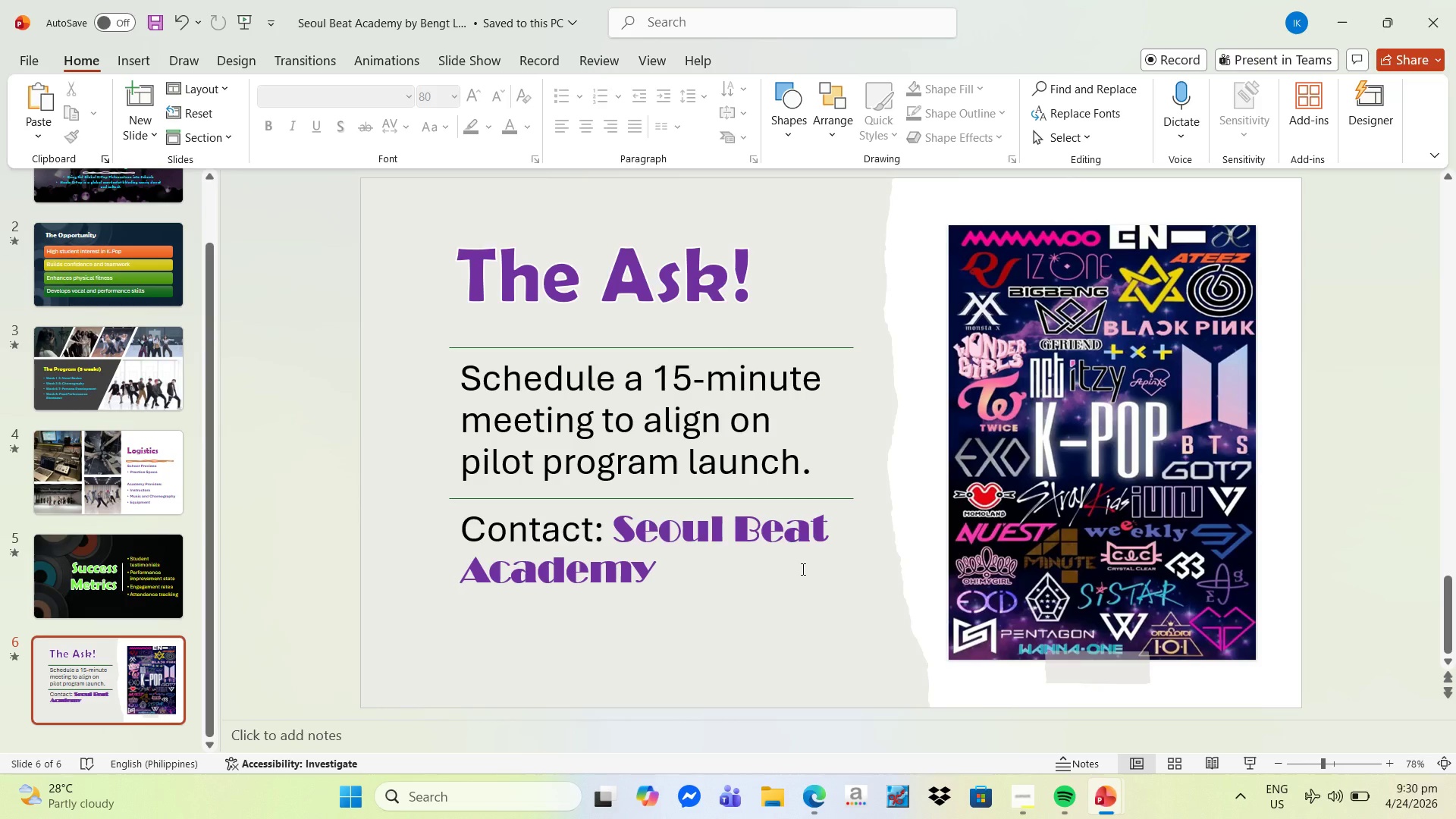 
key(Control+S)
 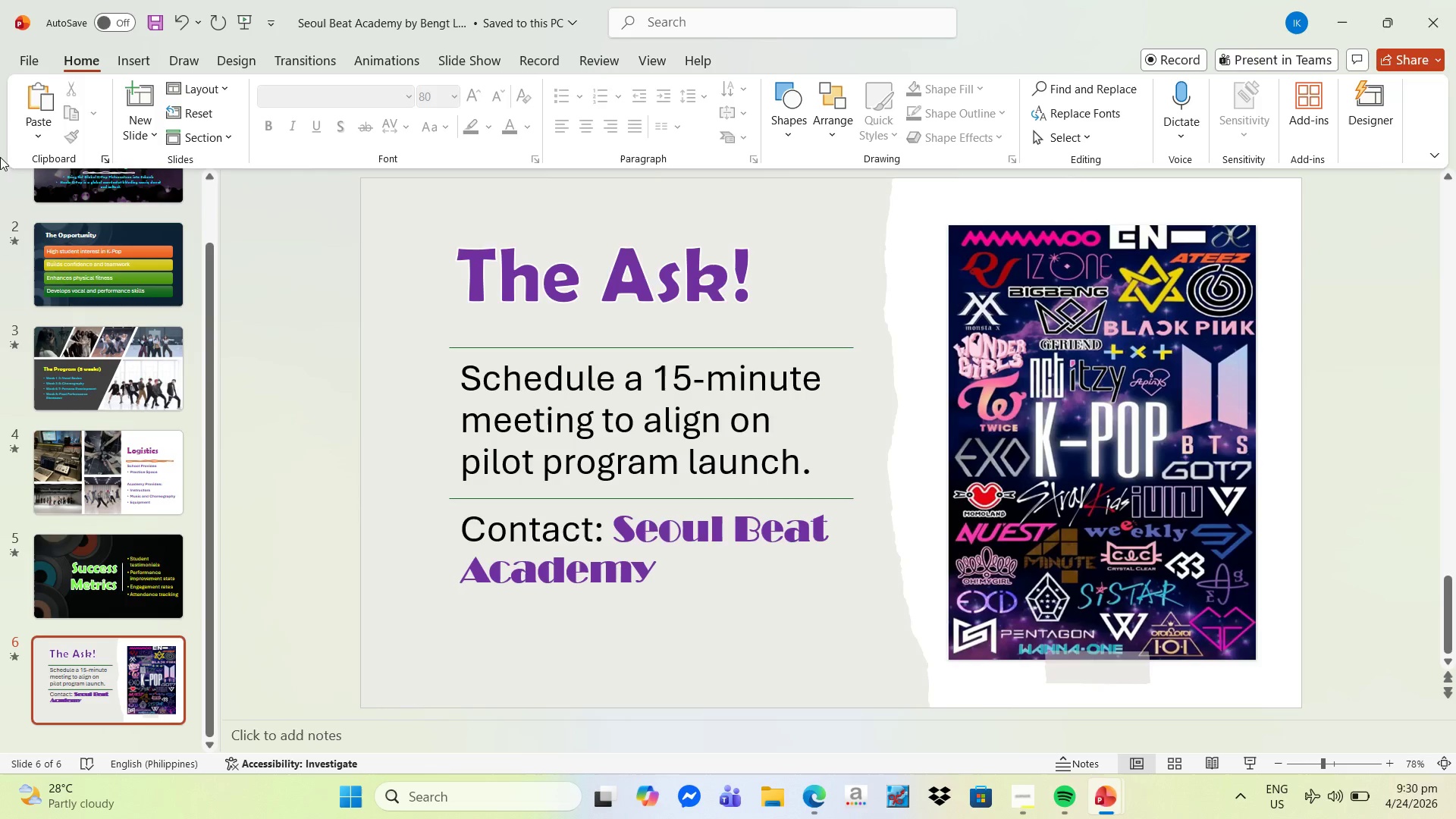 
left_click_drag(start_coordinate=[30, 65], to_coordinate=[27, 69])
 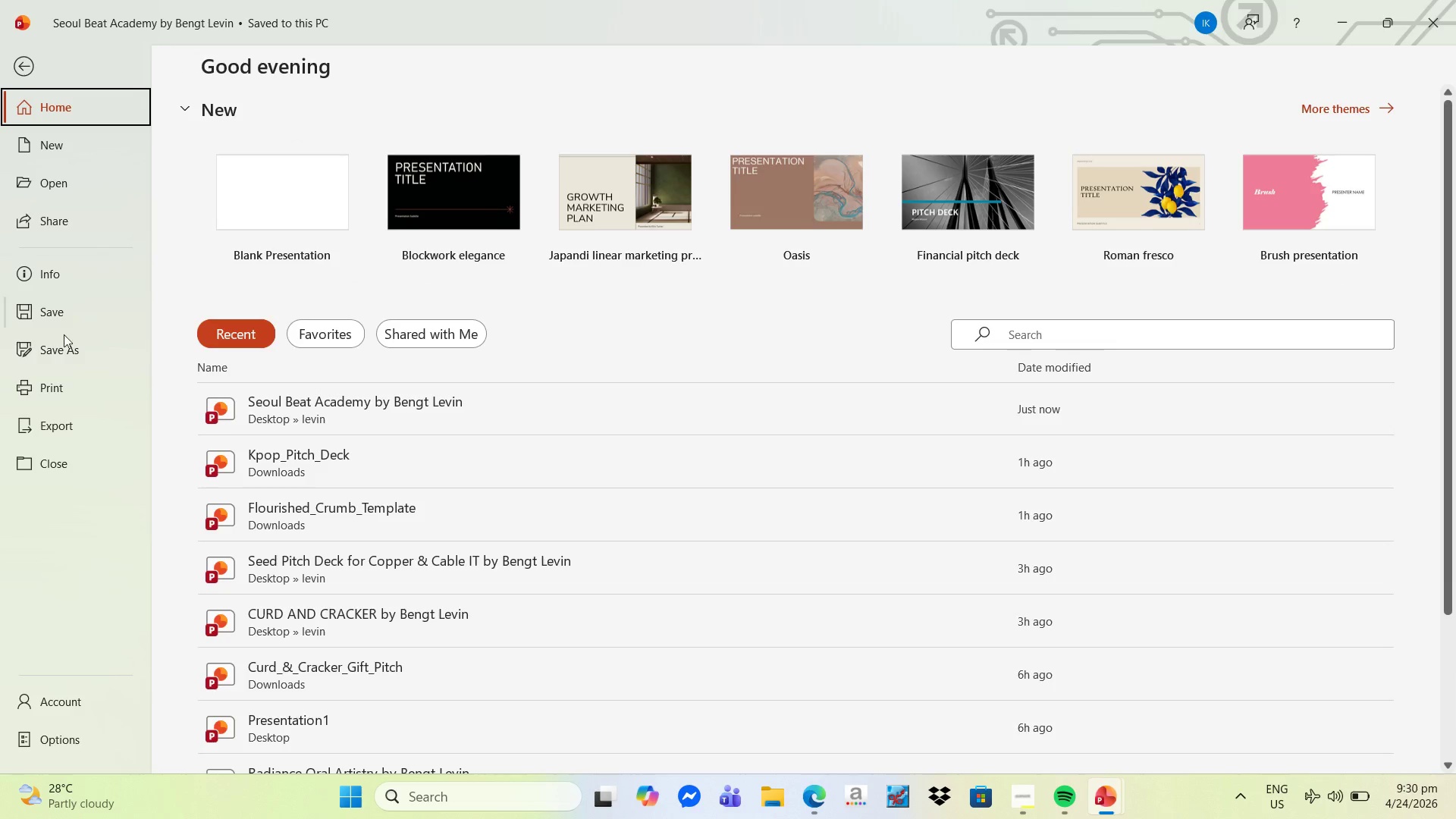 
left_click([59, 355])
 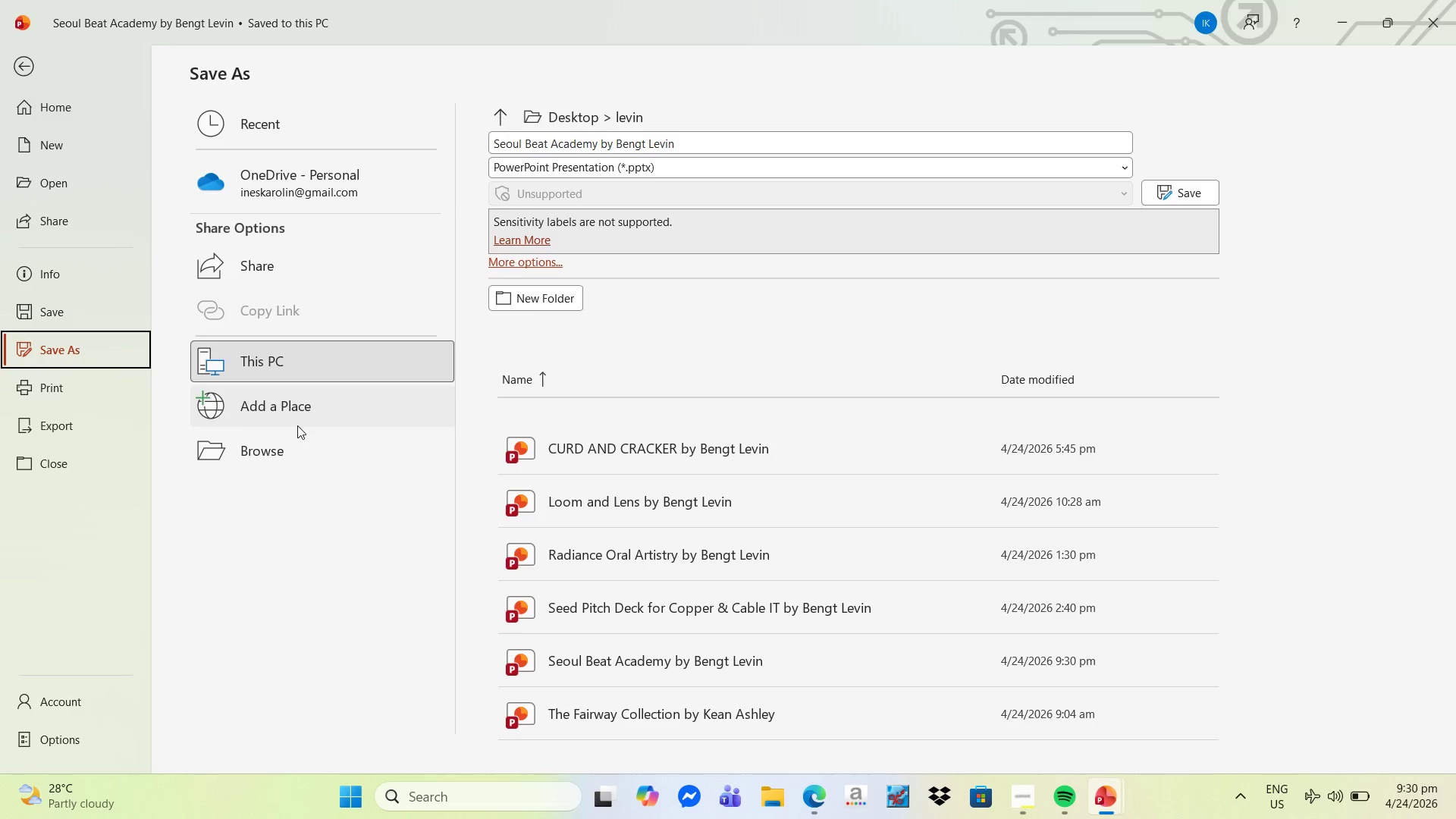 
left_click([293, 445])
 